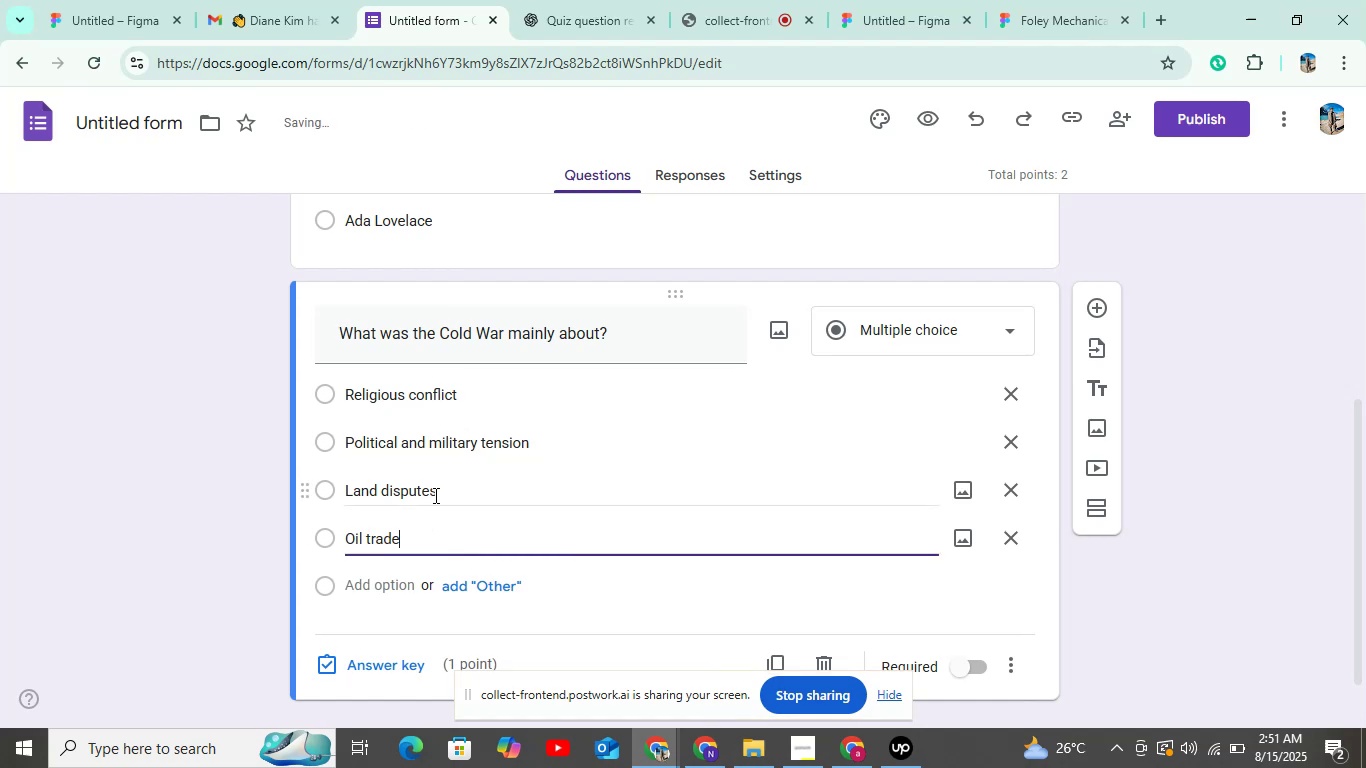 
scroll: coordinate [443, 489], scroll_direction: down, amount: 5.0
 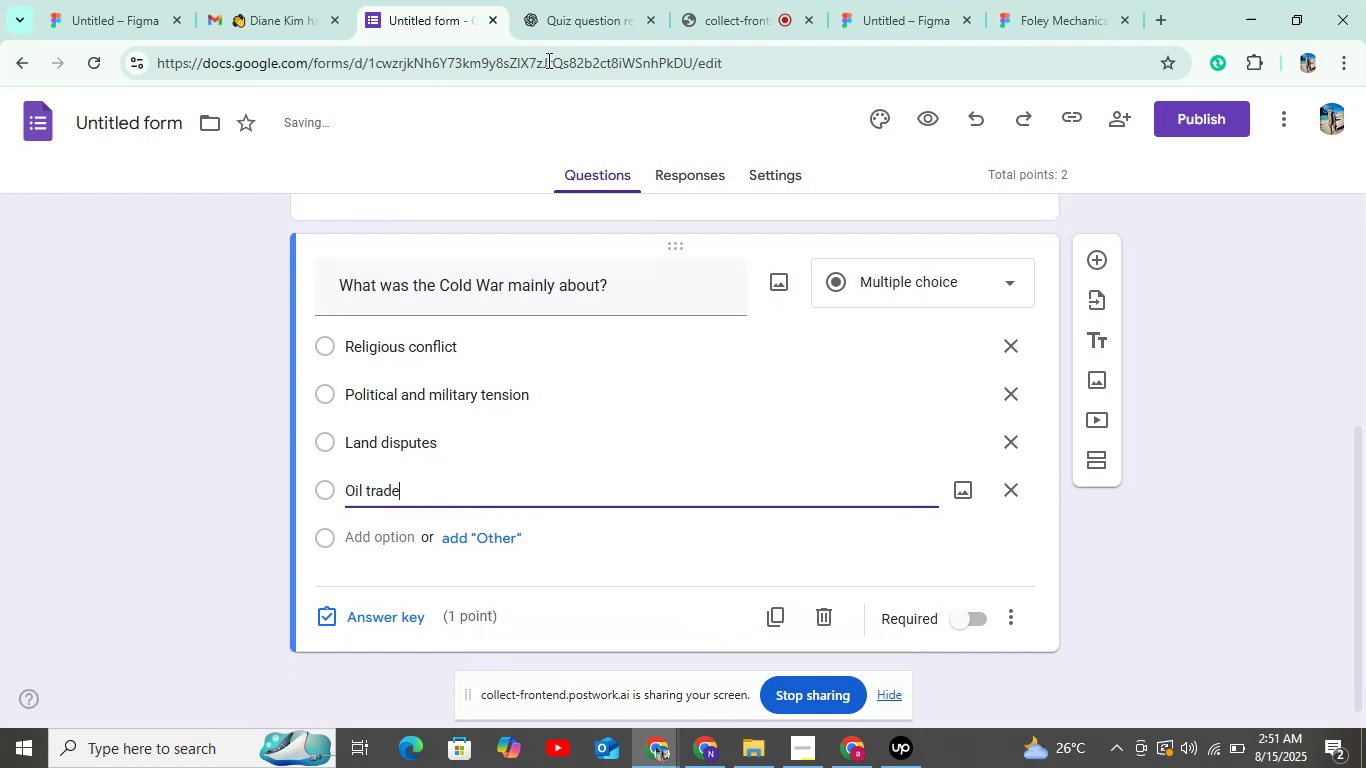 
left_click([567, 10])
 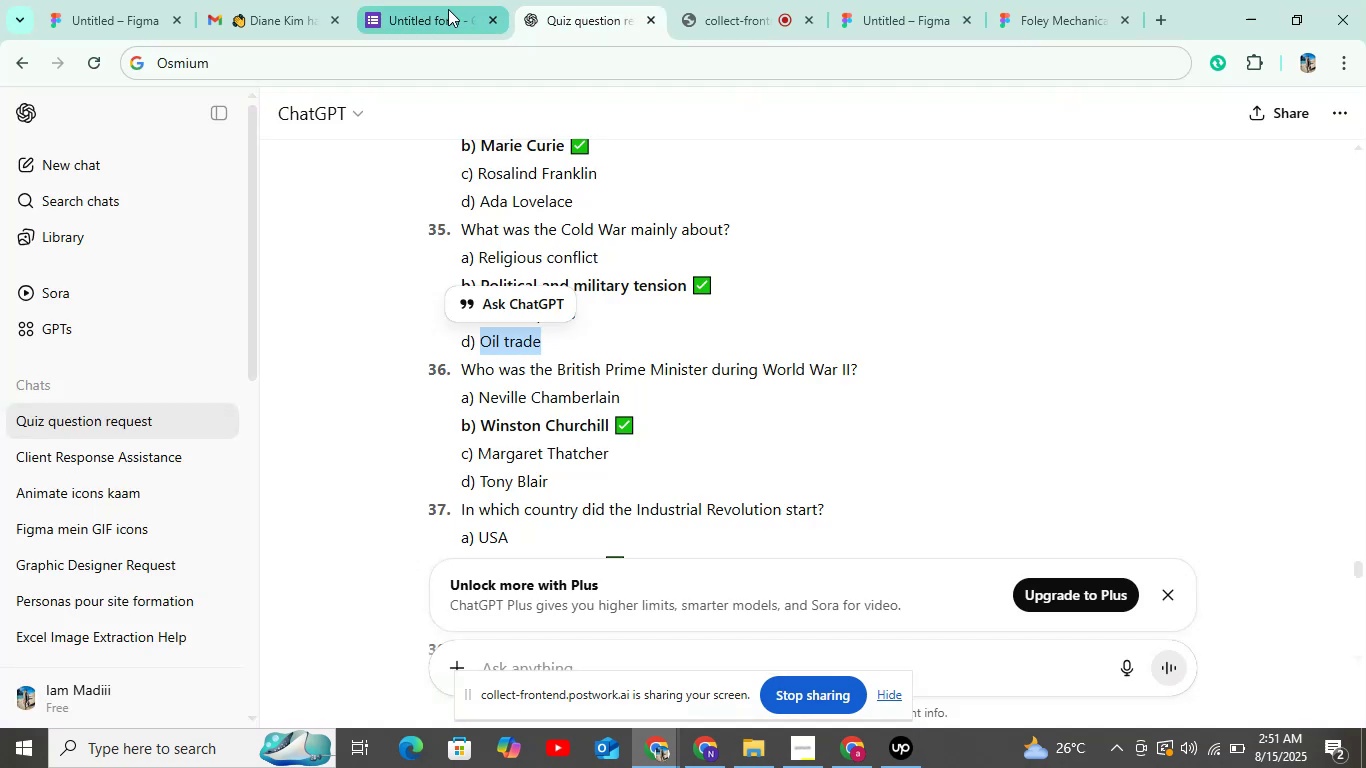 
left_click([448, 9])
 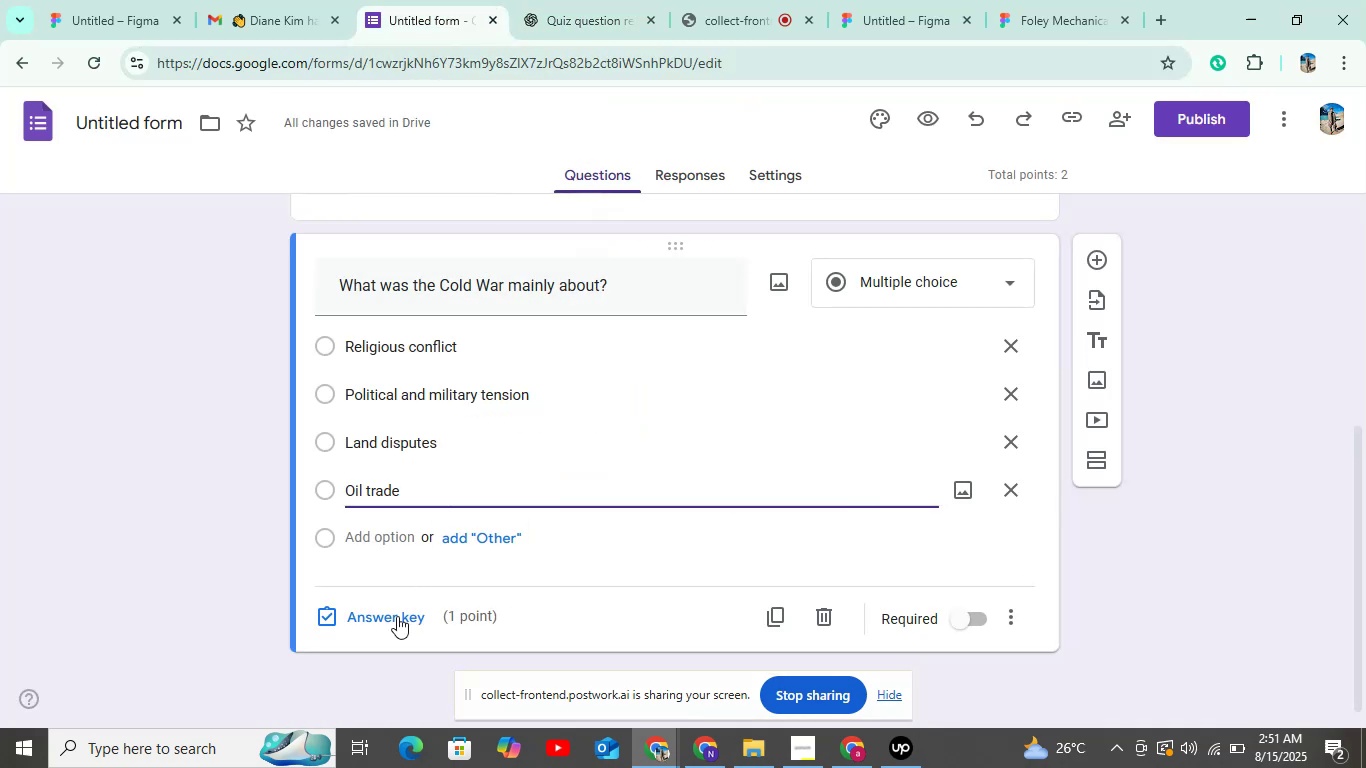 
left_click([392, 620])
 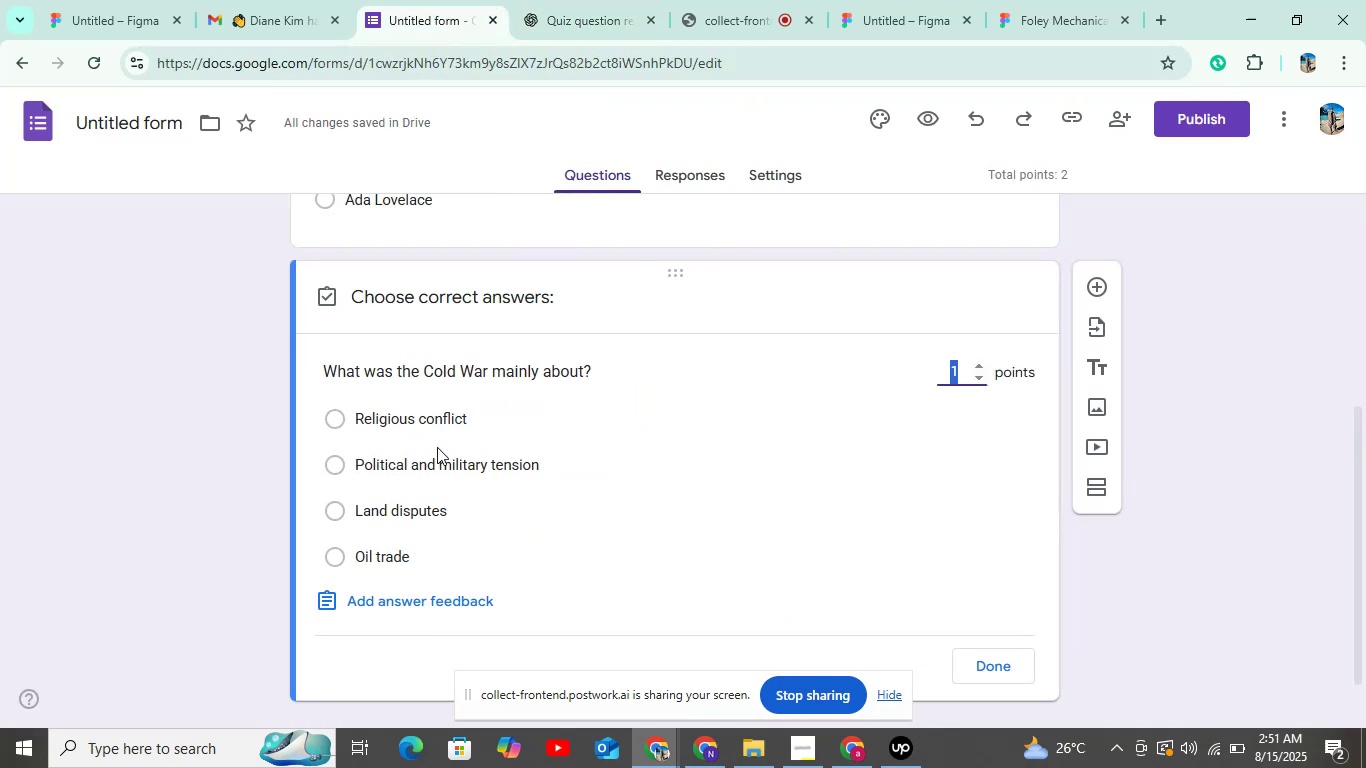 
left_click([444, 464])
 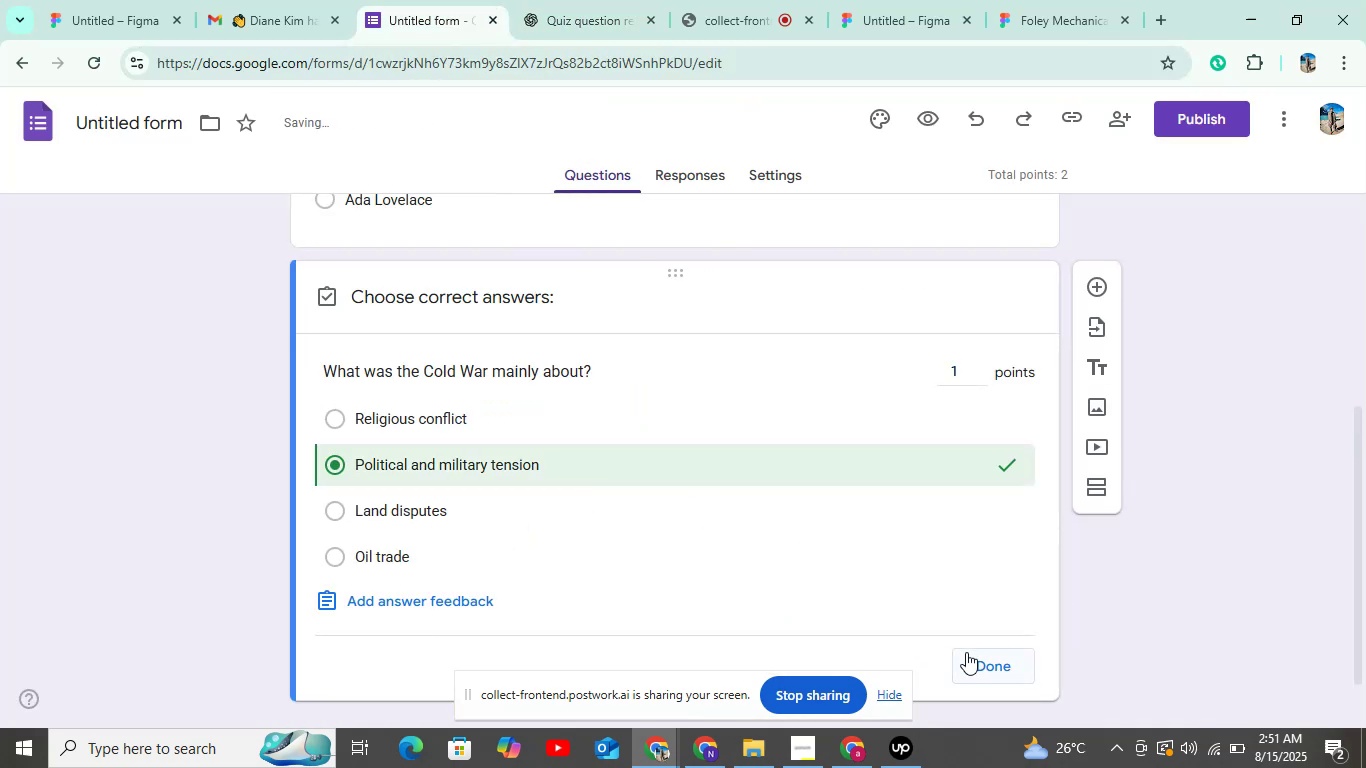 
left_click([982, 664])
 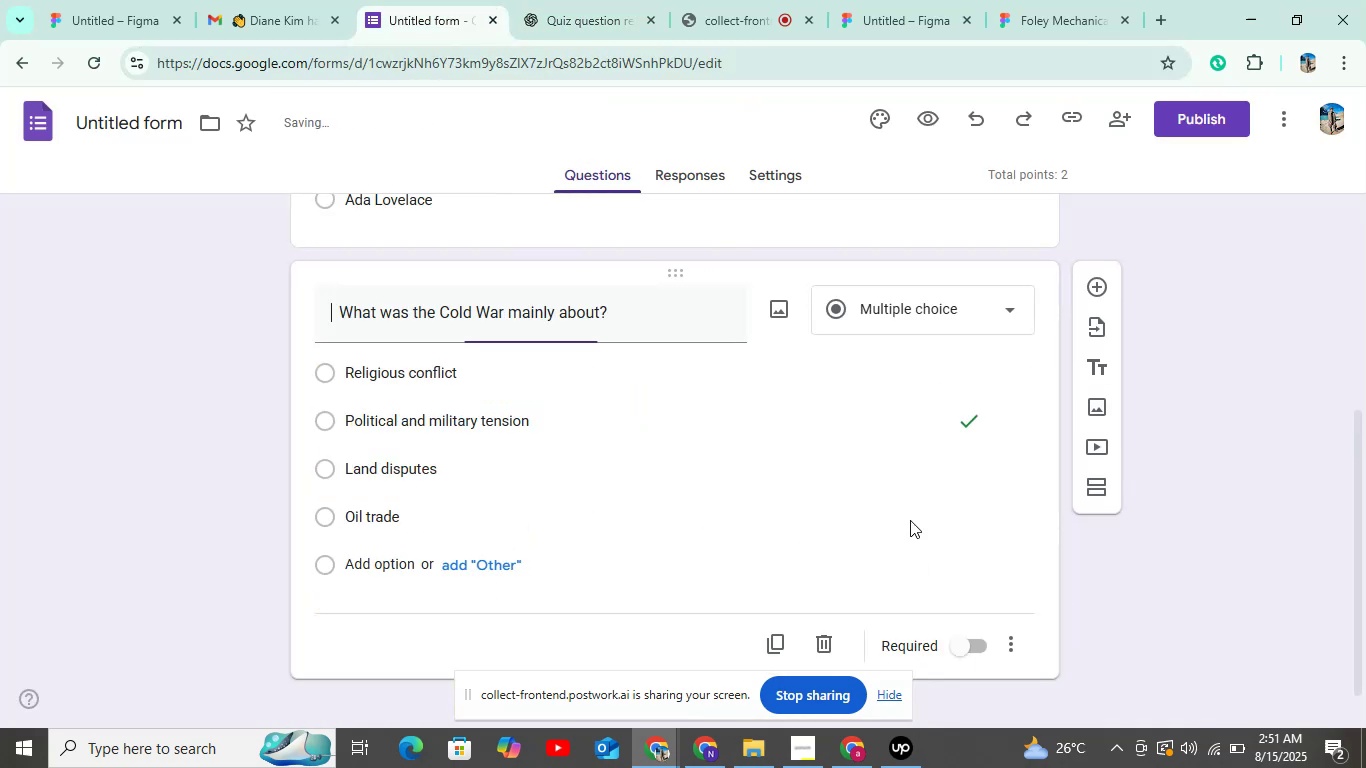 
scroll: coordinate [906, 502], scroll_direction: down, amount: 4.0
 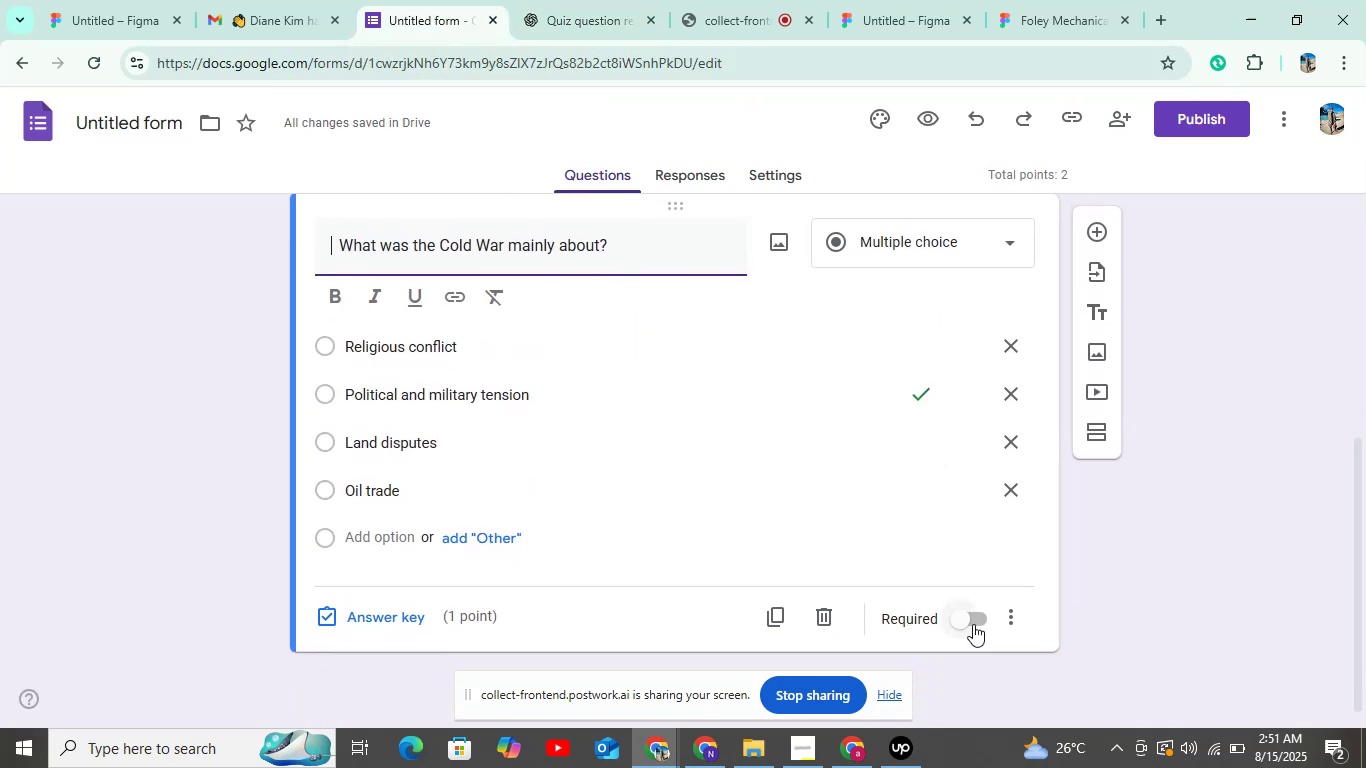 
left_click([980, 620])
 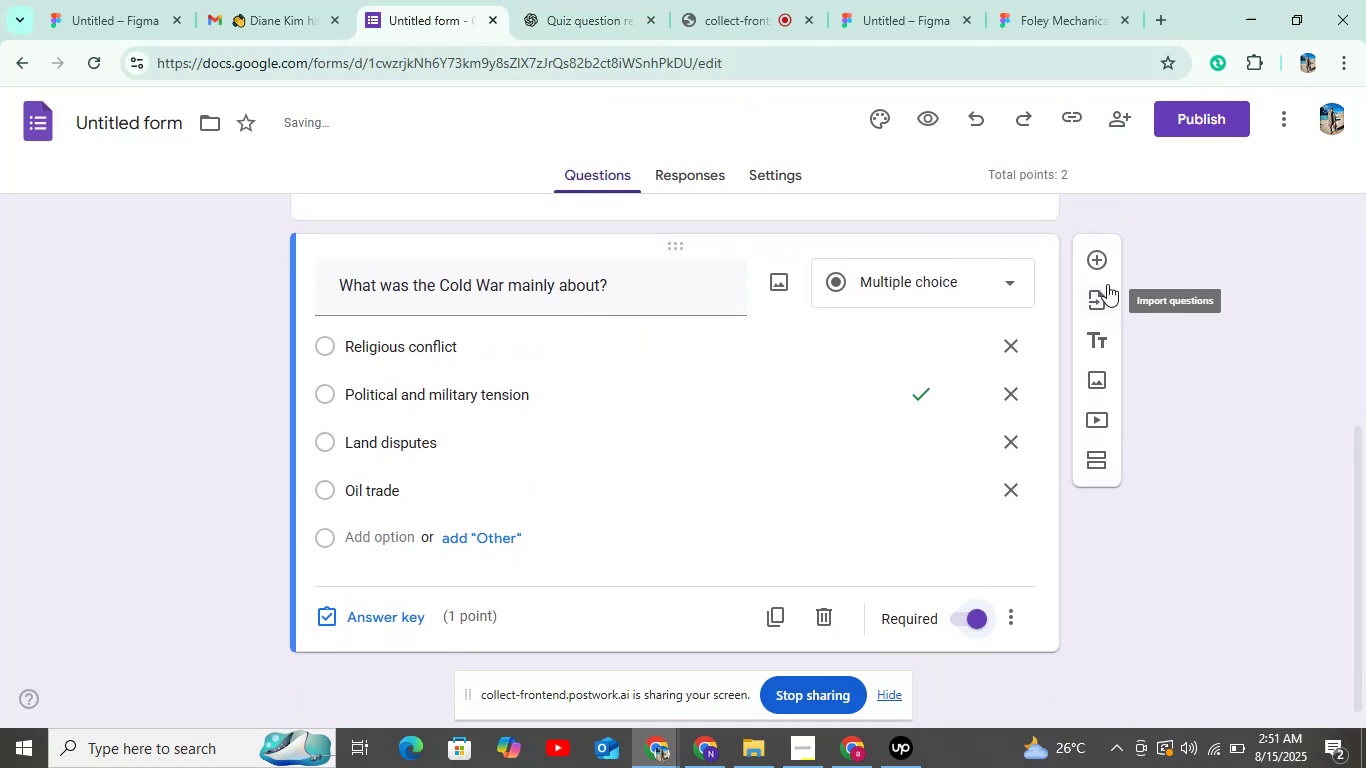 
left_click([1097, 262])
 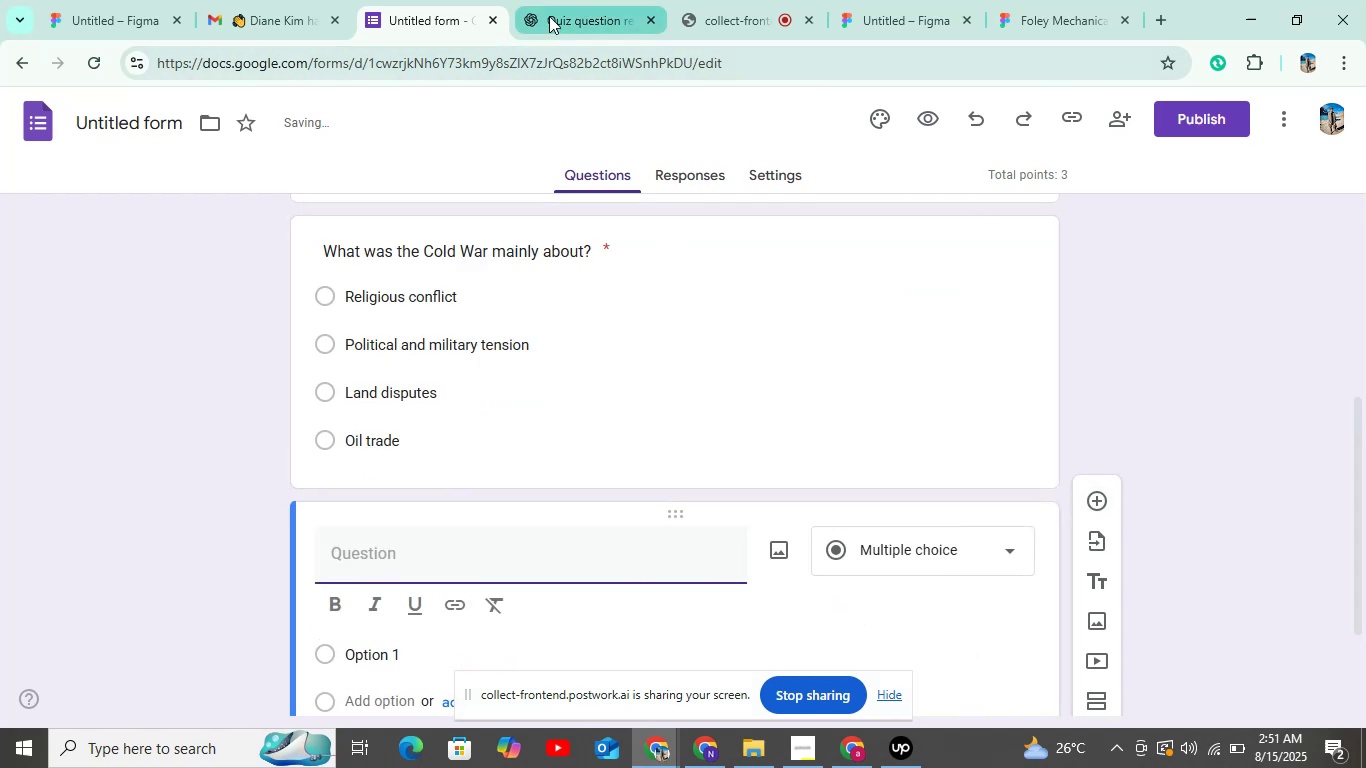 
left_click([550, 15])
 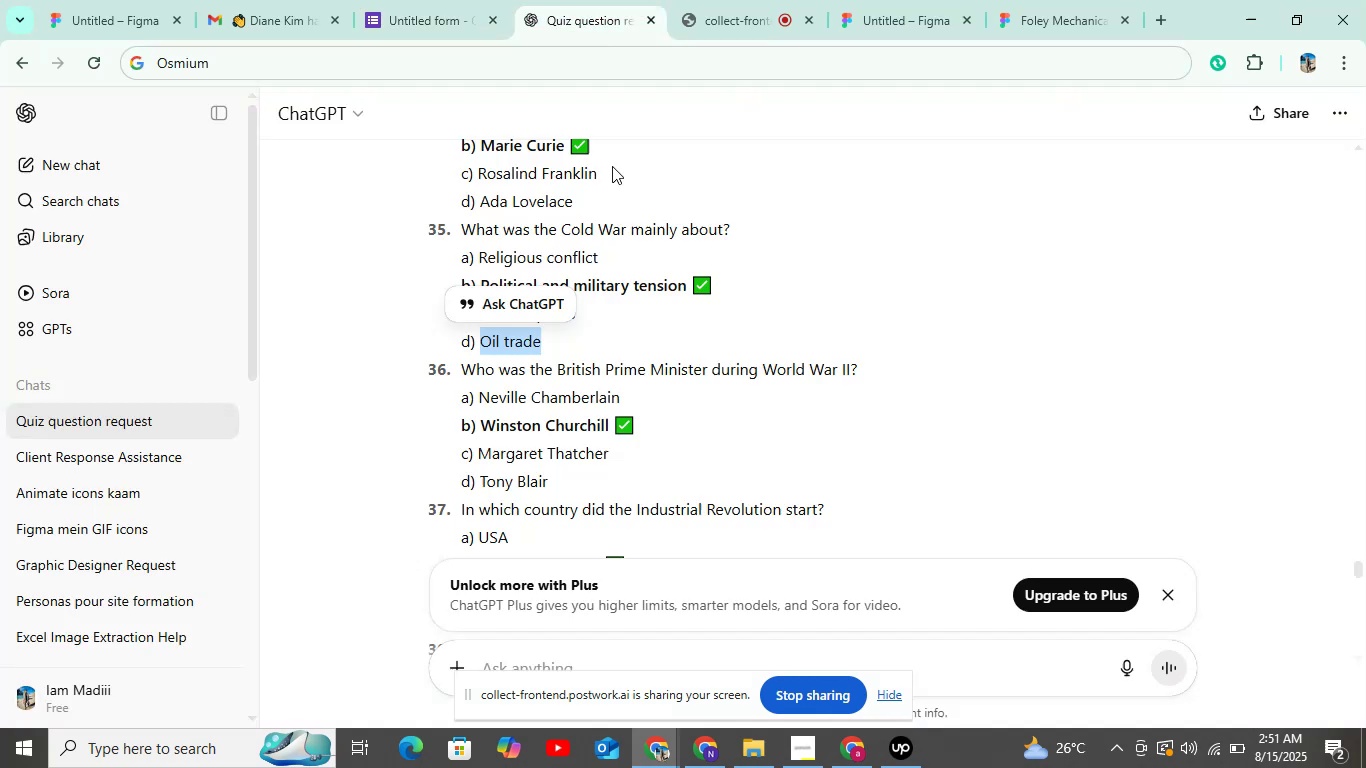 
scroll: coordinate [601, 243], scroll_direction: down, amount: 2.0
 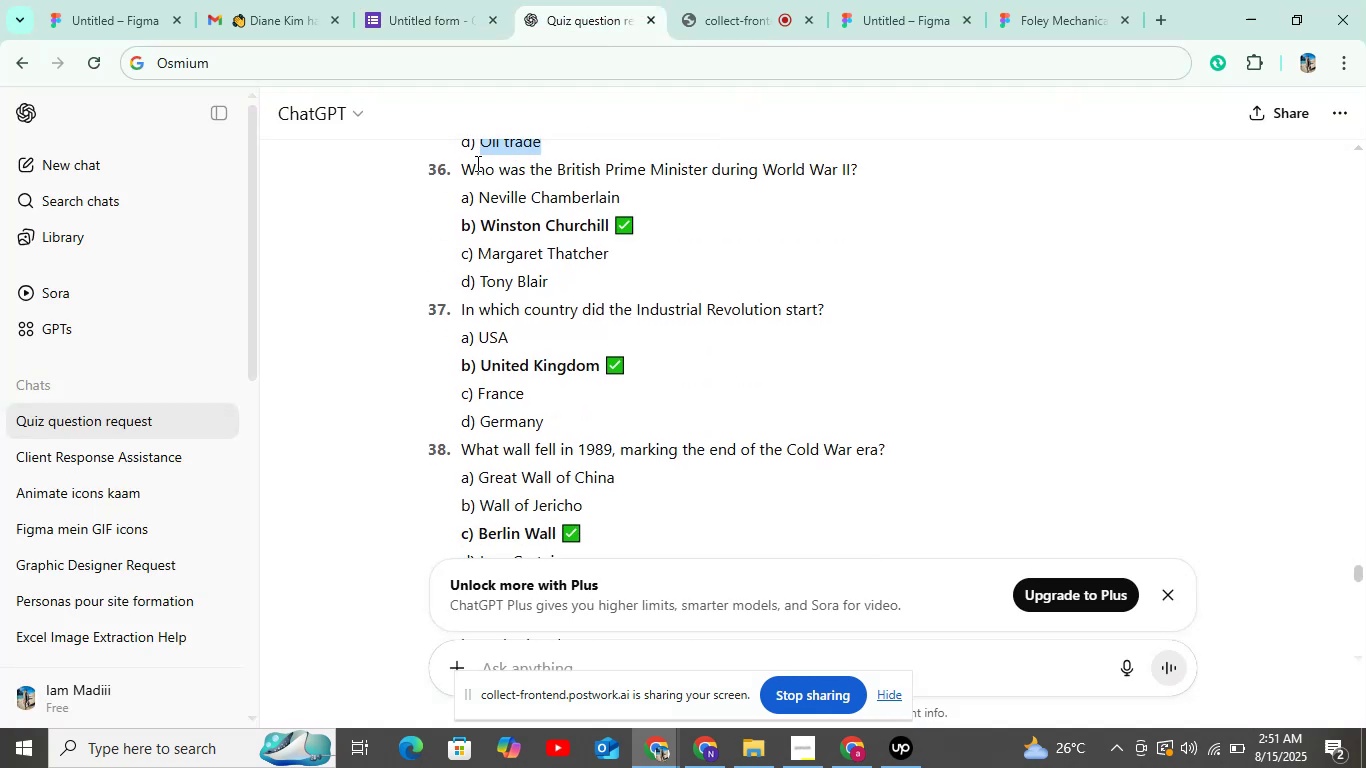 
left_click_drag(start_coordinate=[461, 166], to_coordinate=[883, 157])
 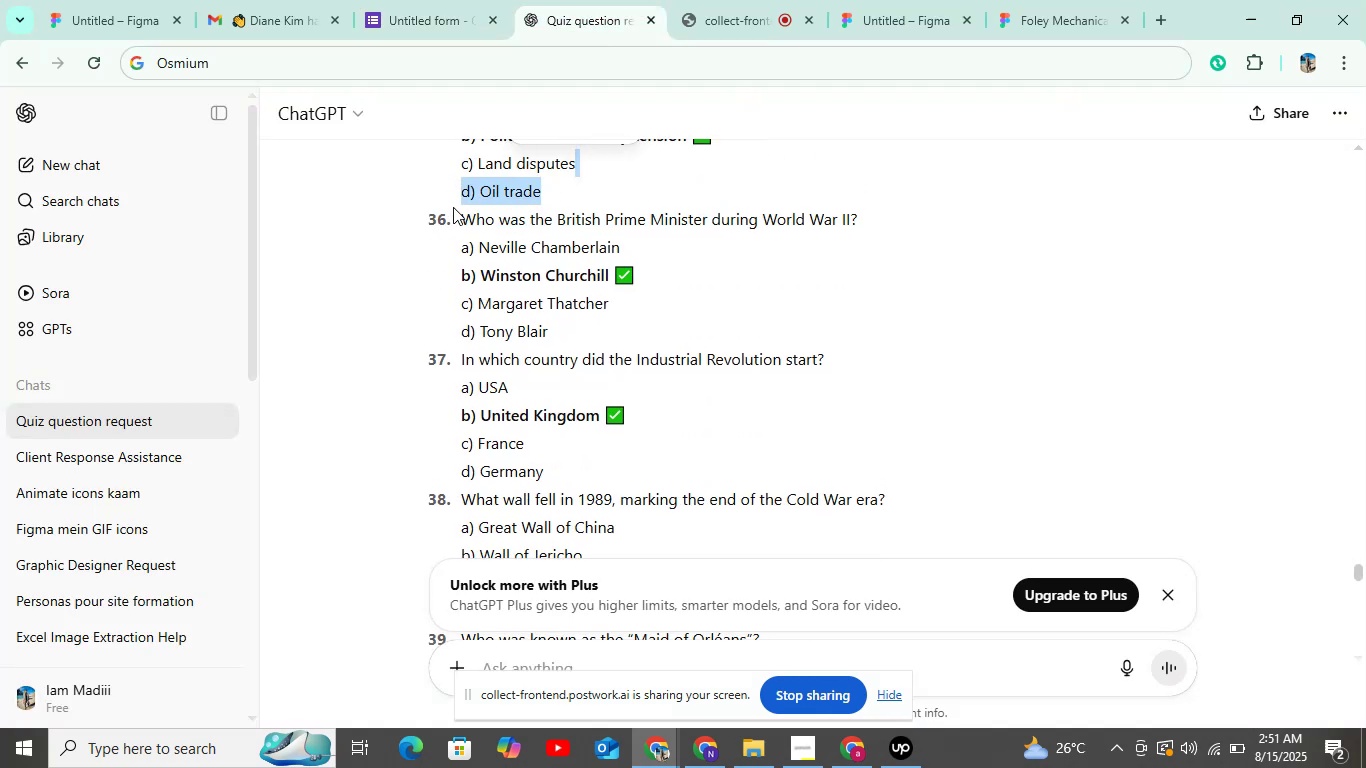 
left_click_drag(start_coordinate=[460, 215], to_coordinate=[720, 225])
 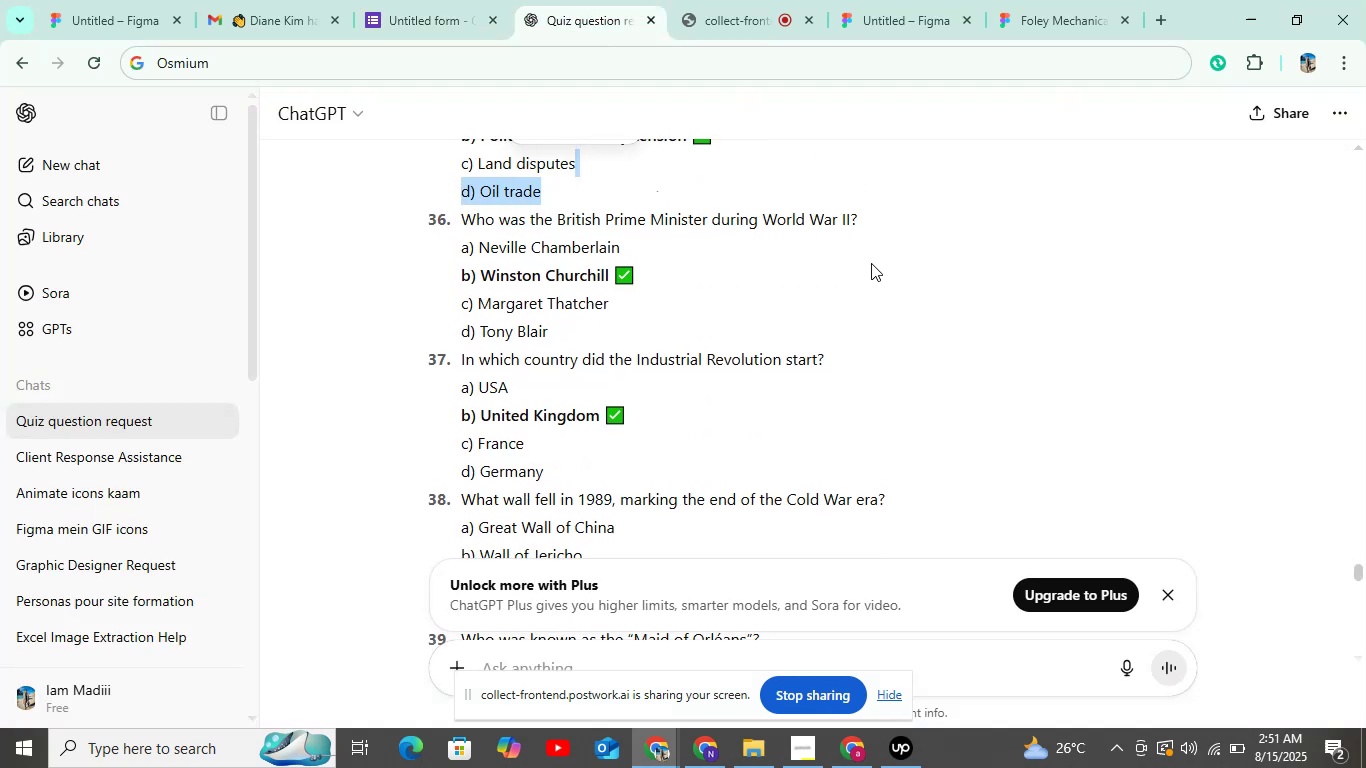 
left_click([871, 263])
 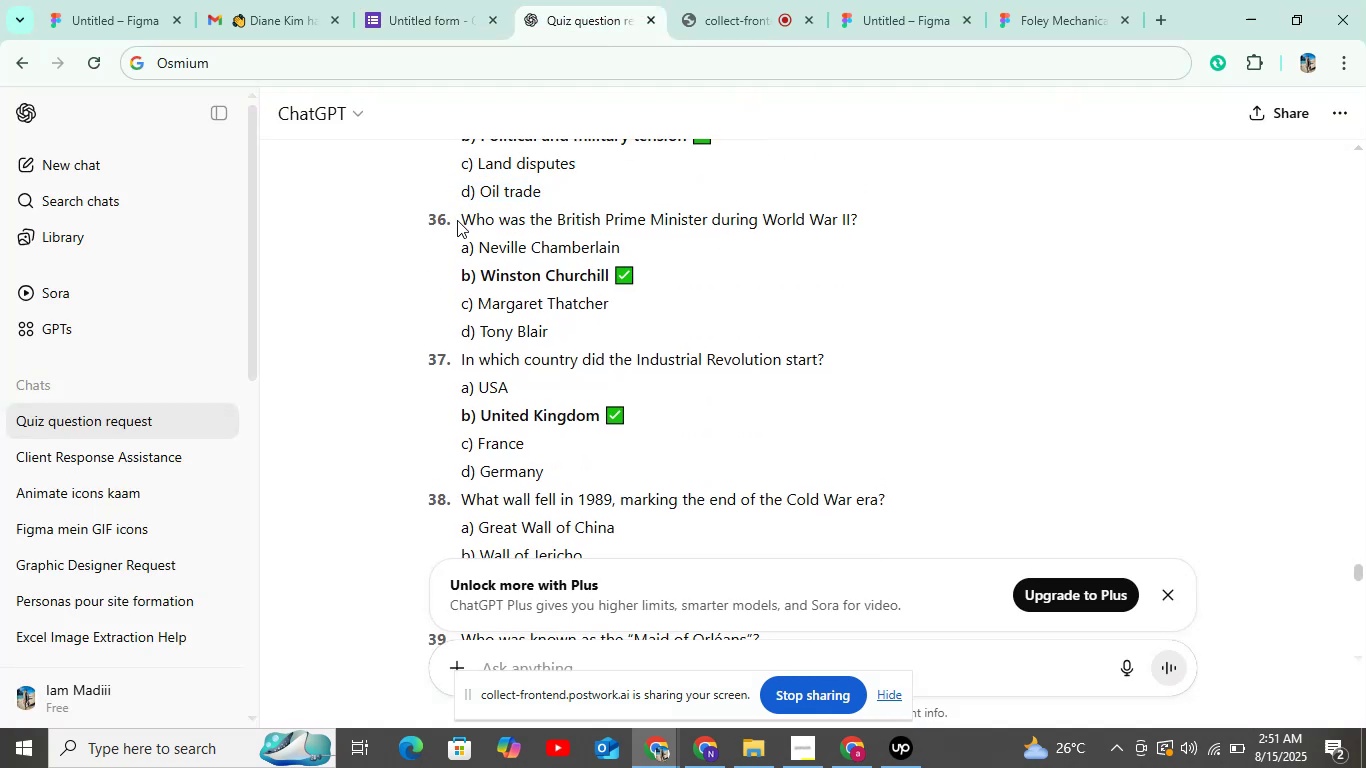 
left_click_drag(start_coordinate=[469, 216], to_coordinate=[792, 219])
 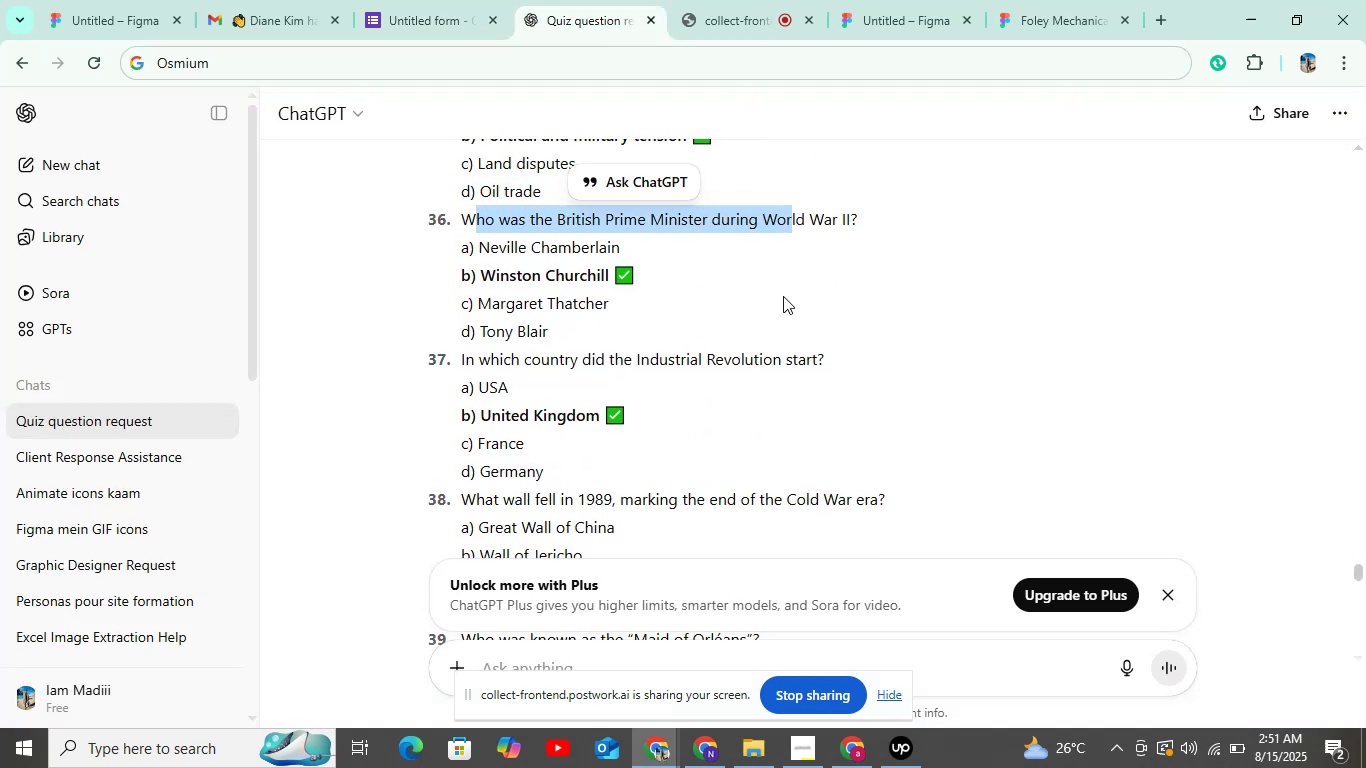 
left_click([783, 296])
 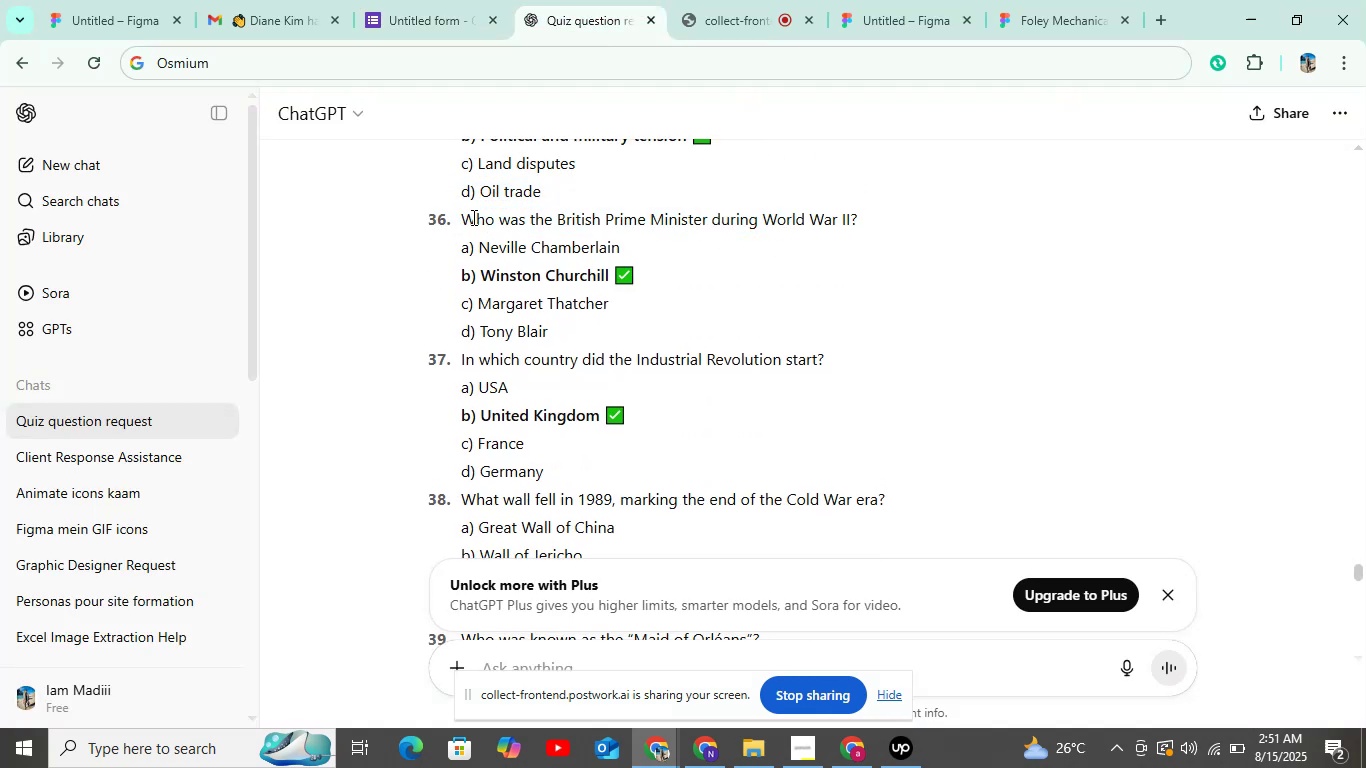 
left_click_drag(start_coordinate=[460, 219], to_coordinate=[882, 221])
 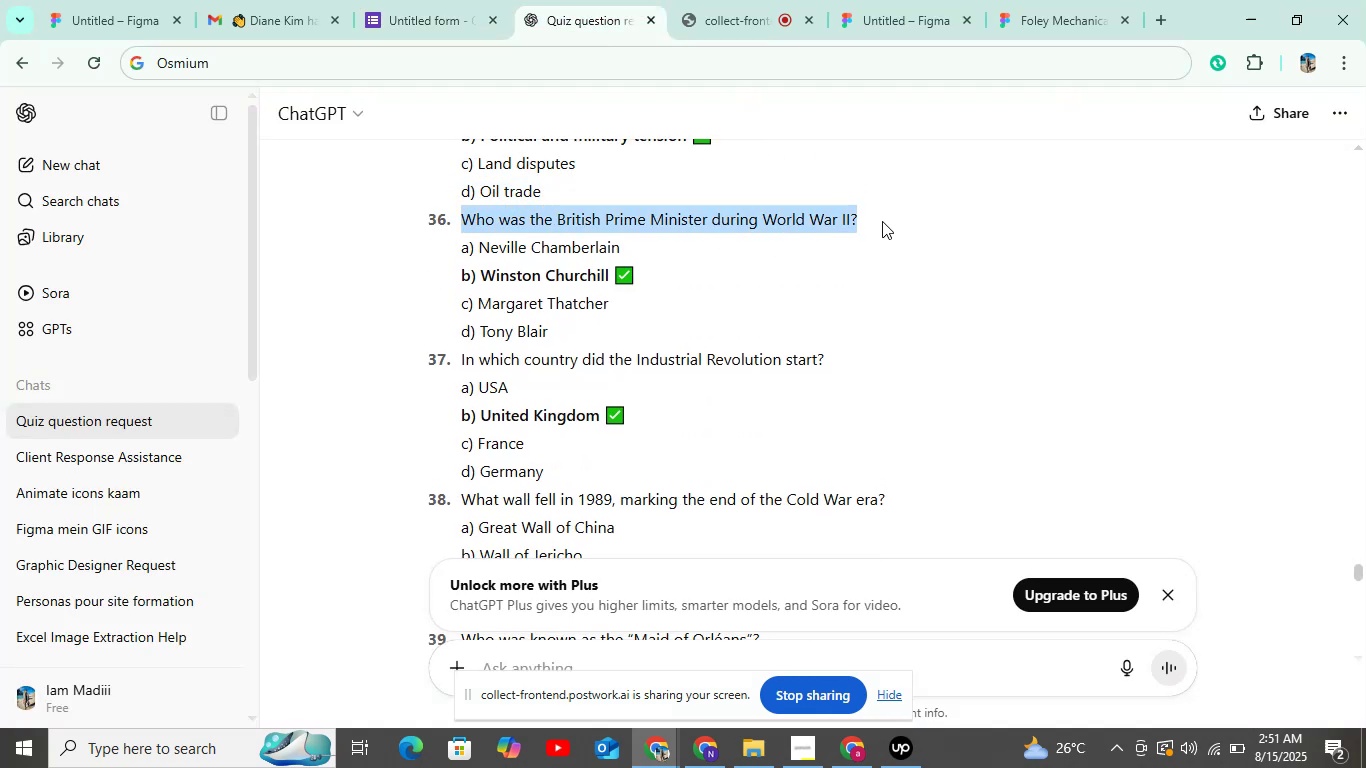 
key(Control+C)
 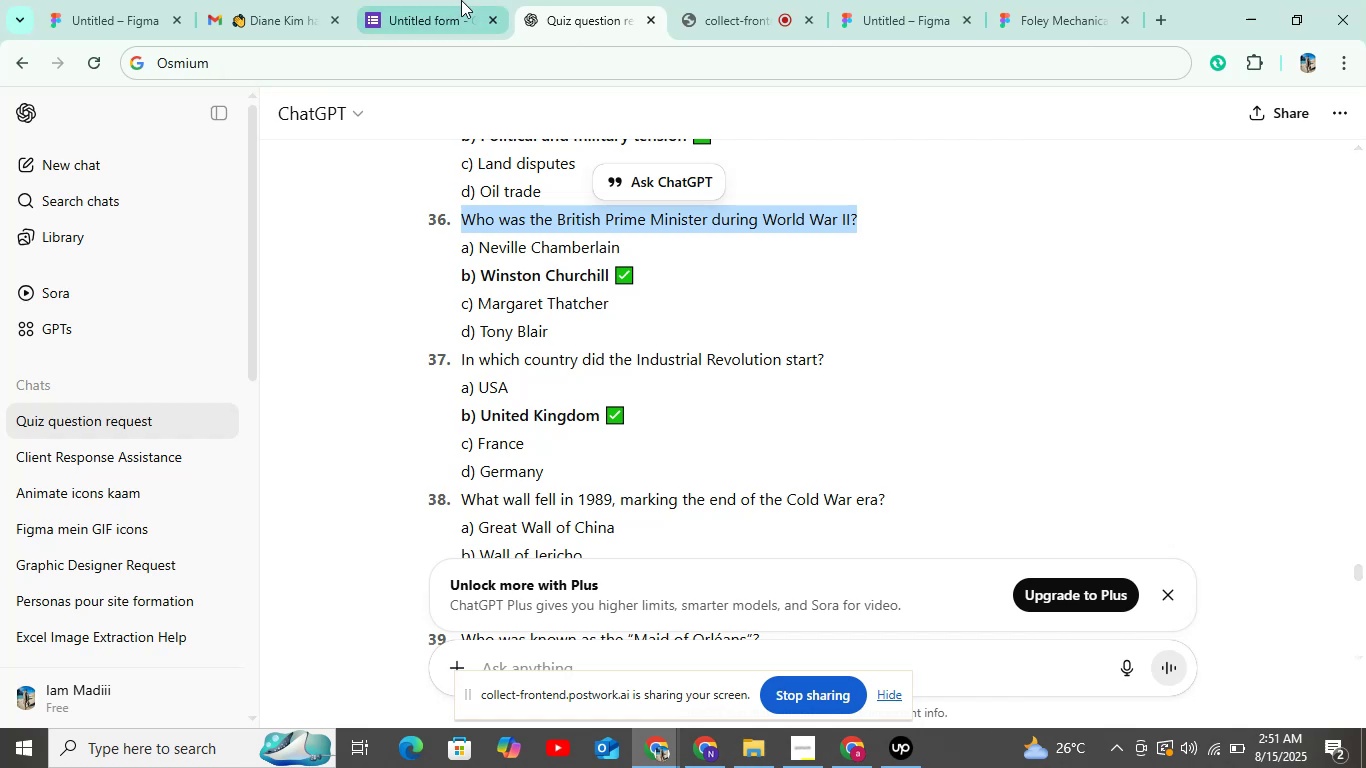 
left_click([405, 12])
 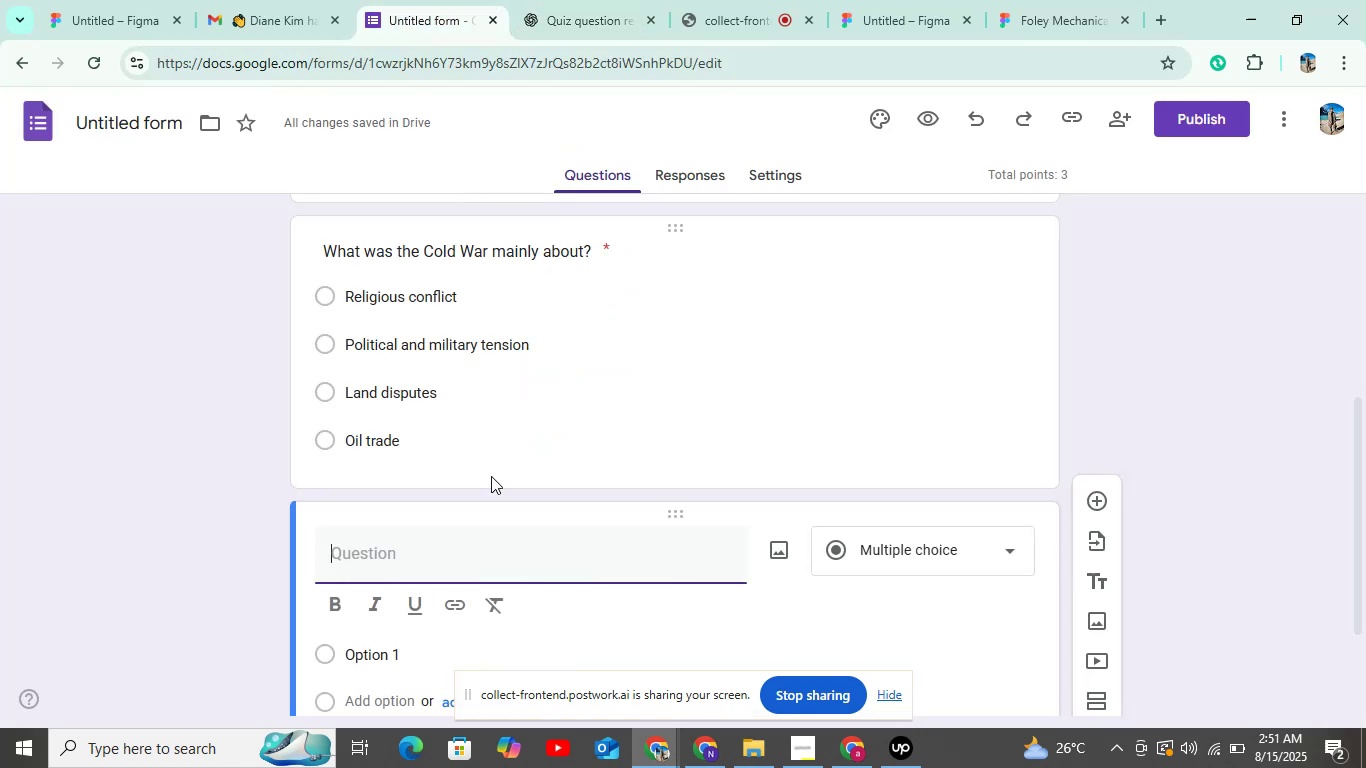 
key(Control+V)
 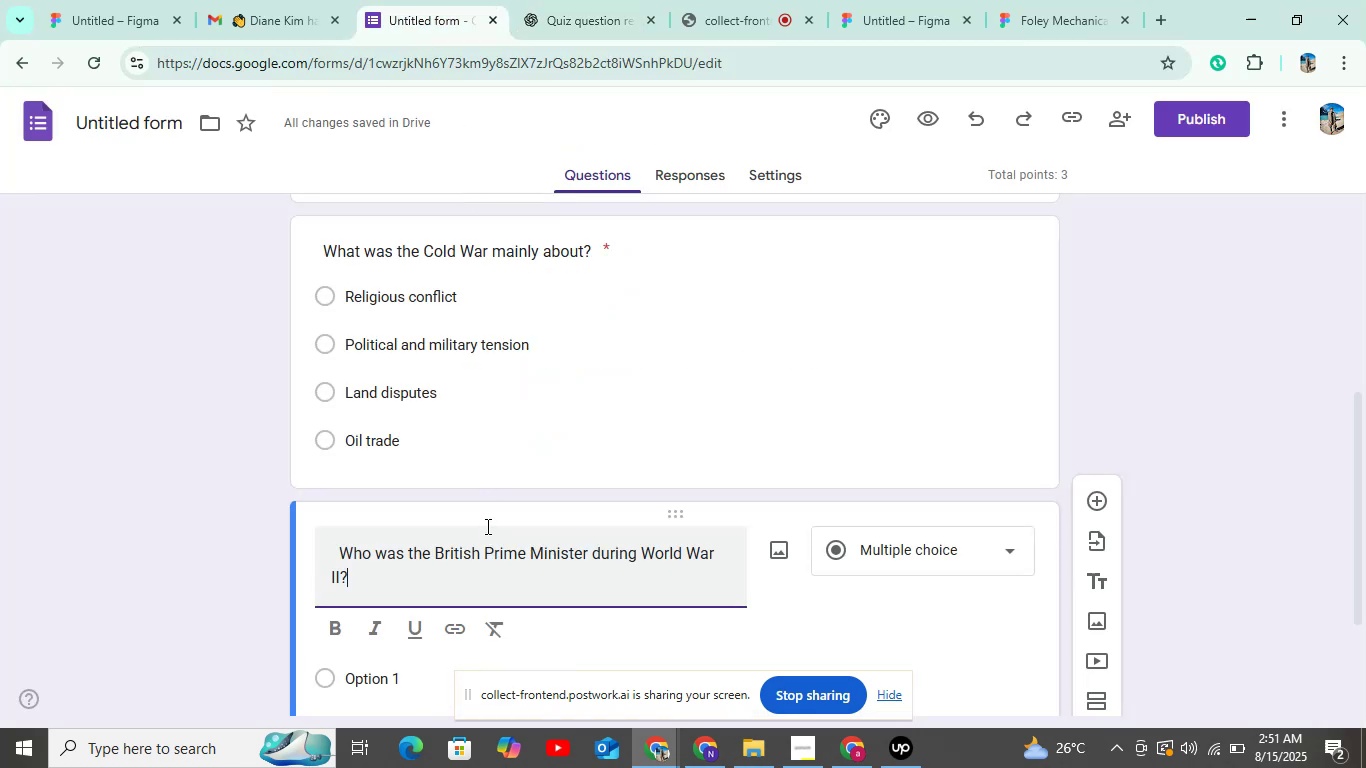 
scroll: coordinate [552, 448], scroll_direction: down, amount: 7.0
 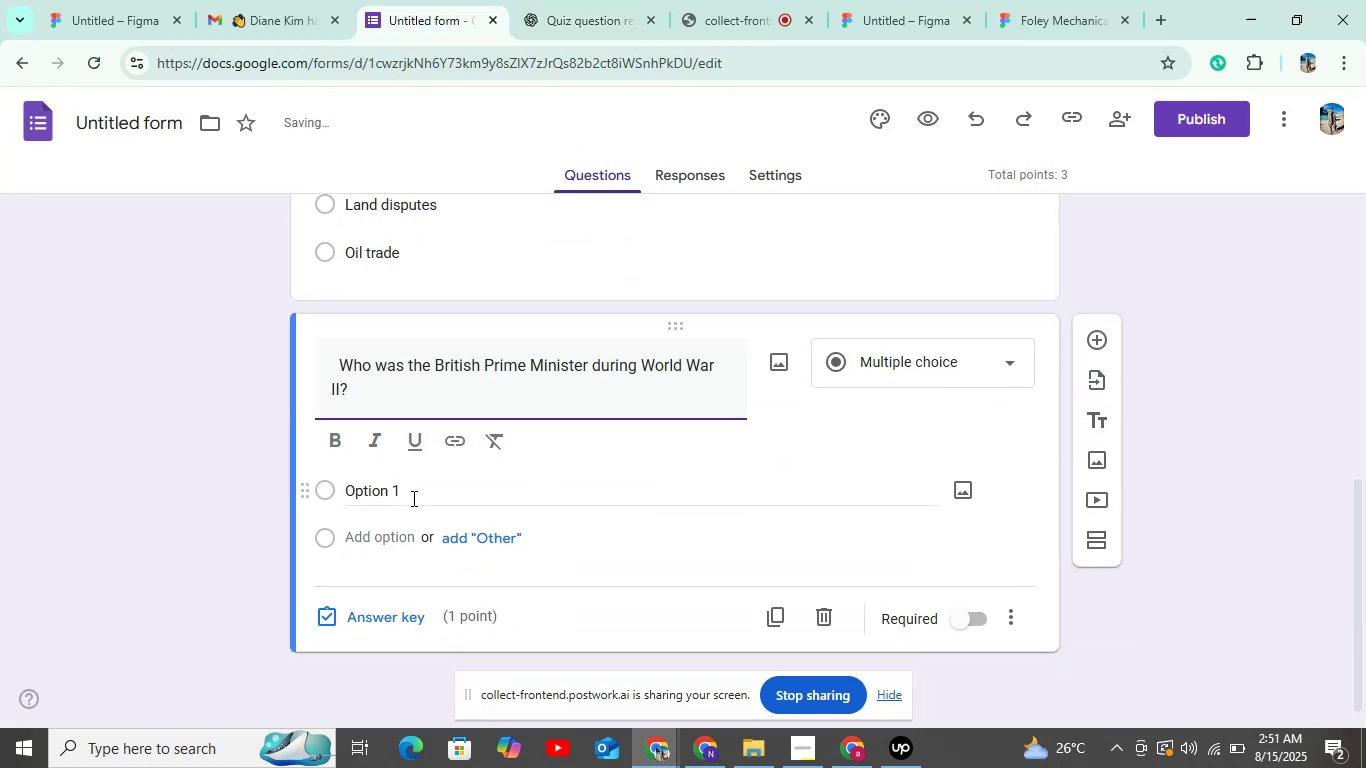 
left_click([412, 498])
 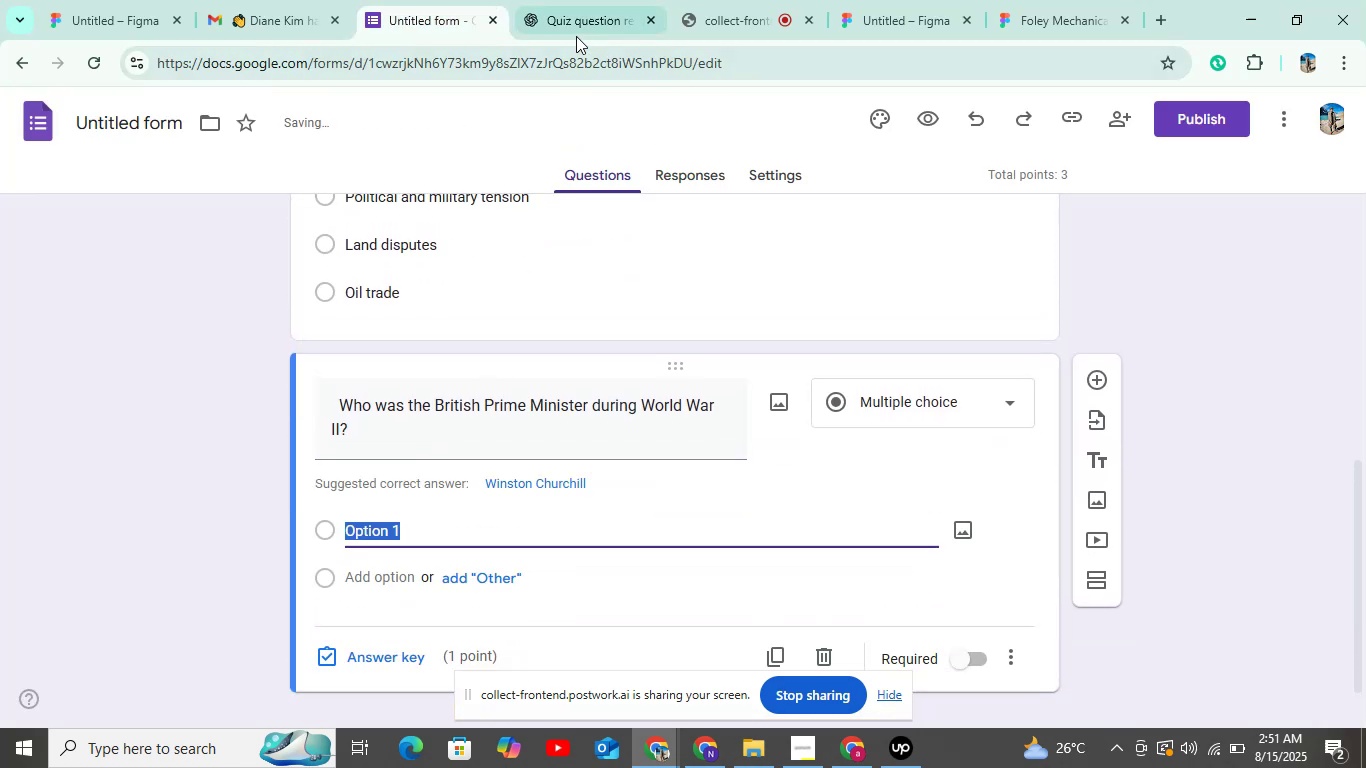 
left_click([576, 34])
 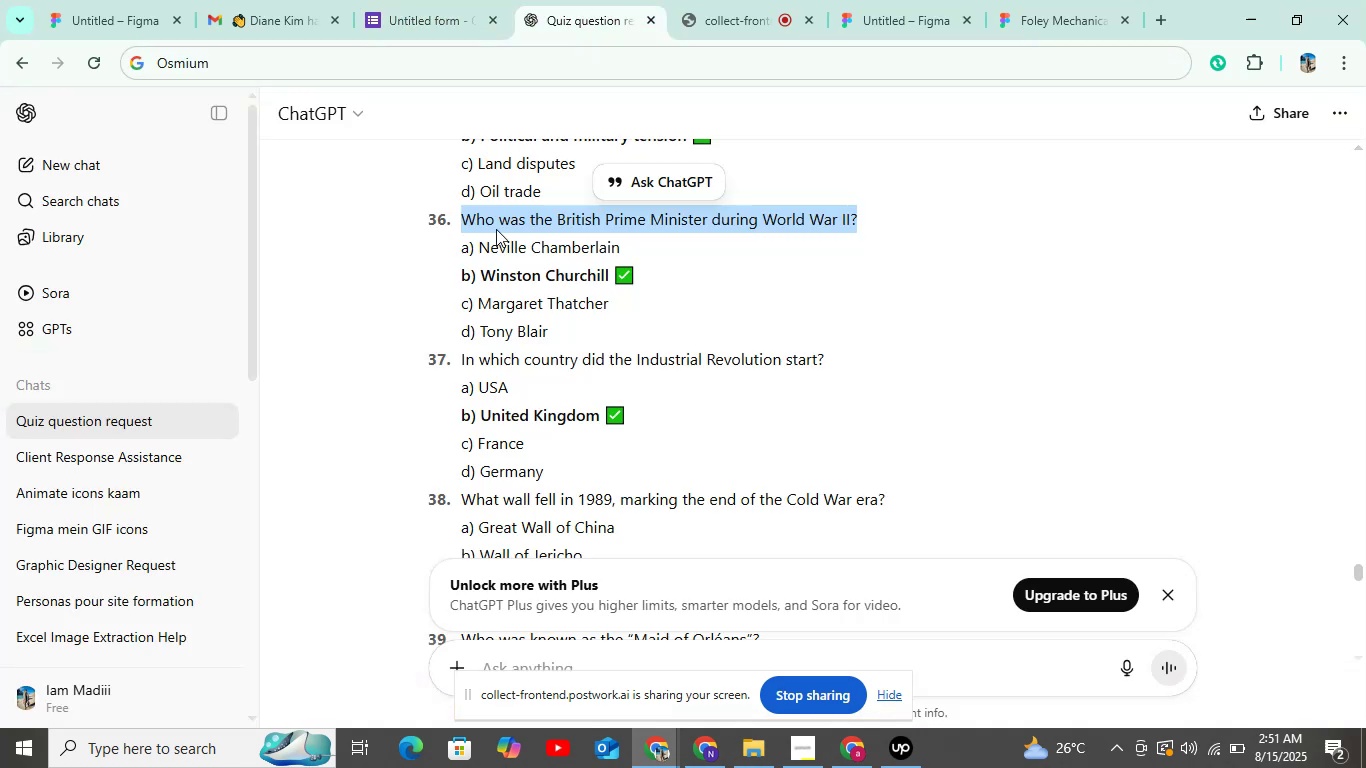 
left_click_drag(start_coordinate=[478, 234], to_coordinate=[652, 232])
 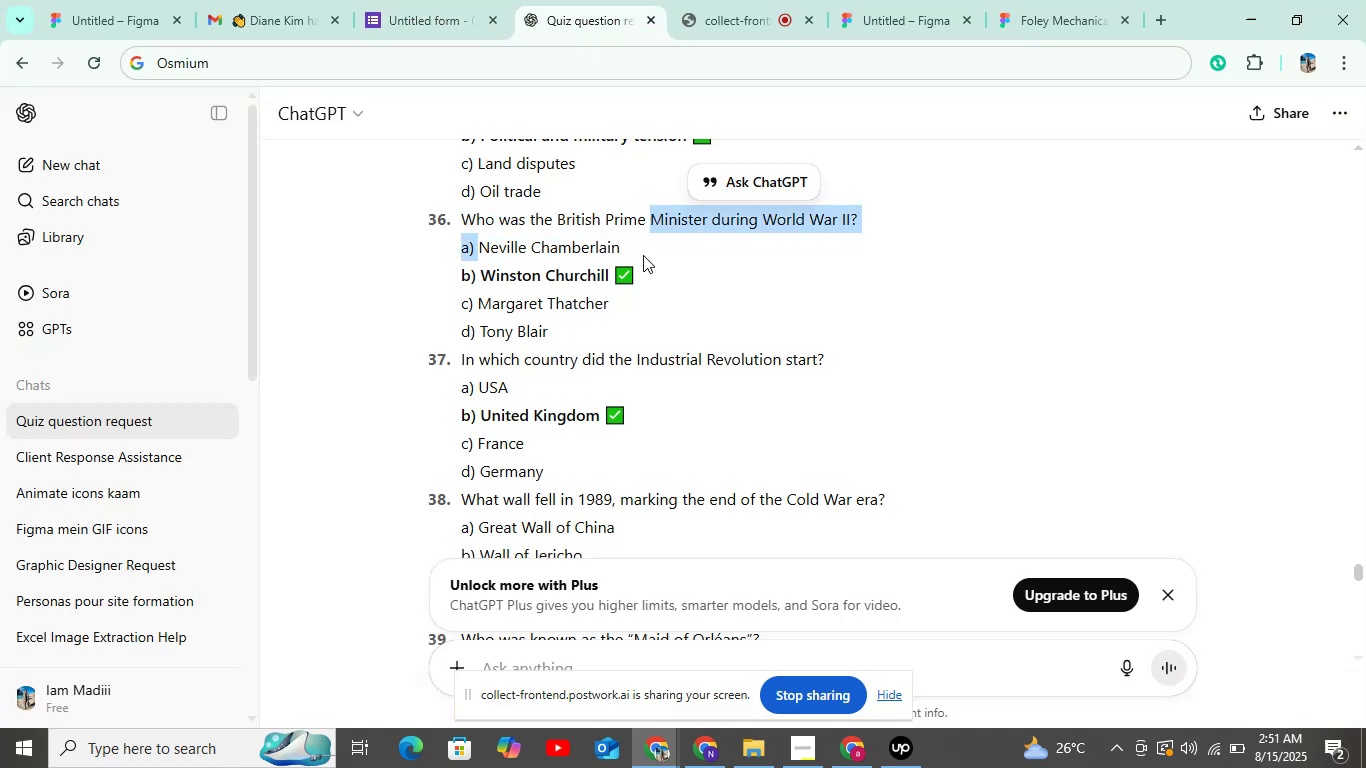 
left_click([660, 258])
 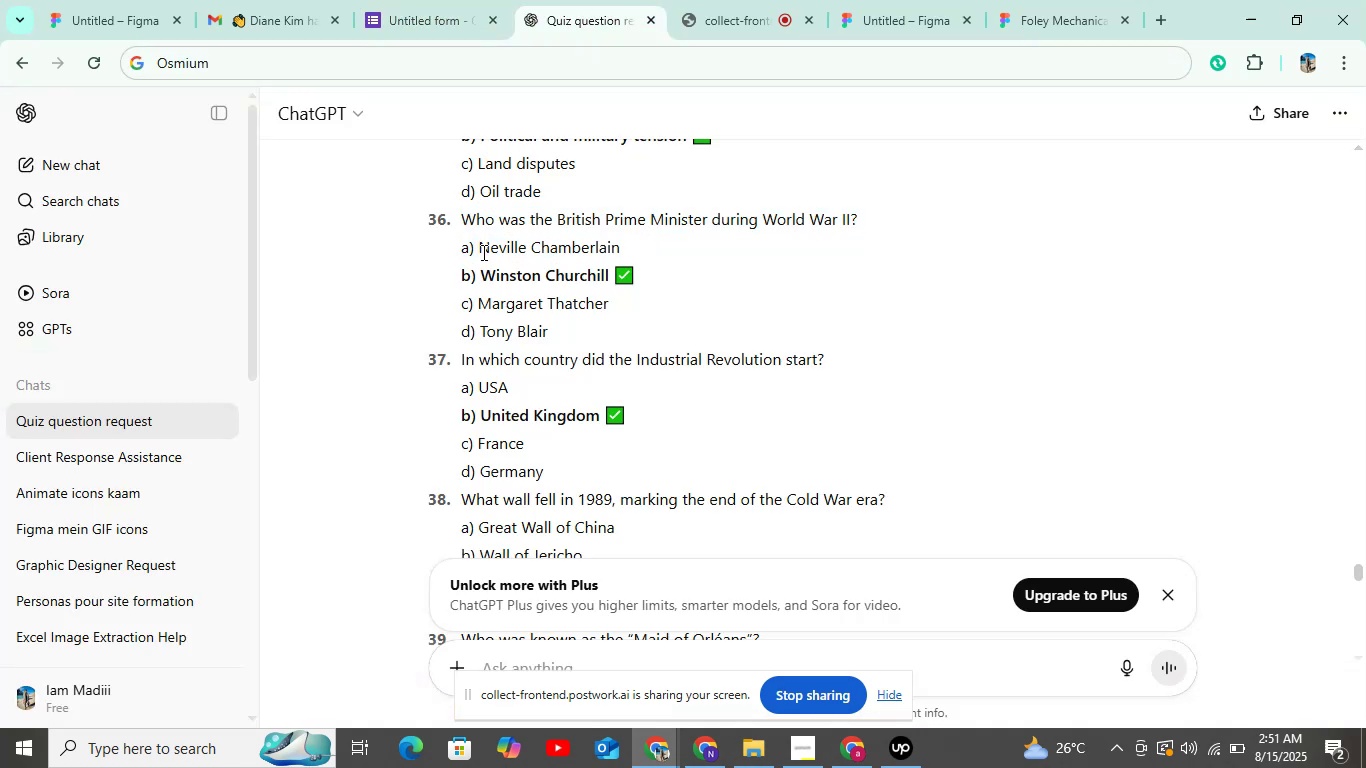 
left_click_drag(start_coordinate=[476, 247], to_coordinate=[644, 240])
 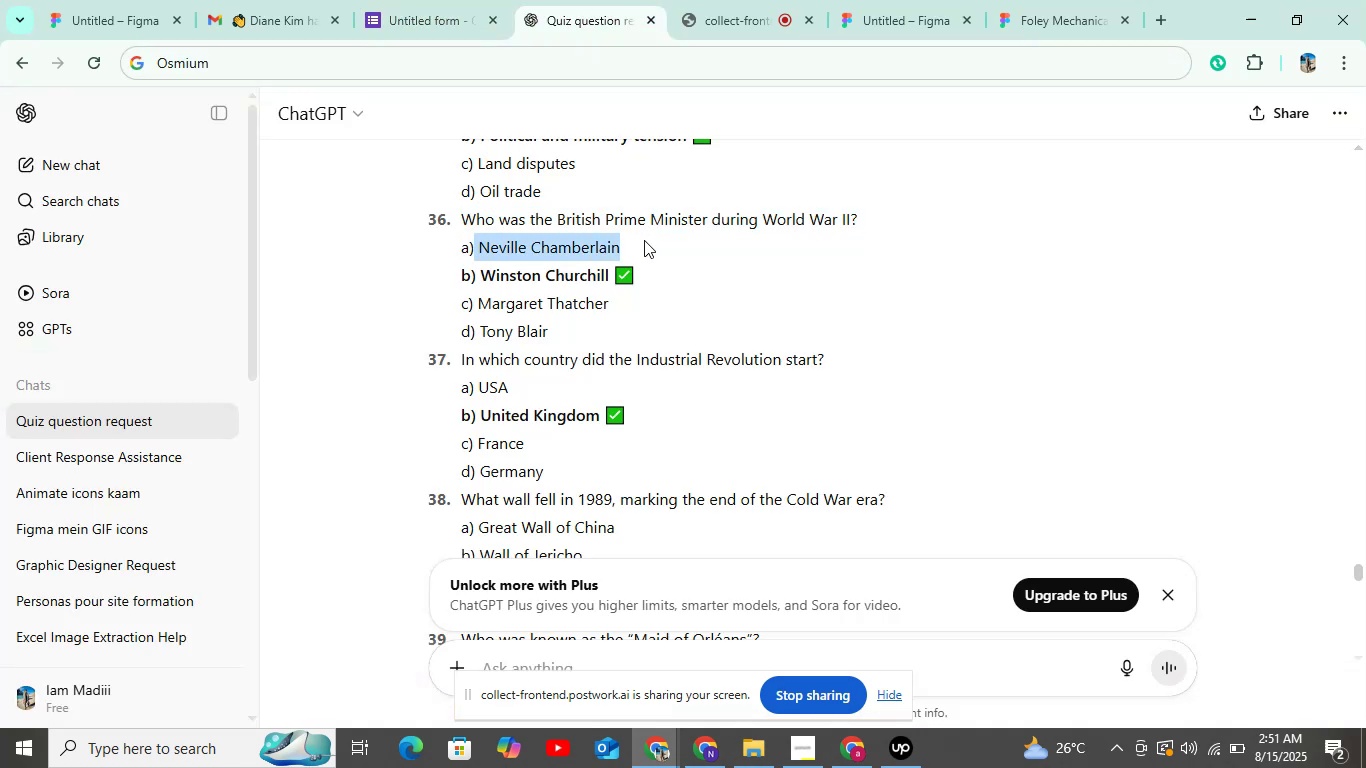 
key(Control+C)
 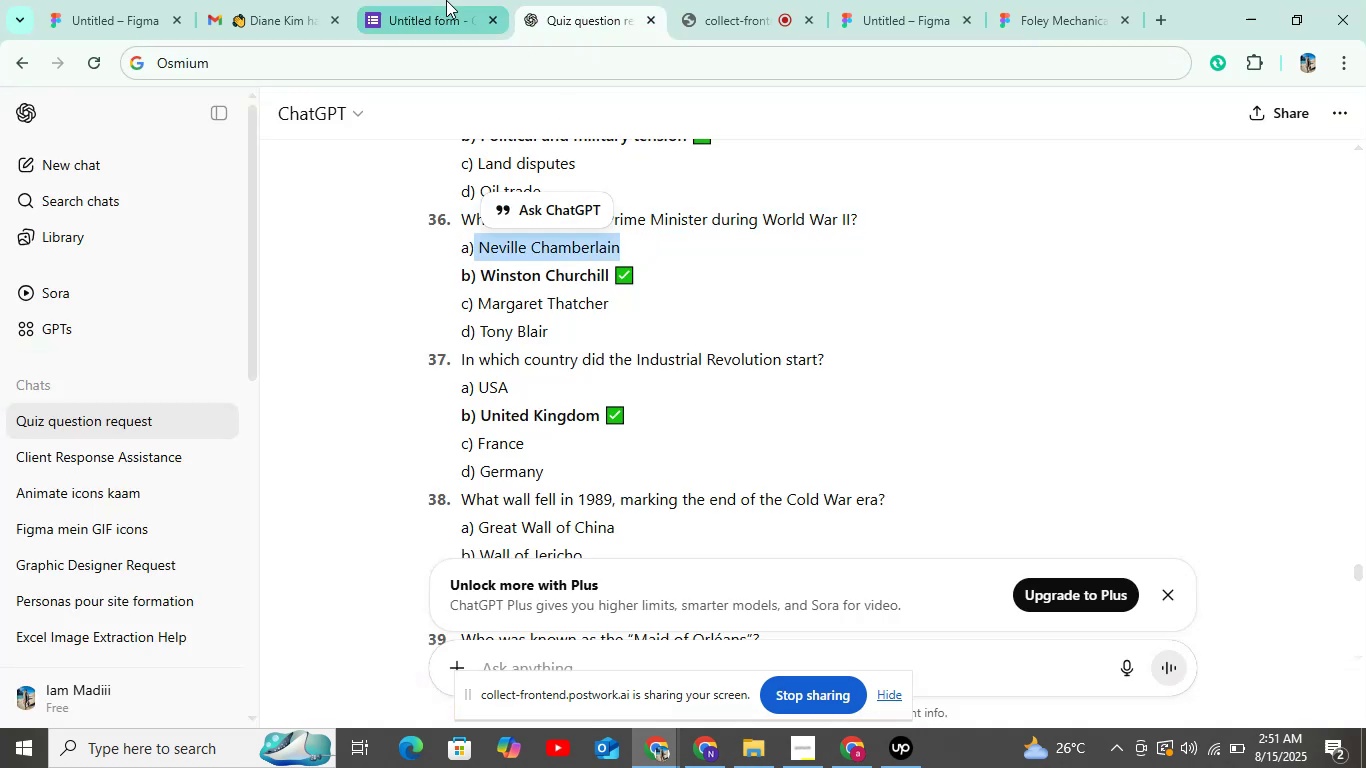 
left_click([446, 0])
 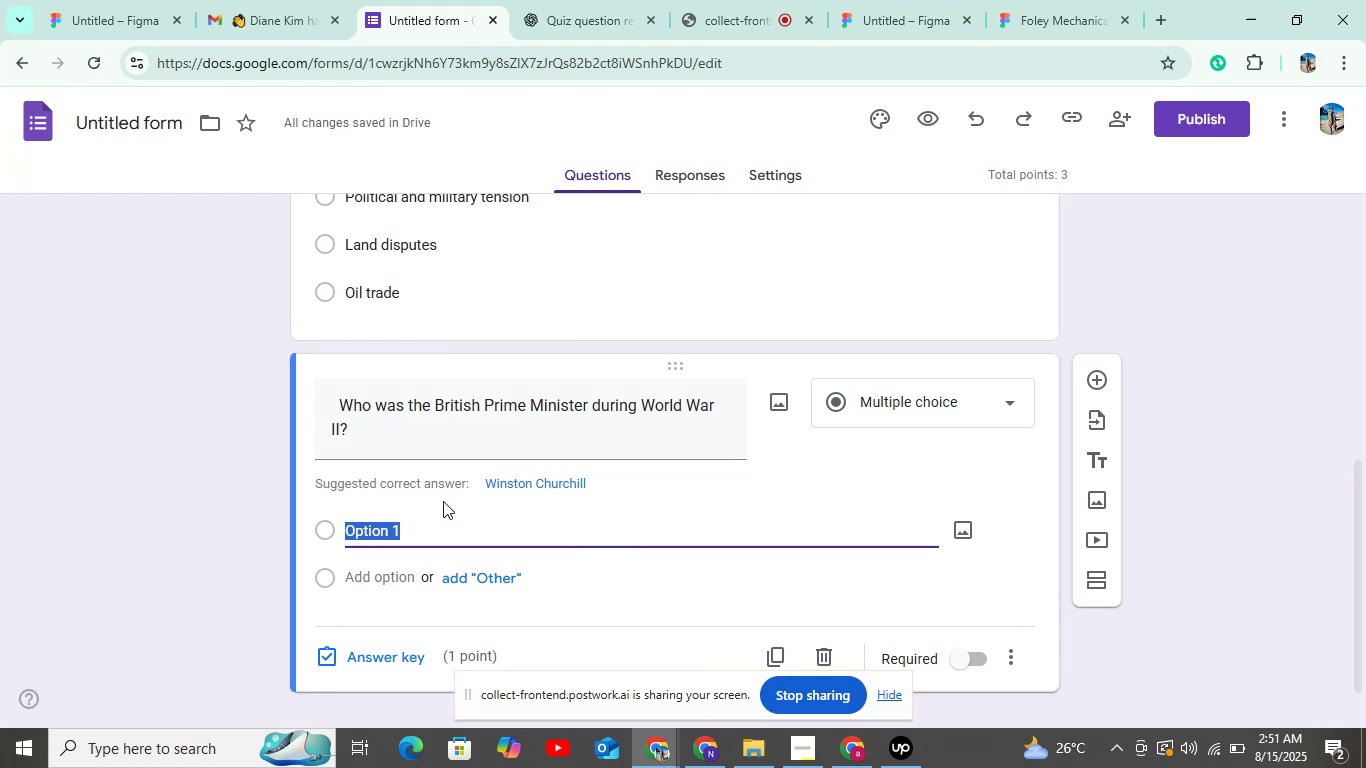 
key(Control+V)
 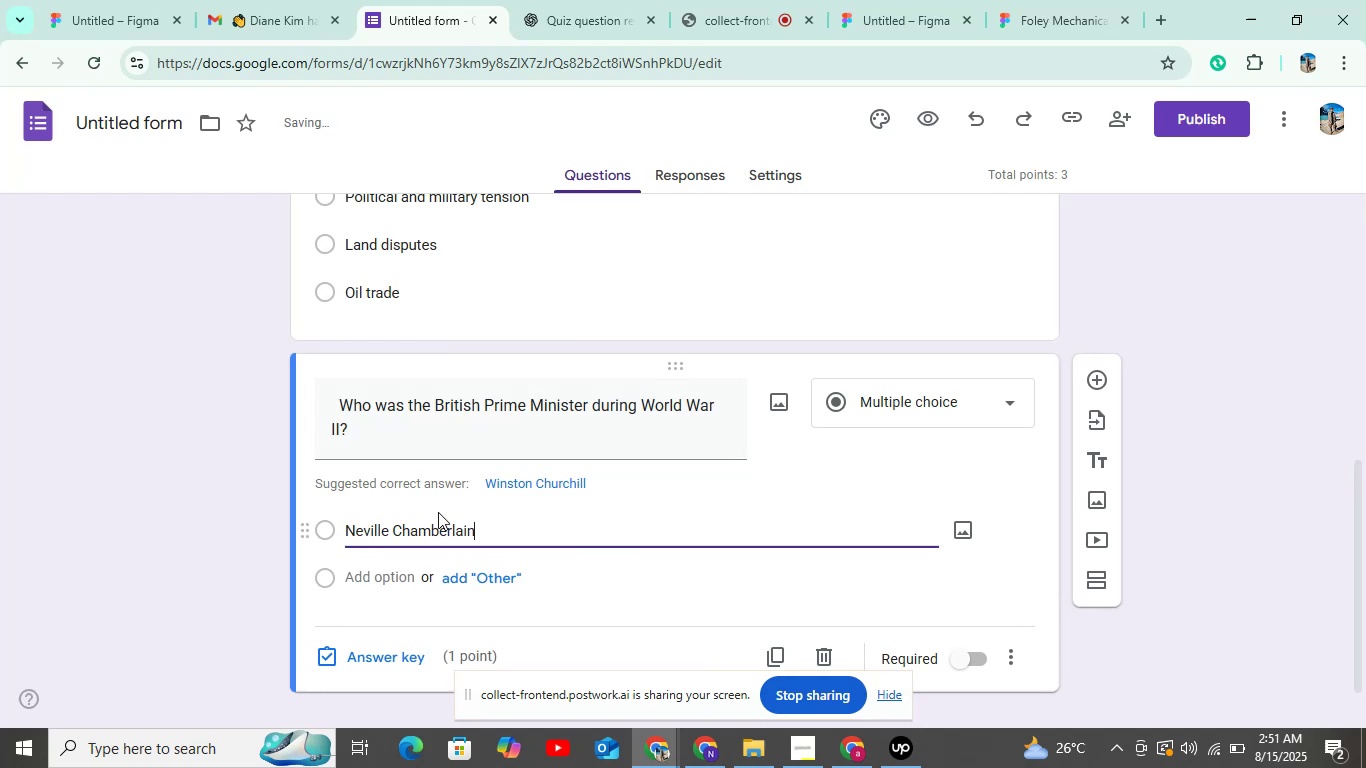 
scroll: coordinate [436, 510], scroll_direction: down, amount: 6.0
 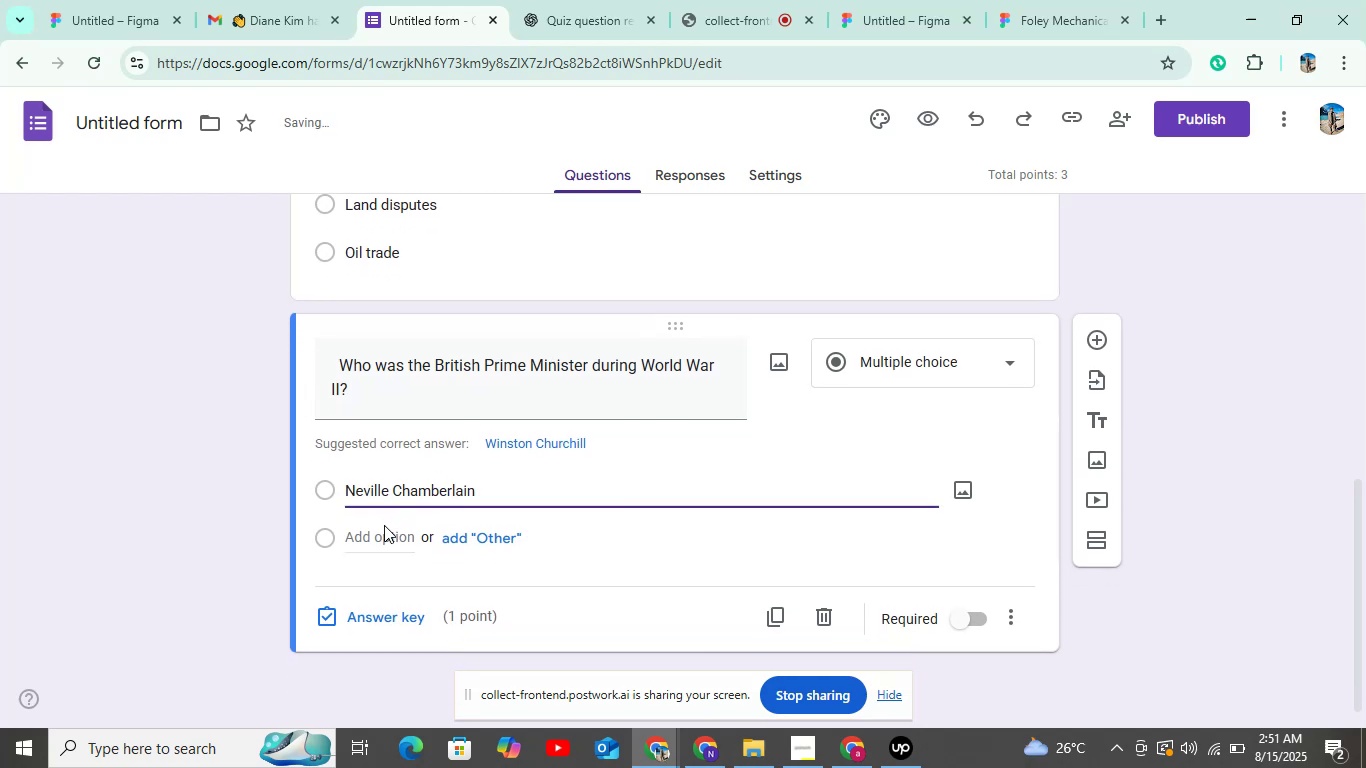 
left_click([384, 539])
 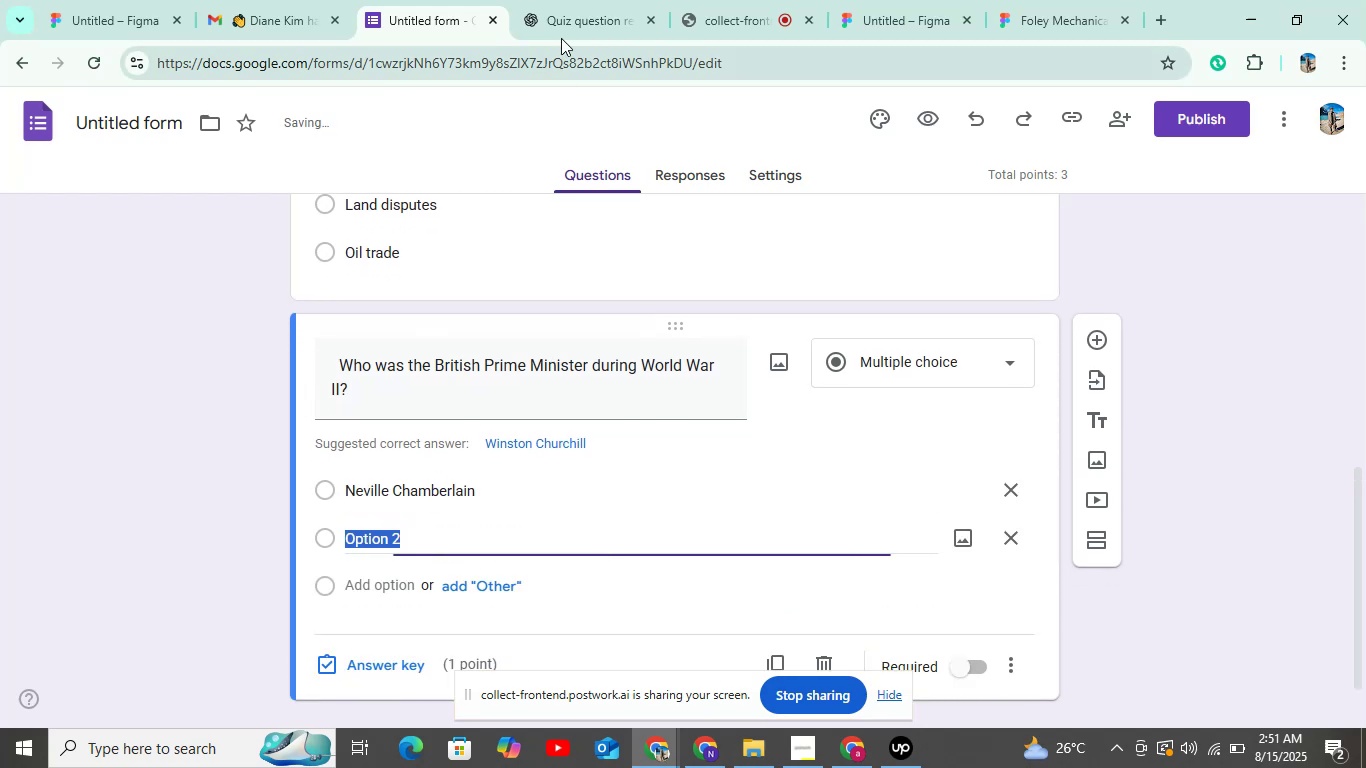 
left_click([563, 24])
 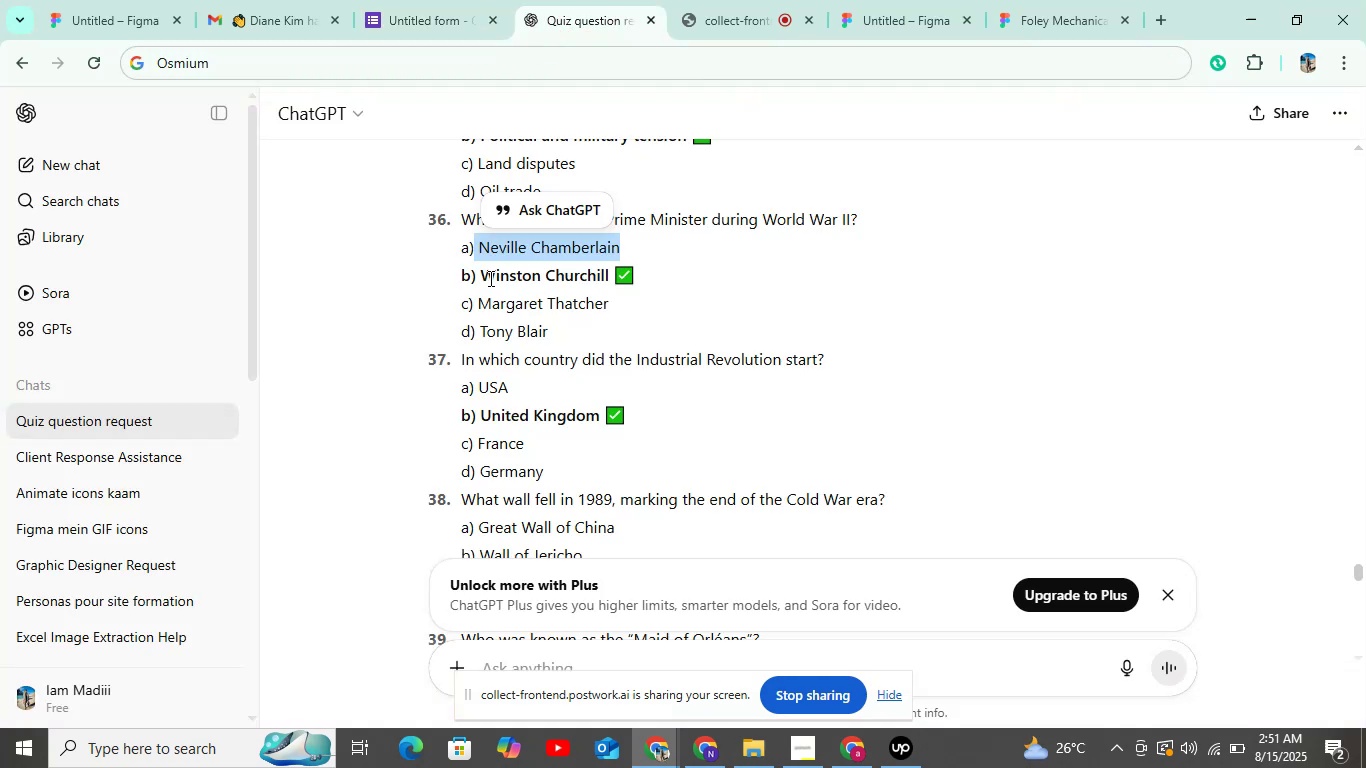 
left_click_drag(start_coordinate=[497, 275], to_coordinate=[611, 263])
 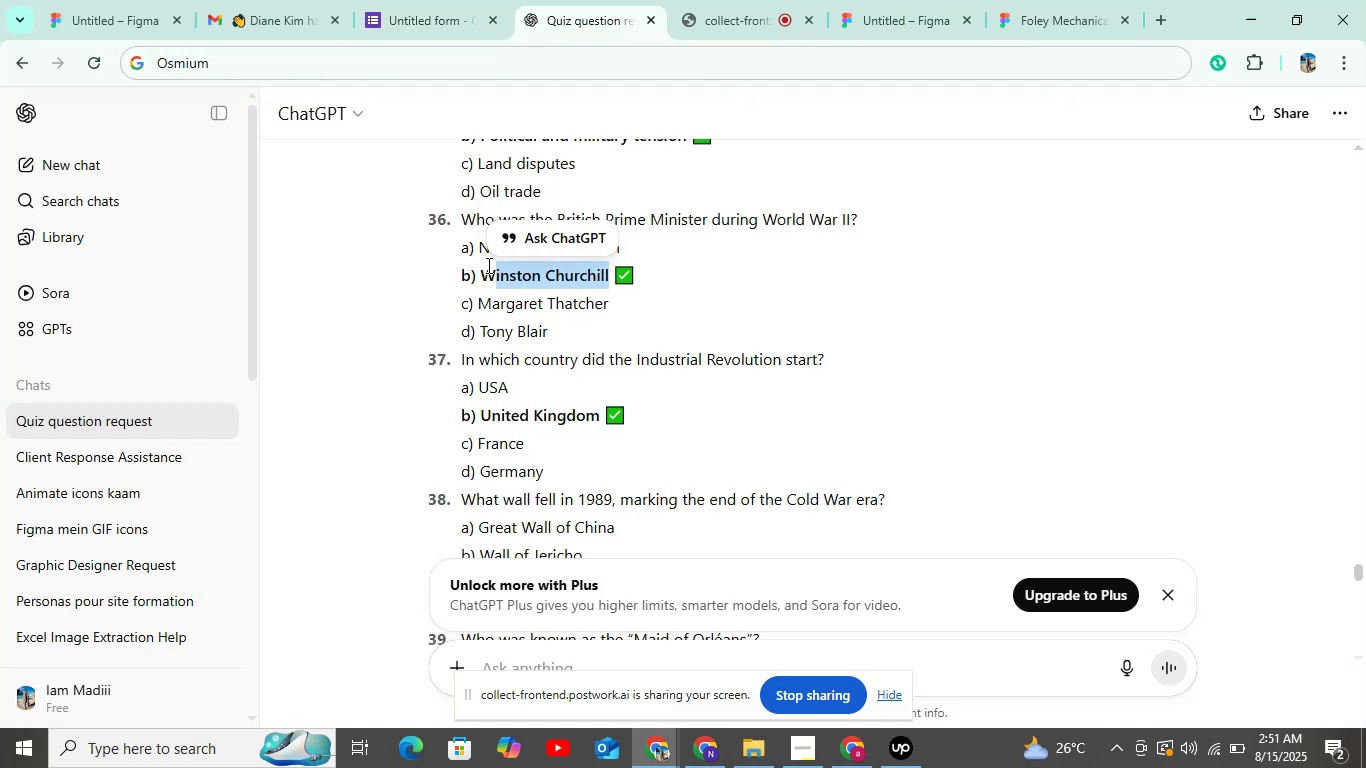 
left_click_drag(start_coordinate=[480, 271], to_coordinate=[608, 264])
 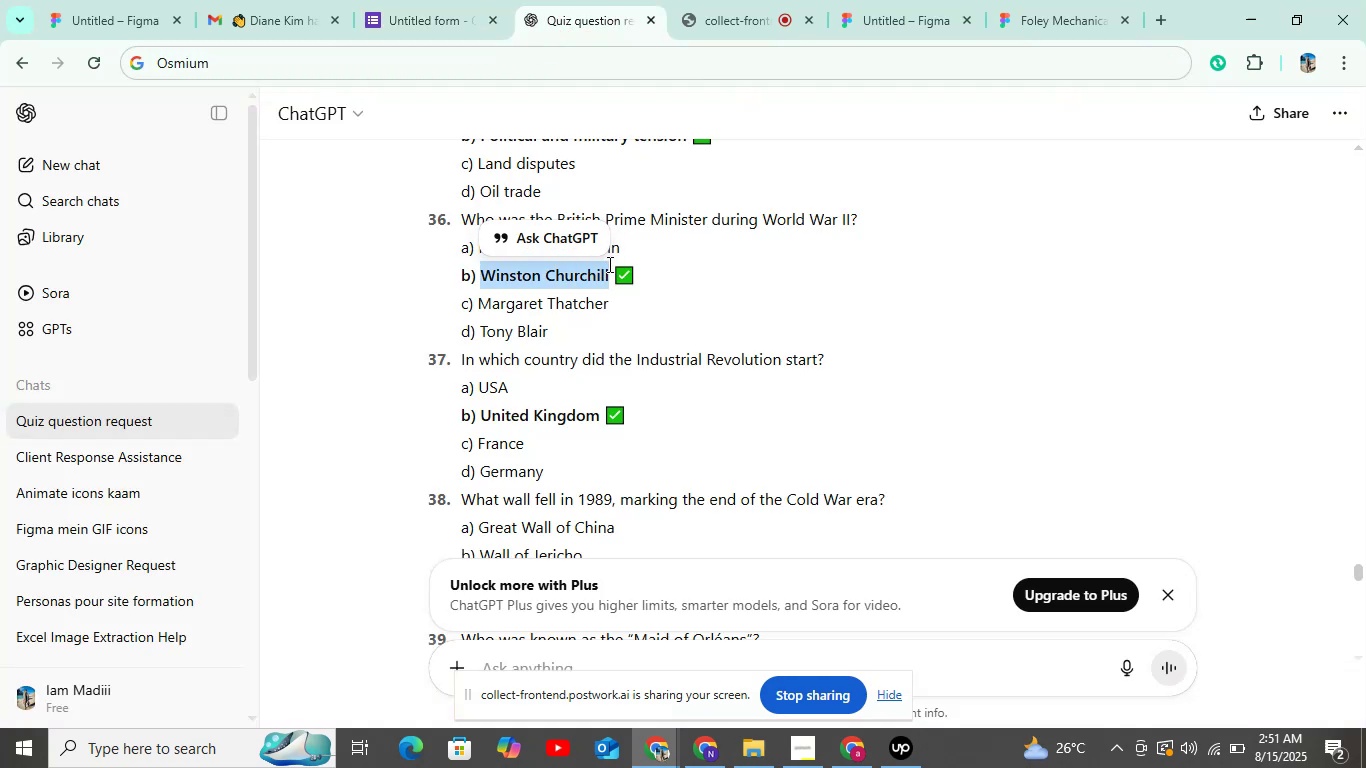 
key(Control+ControlLeft)
 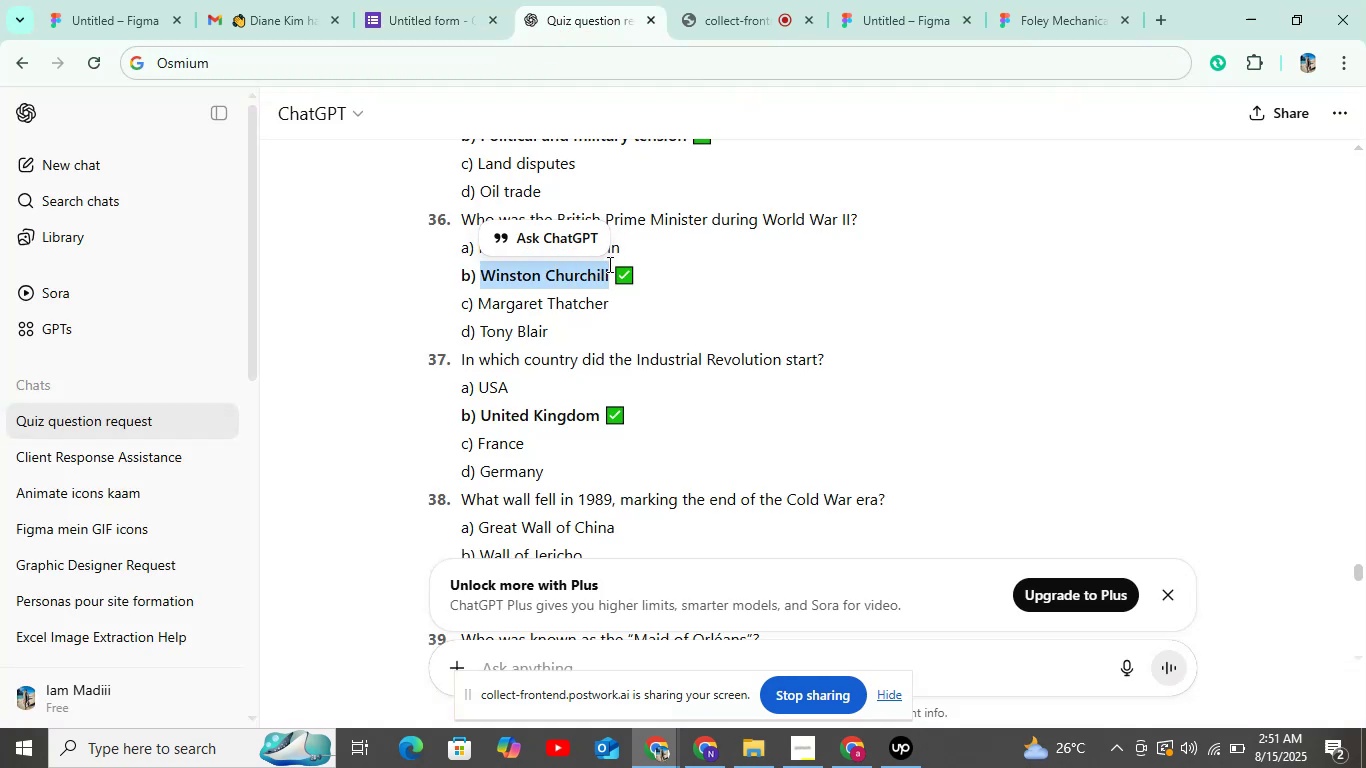 
key(Control+C)
 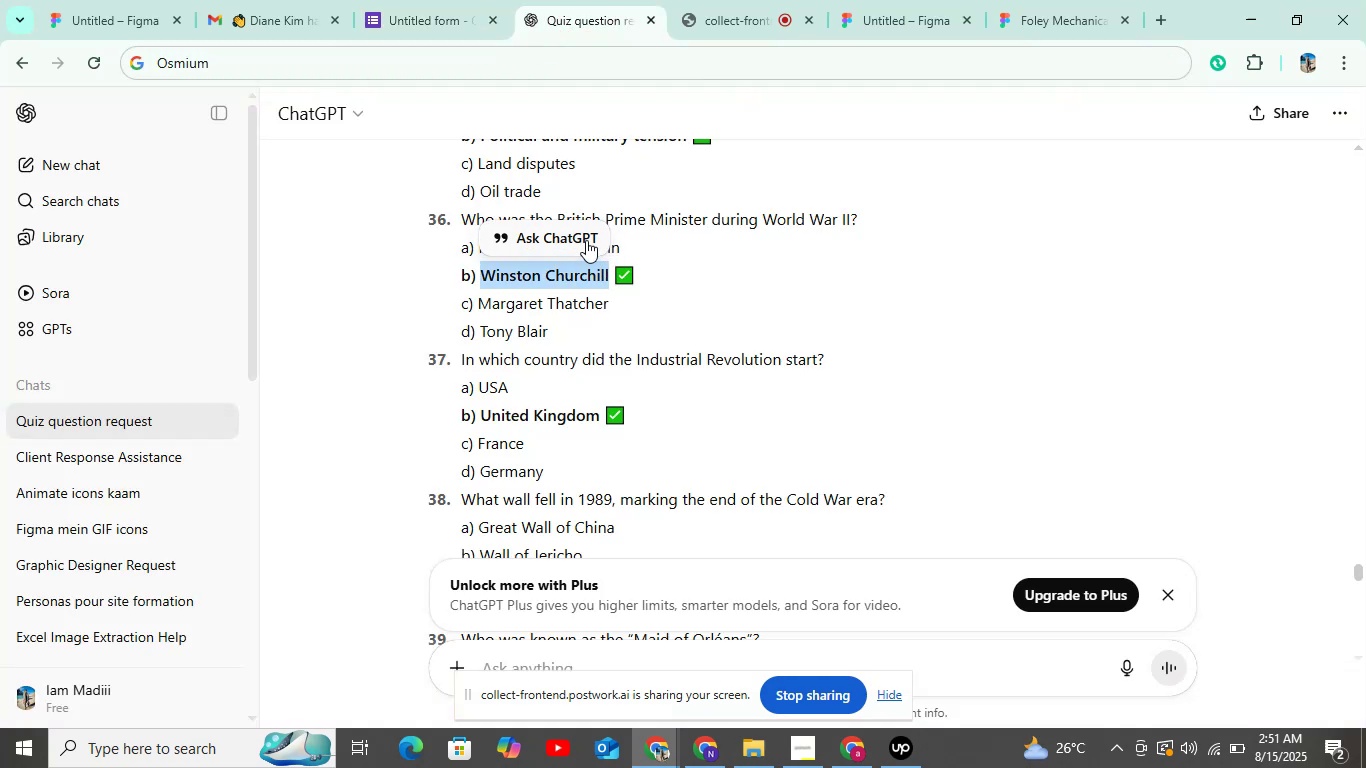 
key(Control+C)
 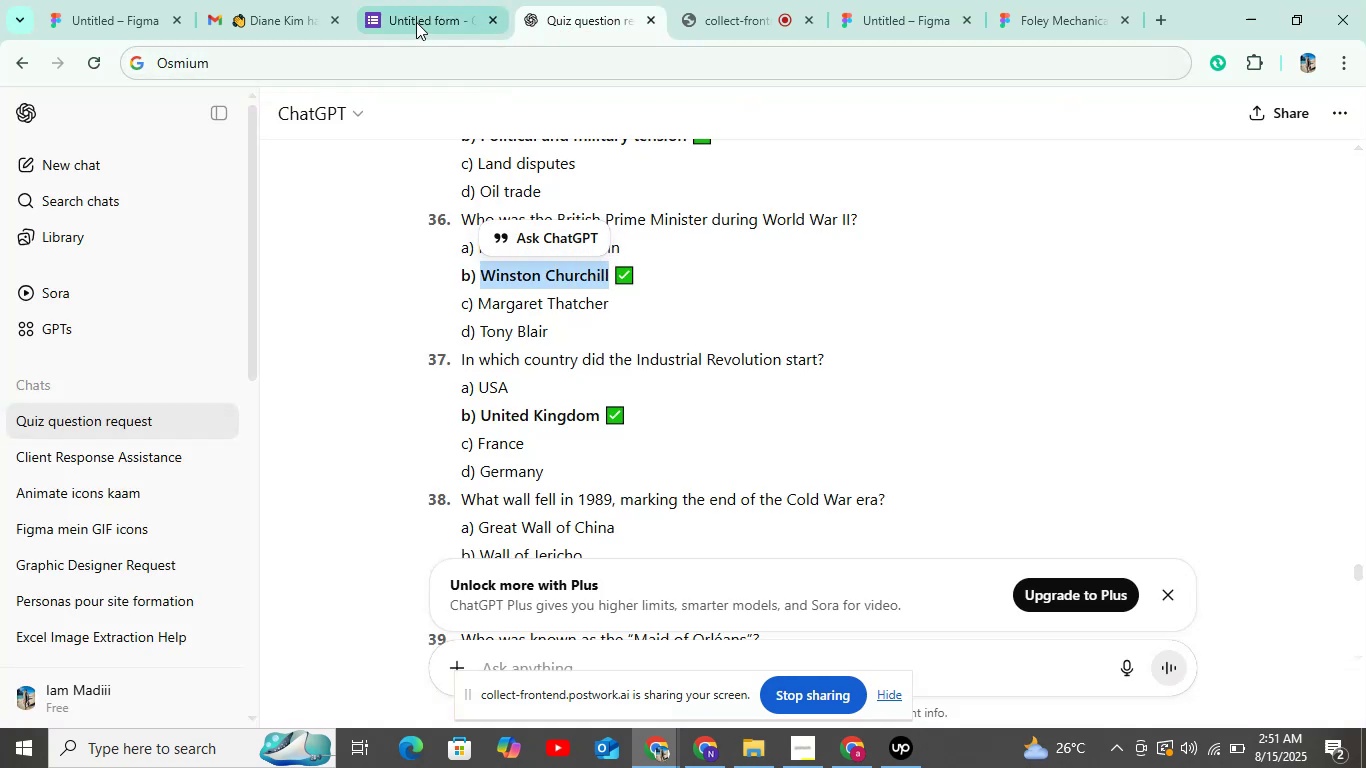 
left_click([416, 22])
 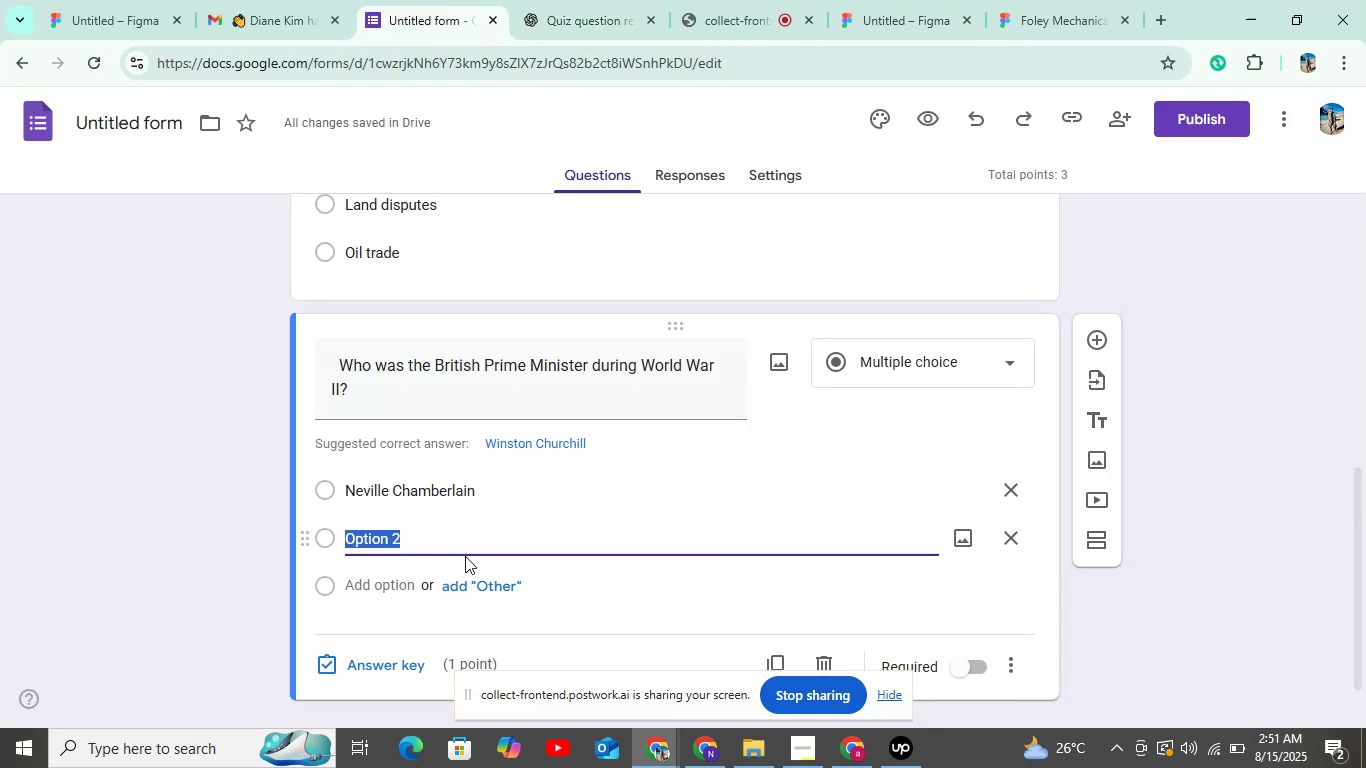 
key(Control+V)
 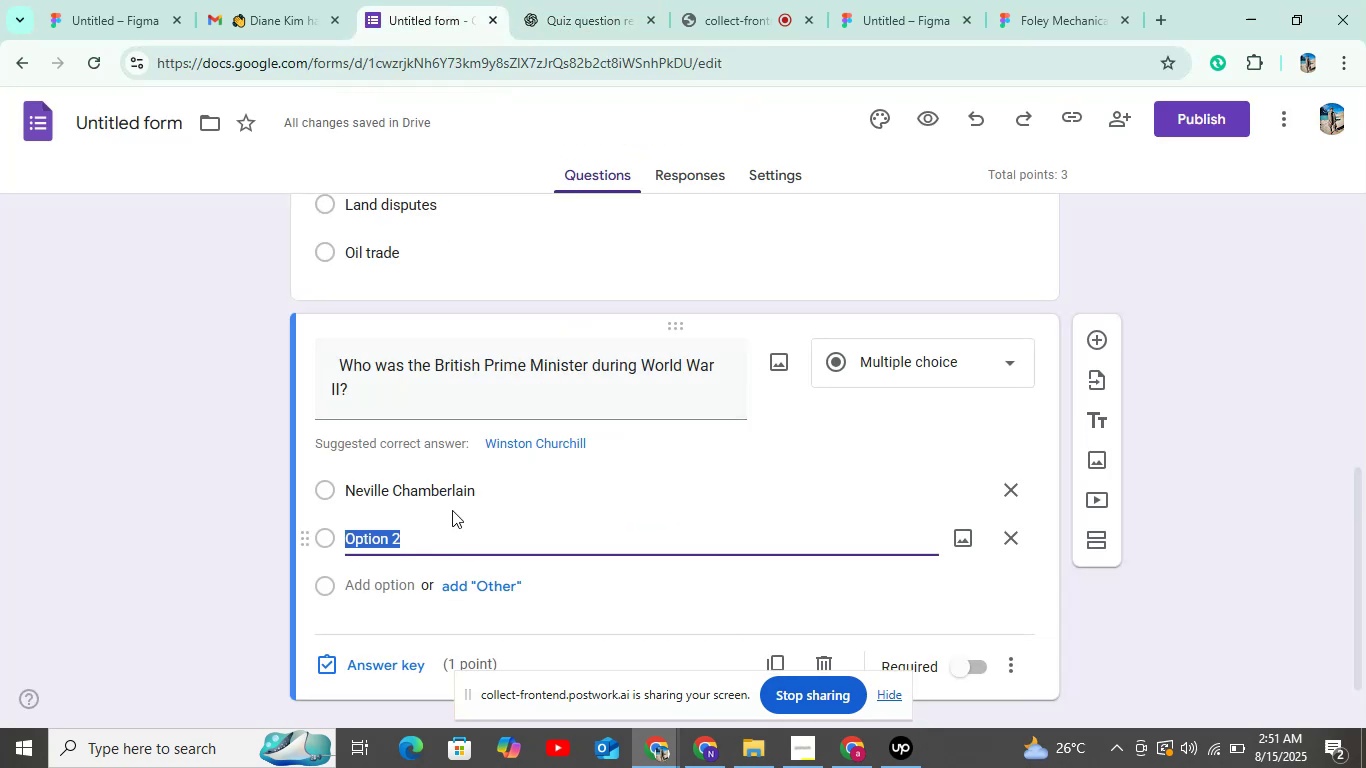 
scroll: coordinate [457, 509], scroll_direction: down, amount: 6.0
 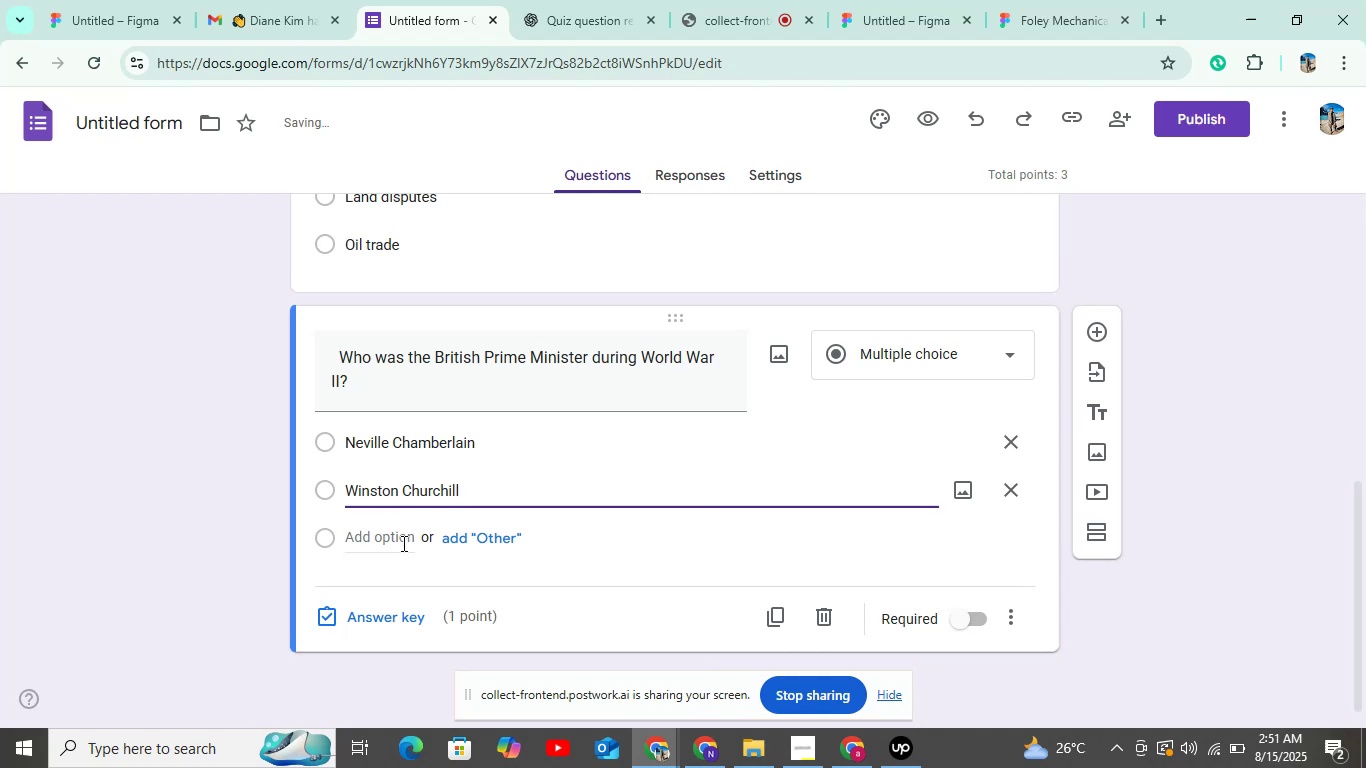 
left_click([402, 543])
 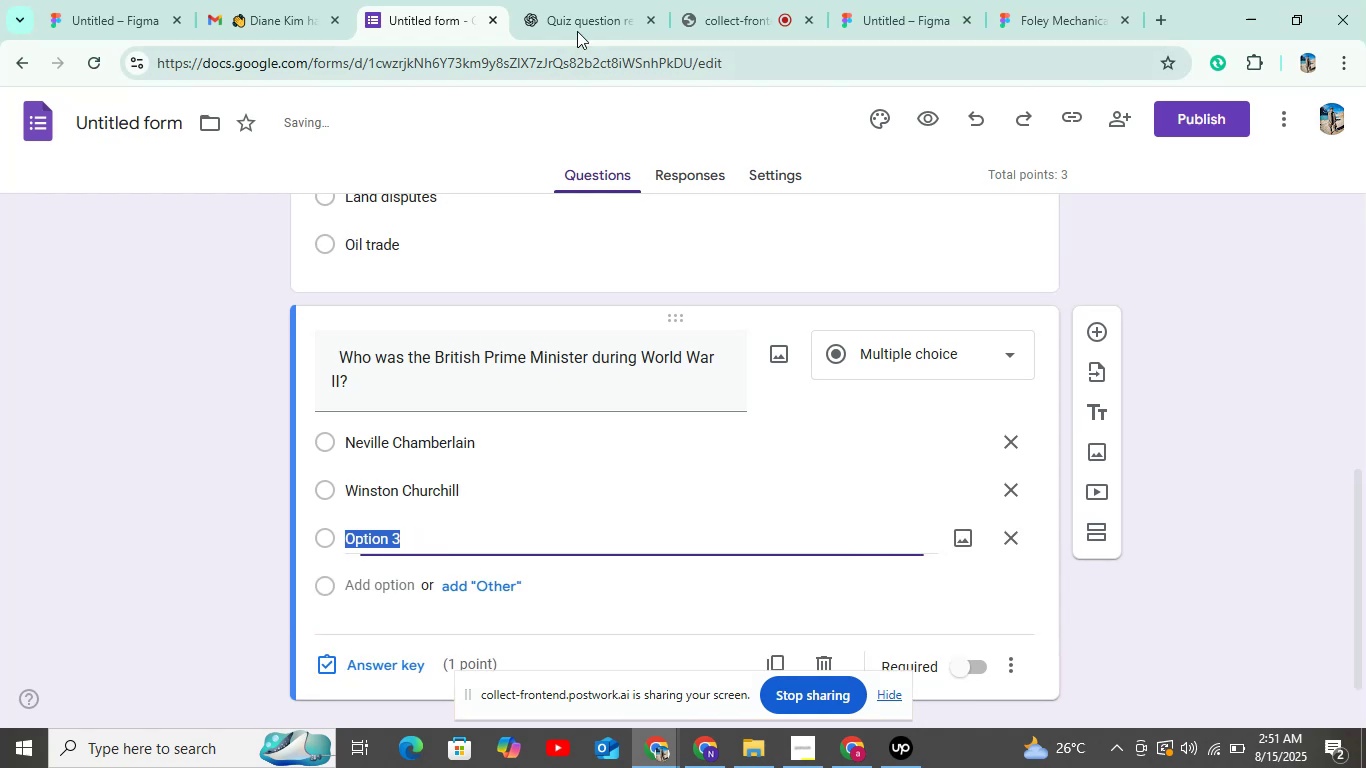 
left_click([577, 11])
 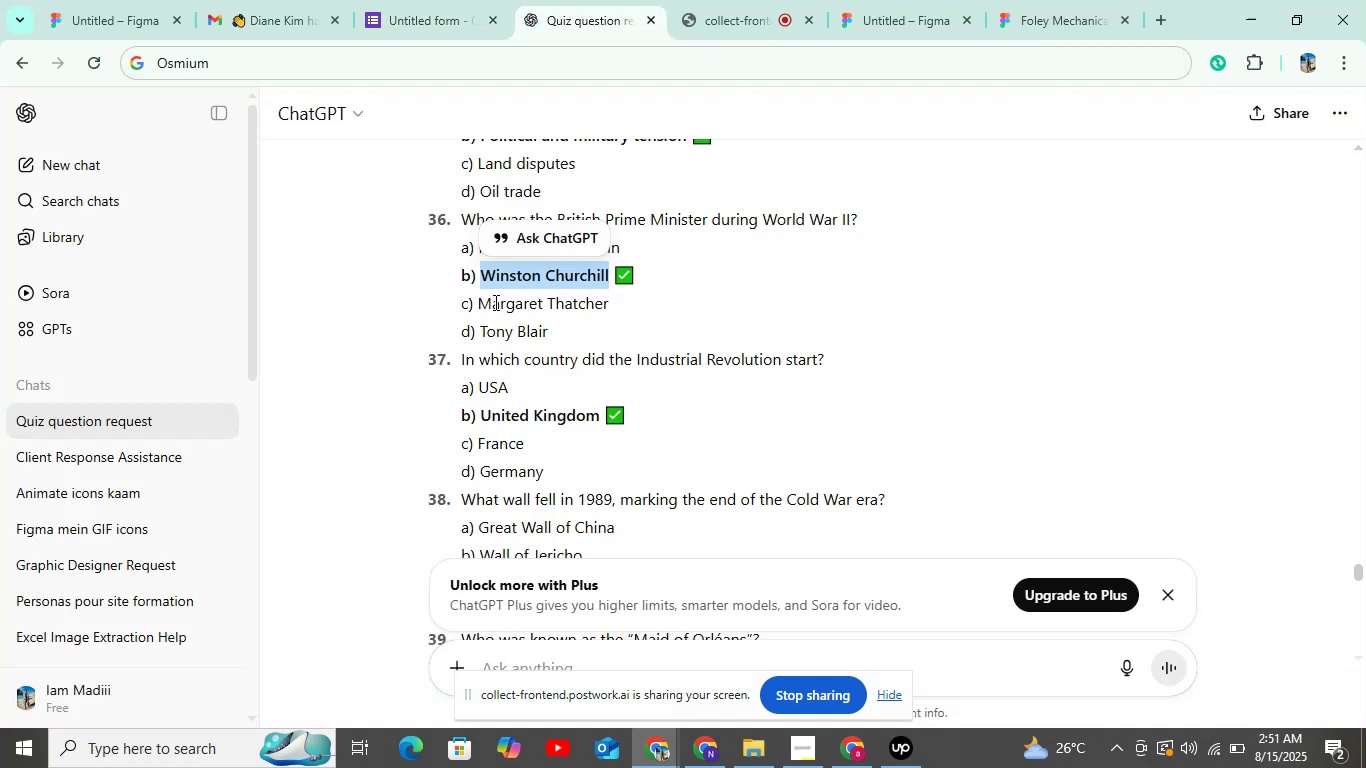 
left_click_drag(start_coordinate=[477, 304], to_coordinate=[626, 300])
 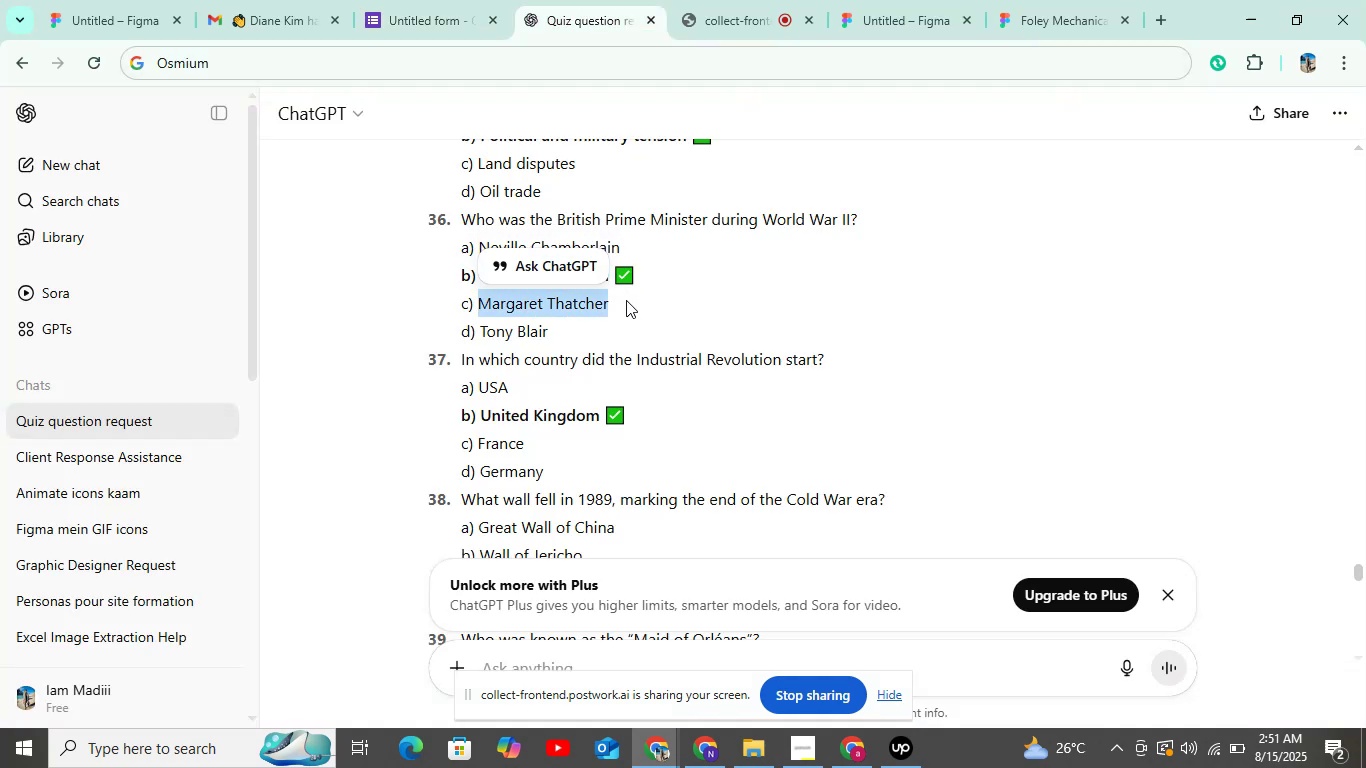 
key(Control+C)
 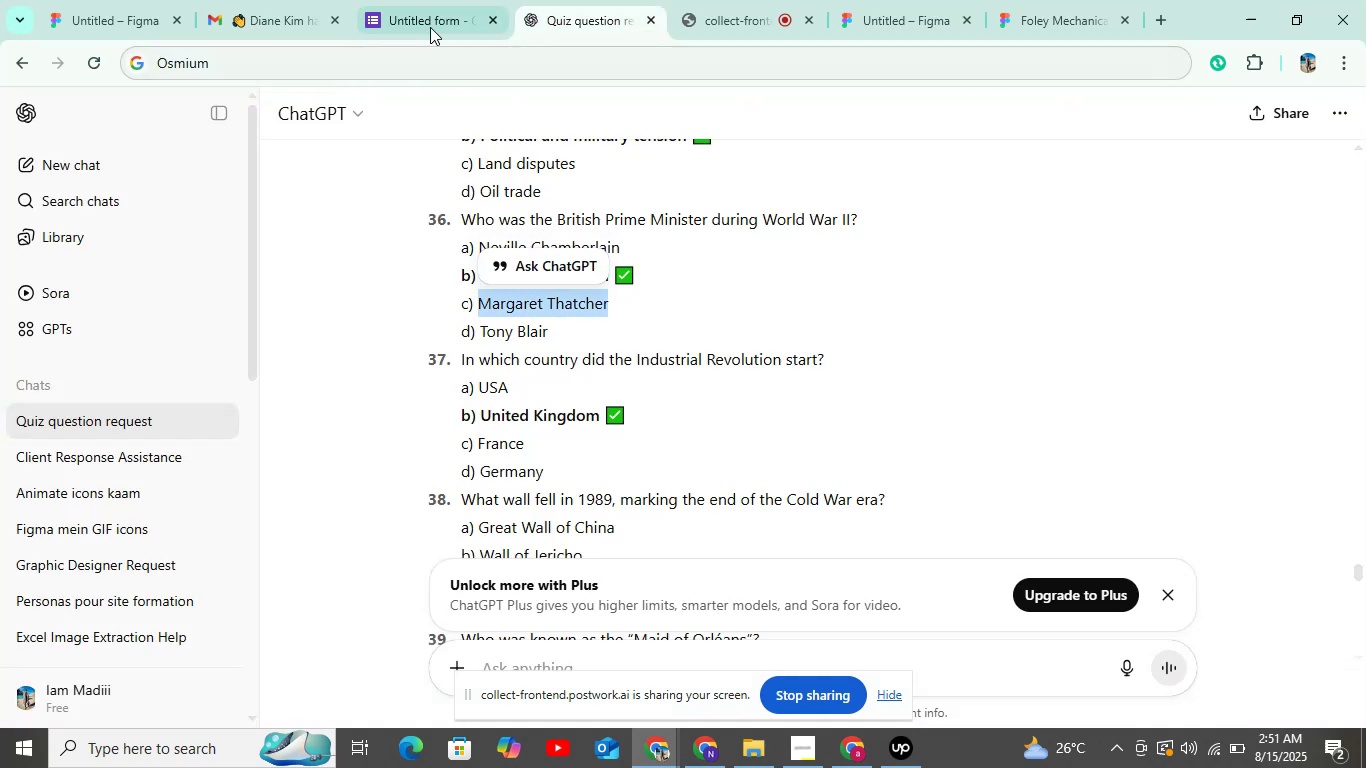 
left_click([430, 27])
 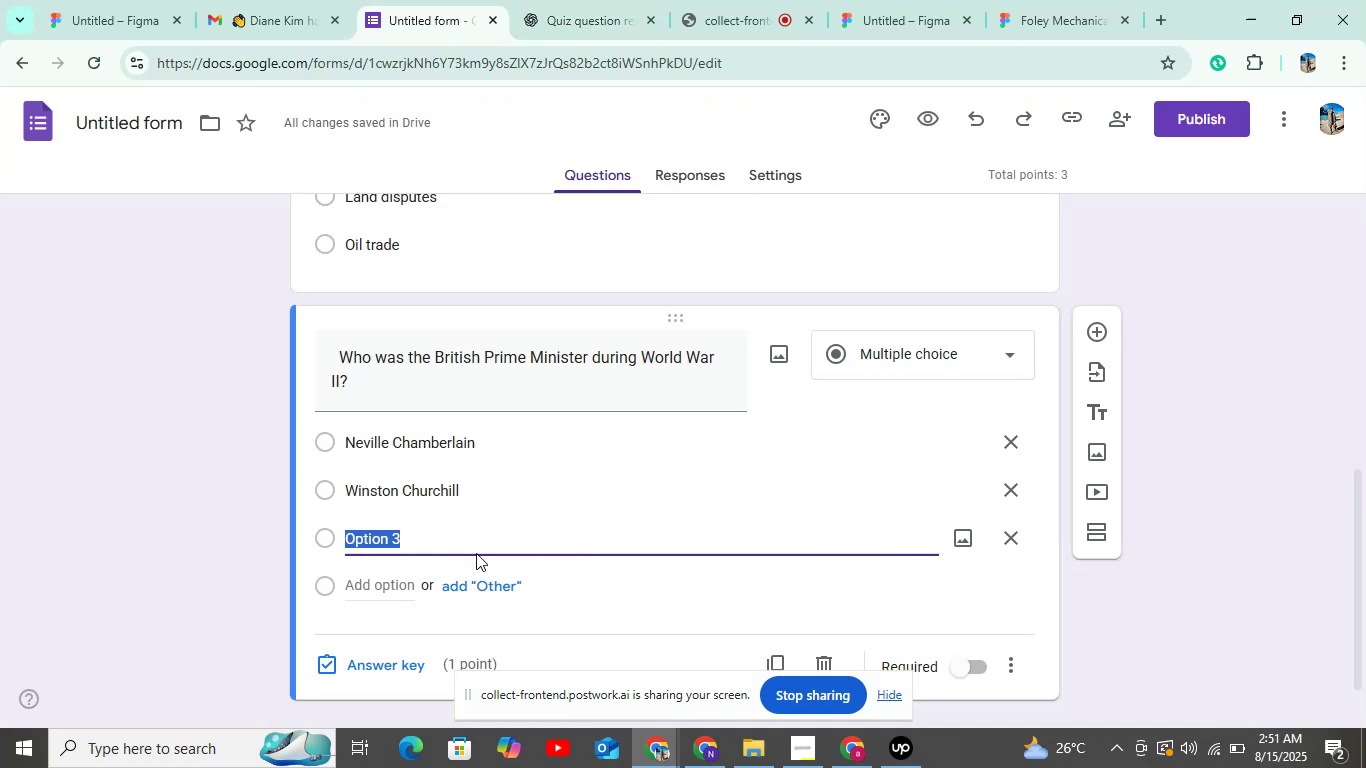 
key(Control+V)
 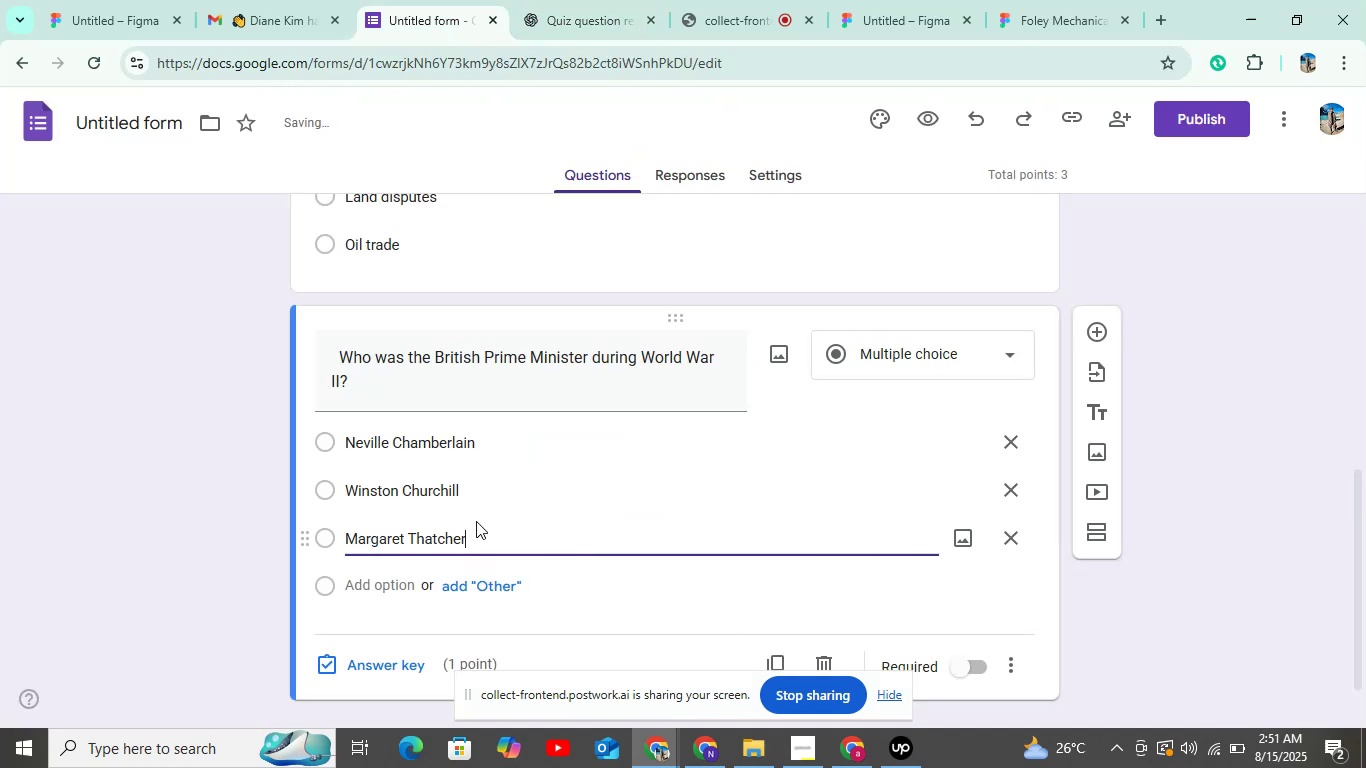 
scroll: coordinate [475, 511], scroll_direction: down, amount: 5.0
 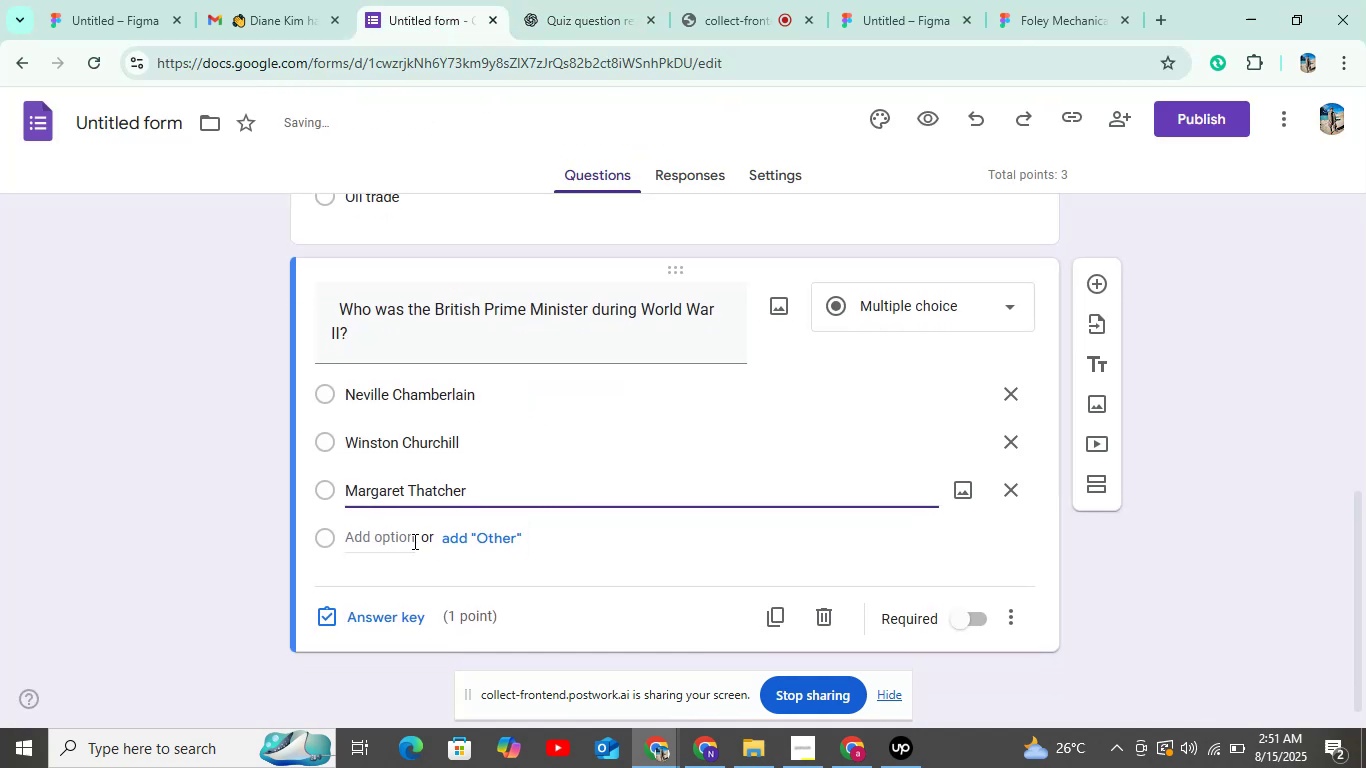 
left_click([407, 541])
 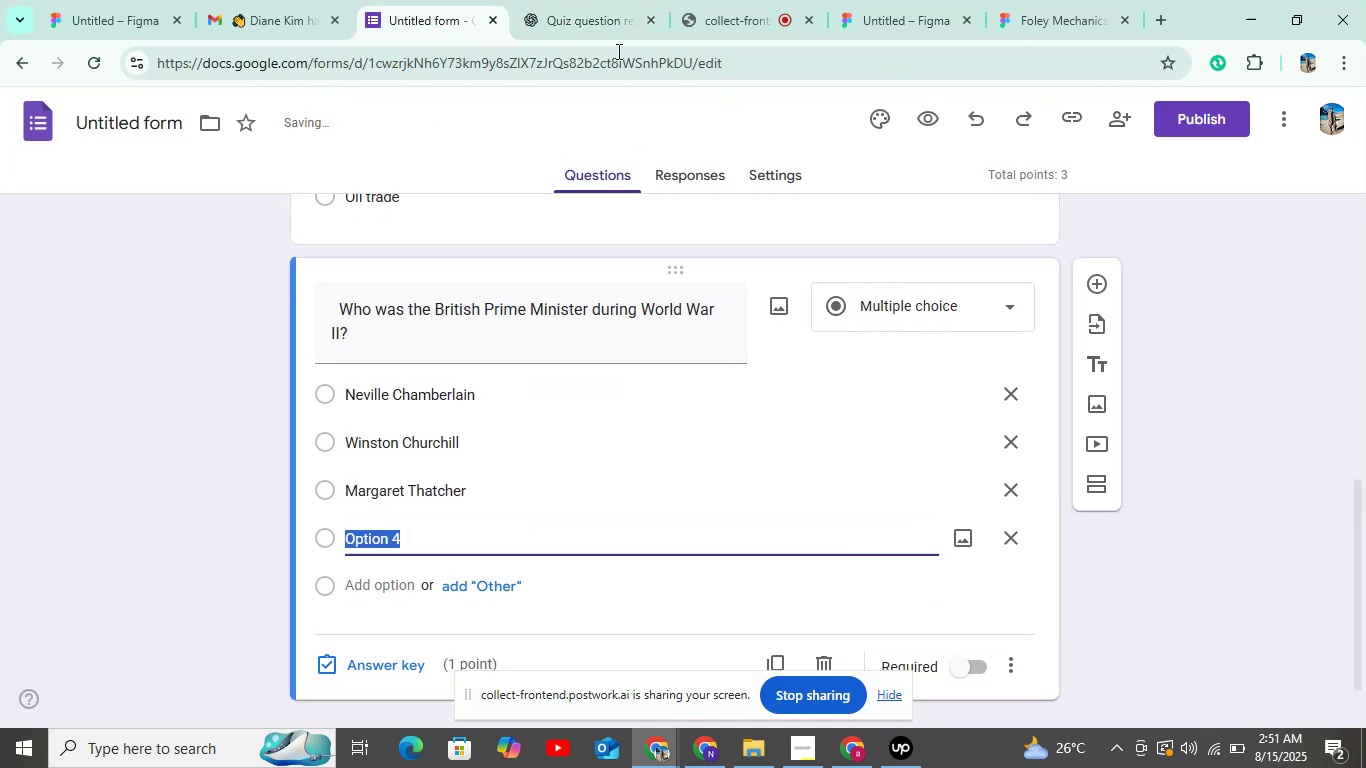 
left_click([620, 20])
 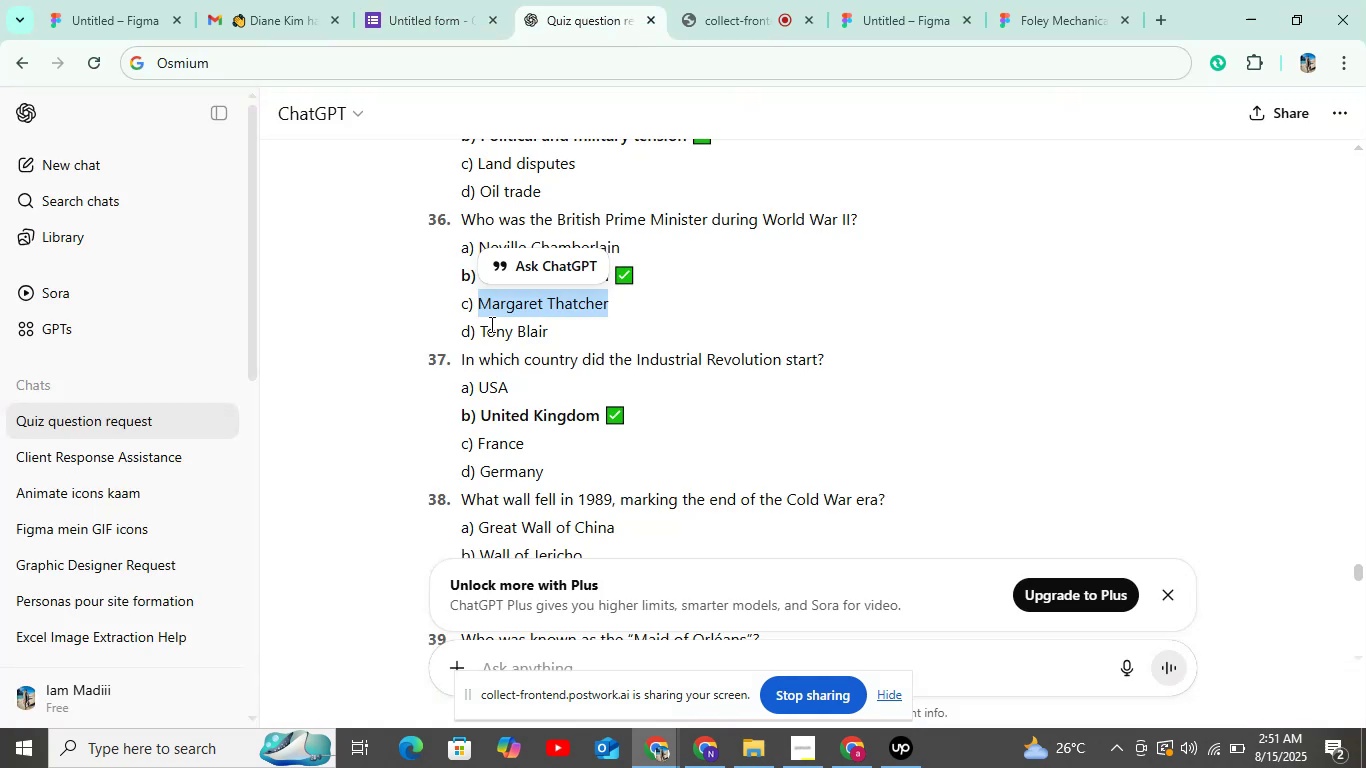 
left_click_drag(start_coordinate=[480, 328], to_coordinate=[594, 329])
 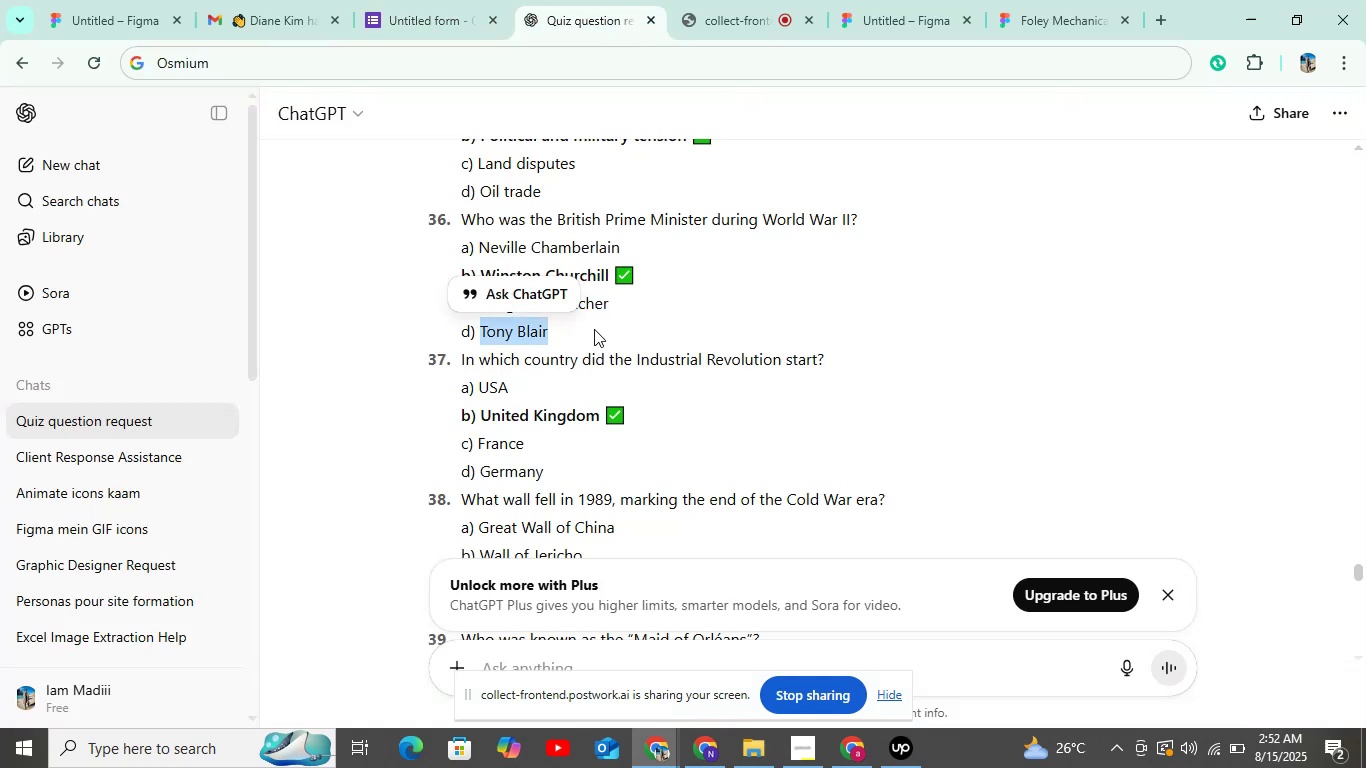 
key(Control+C)
 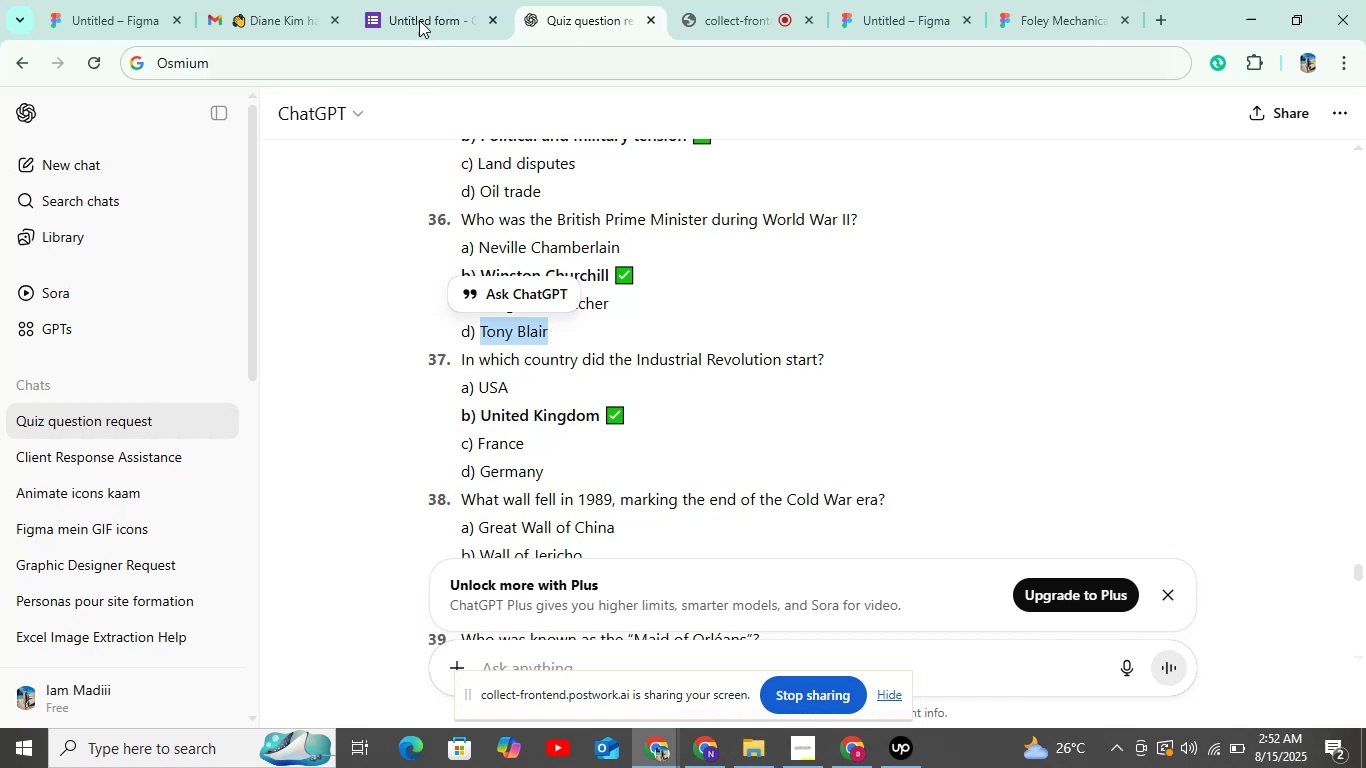 
left_click([421, 9])
 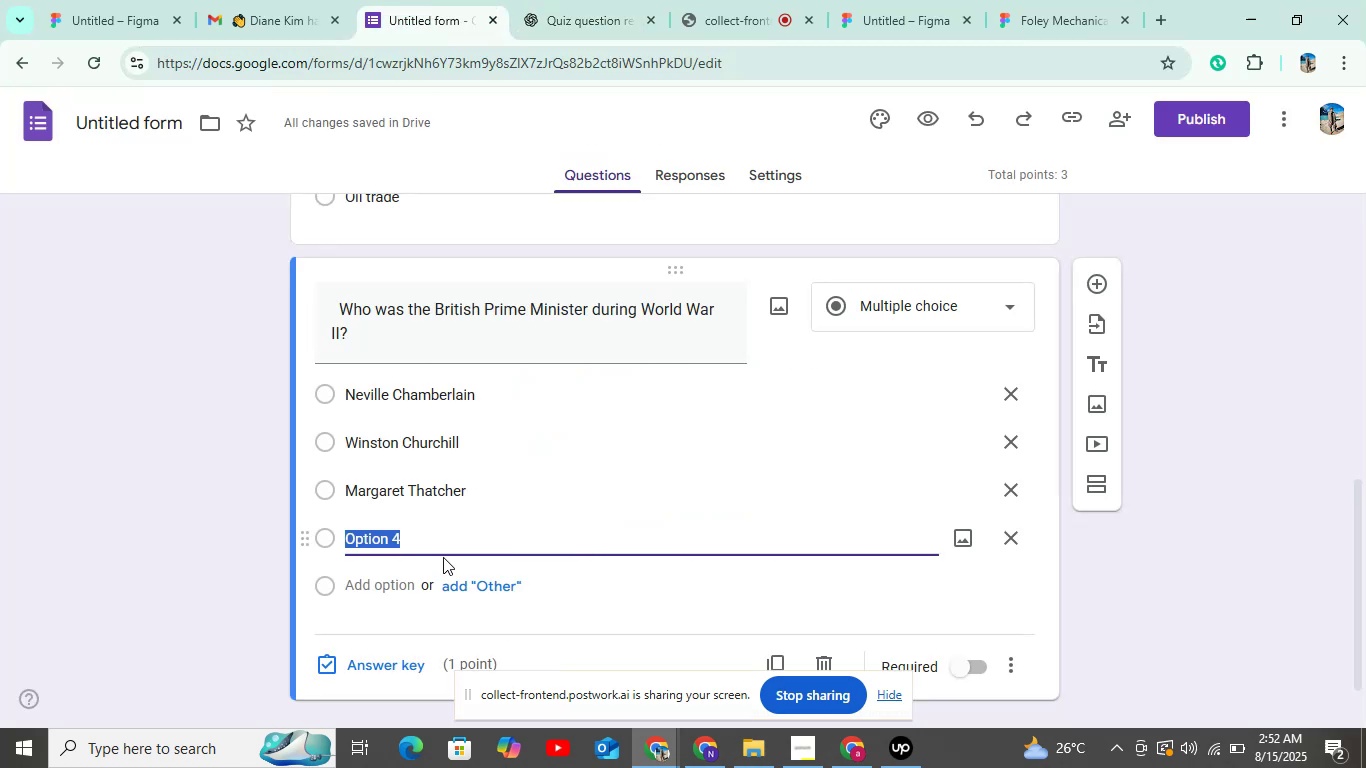 
key(Control+V)
 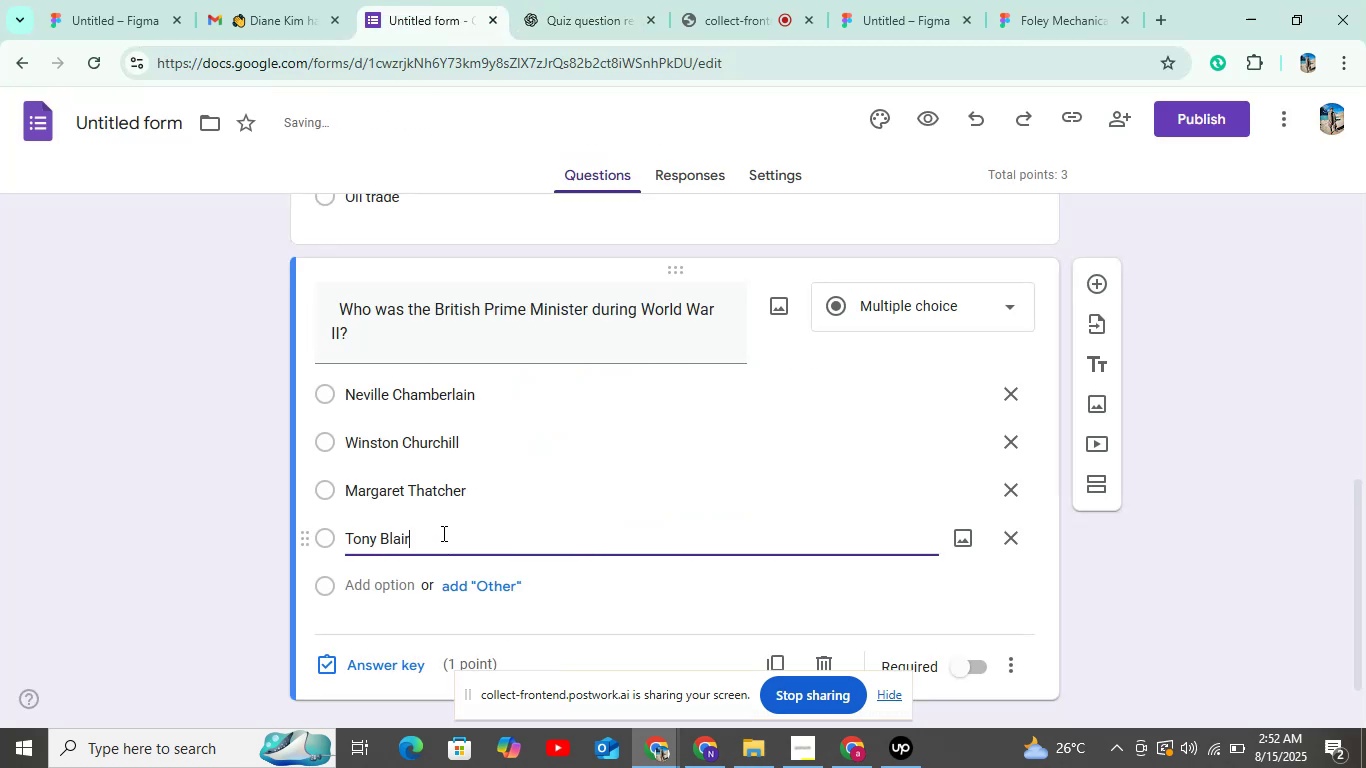 
scroll: coordinate [433, 551], scroll_direction: down, amount: 5.0
 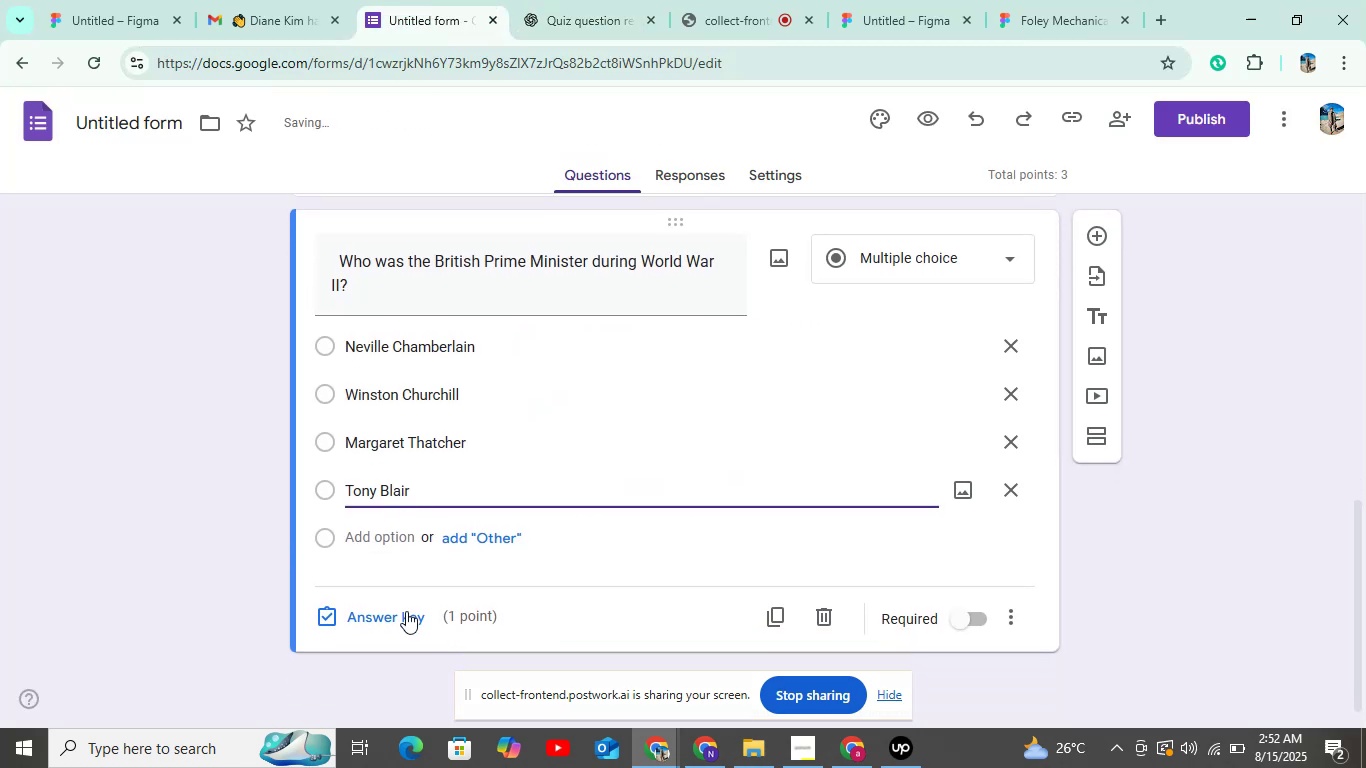 
left_click([405, 613])
 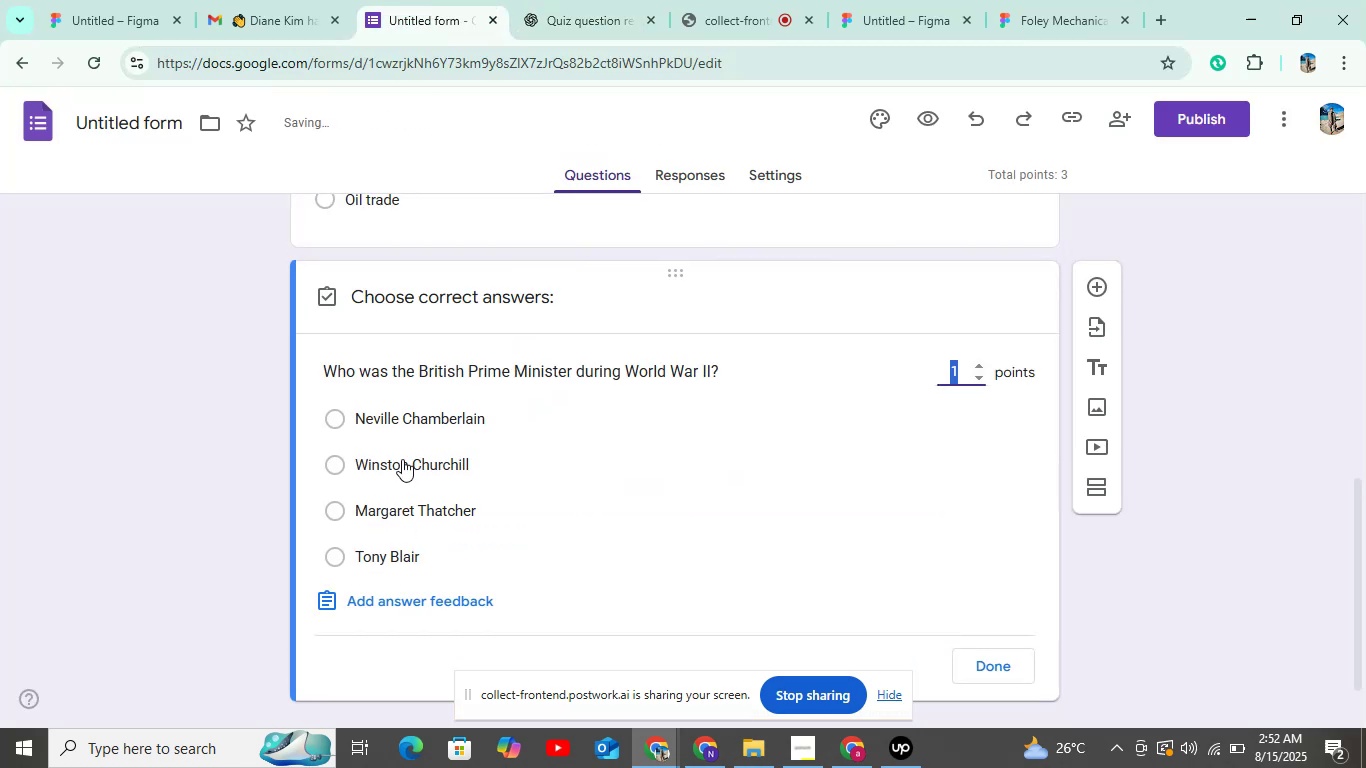 
left_click([402, 459])
 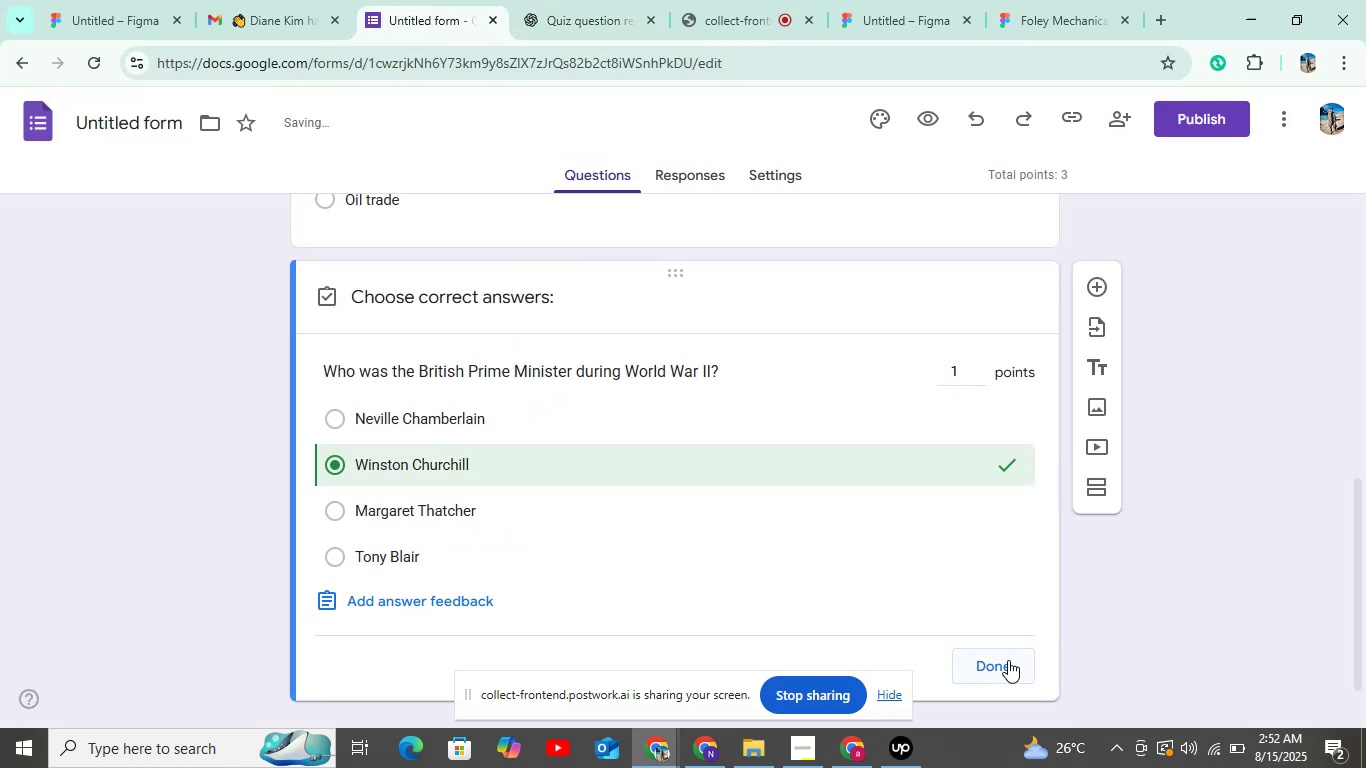 
left_click([1008, 661])
 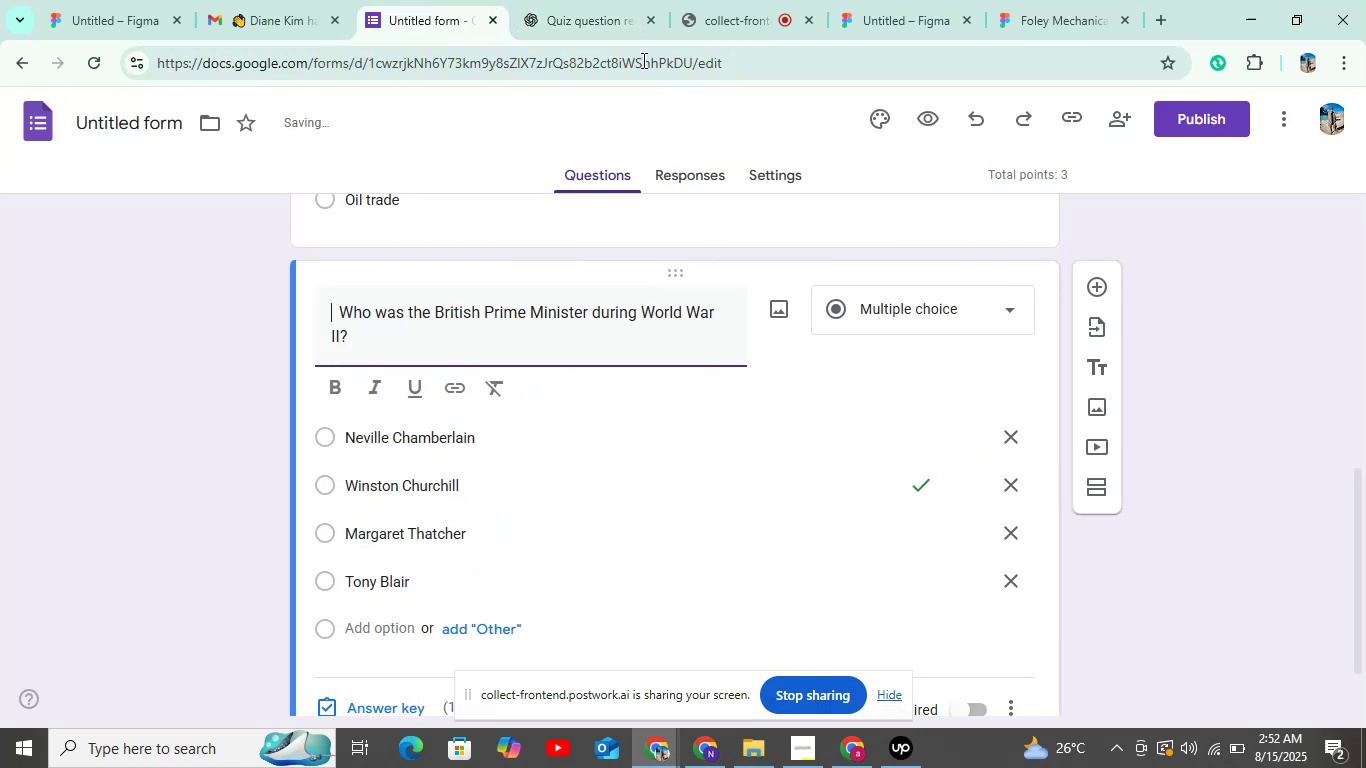 
left_click([601, 16])
 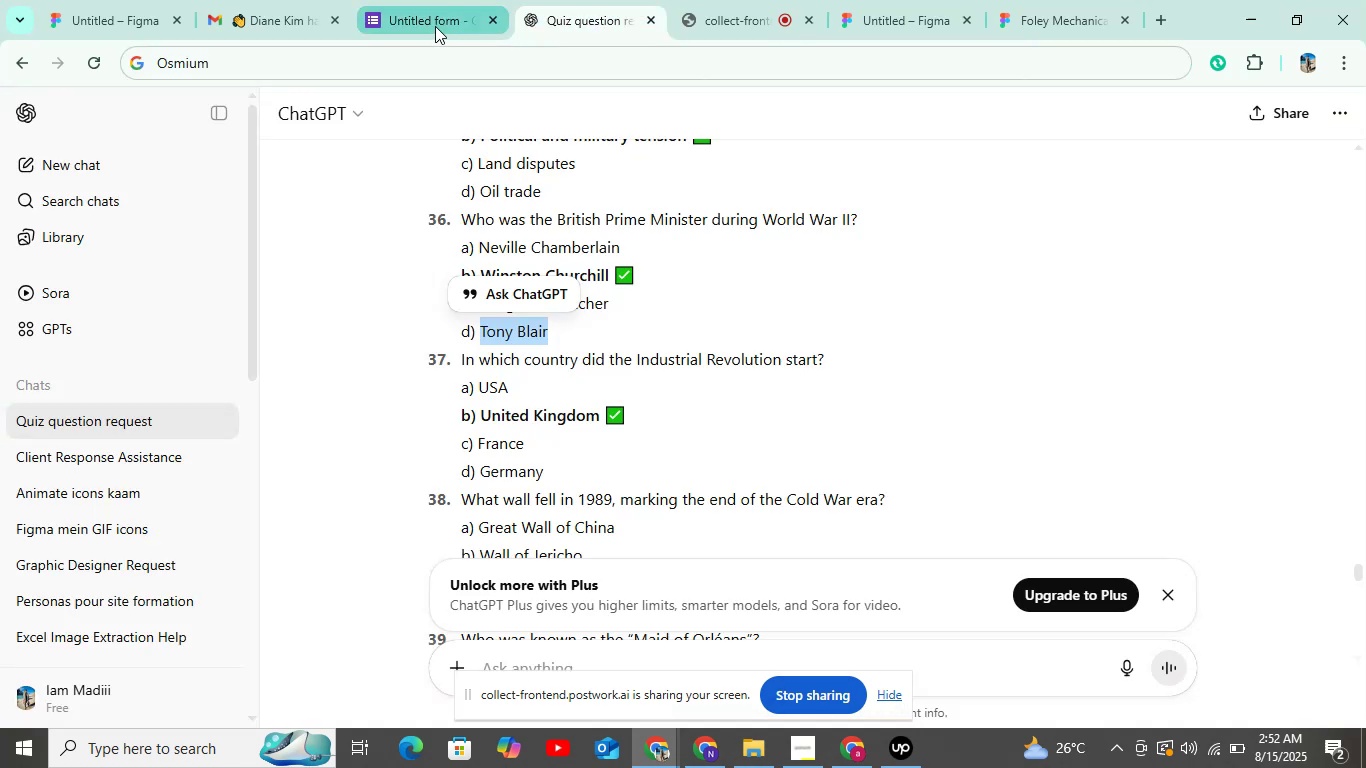 
scroll: coordinate [590, 288], scroll_direction: down, amount: 2.0
 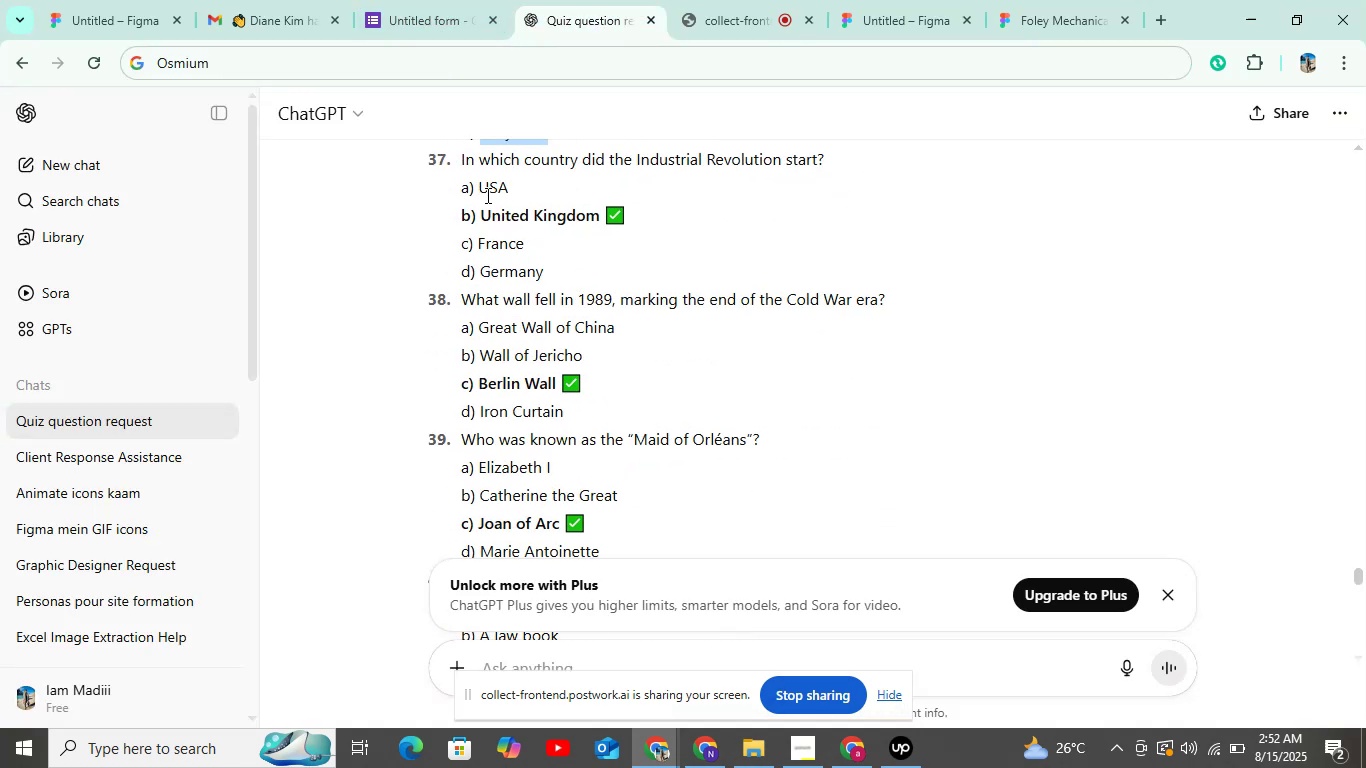 
scroll: coordinate [503, 187], scroll_direction: up, amount: 1.0
 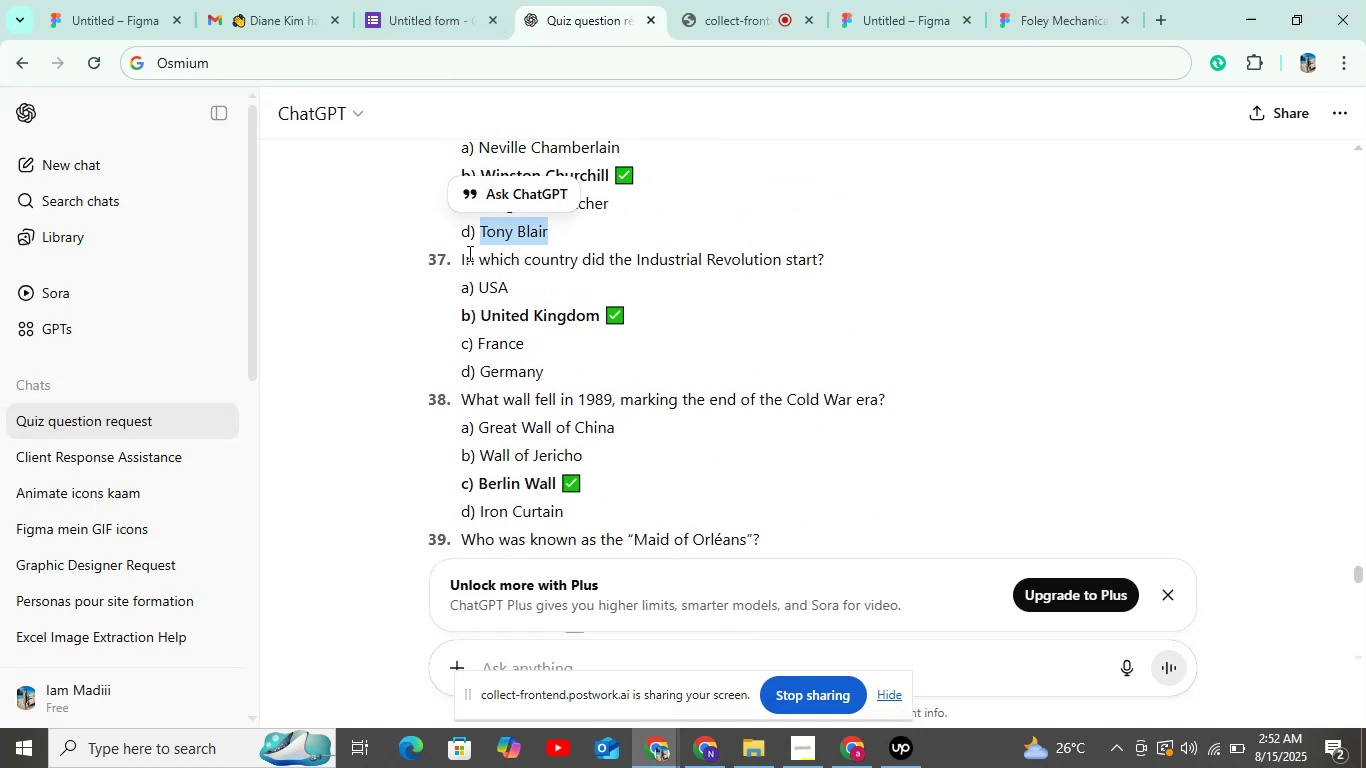 
left_click_drag(start_coordinate=[458, 256], to_coordinate=[905, 264])
 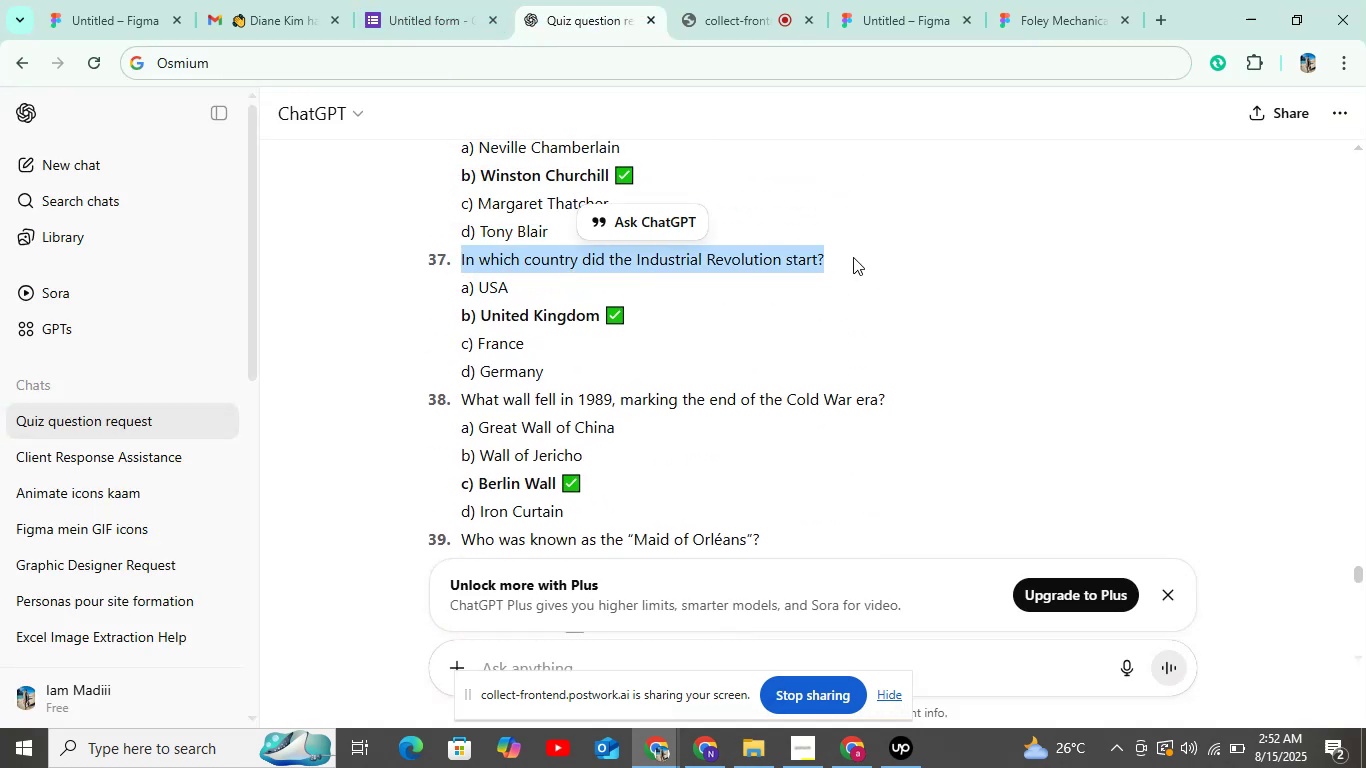 
key(Control+C)
 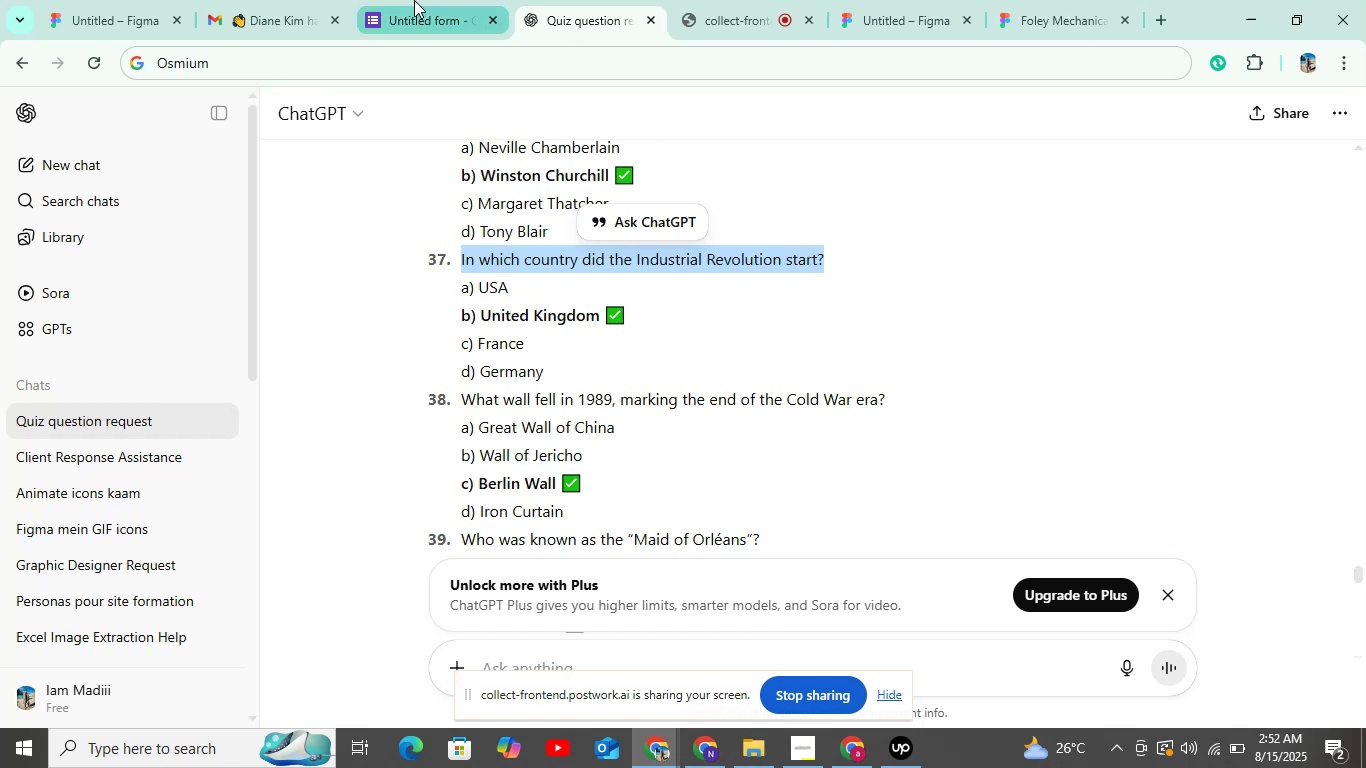 
left_click([398, 9])
 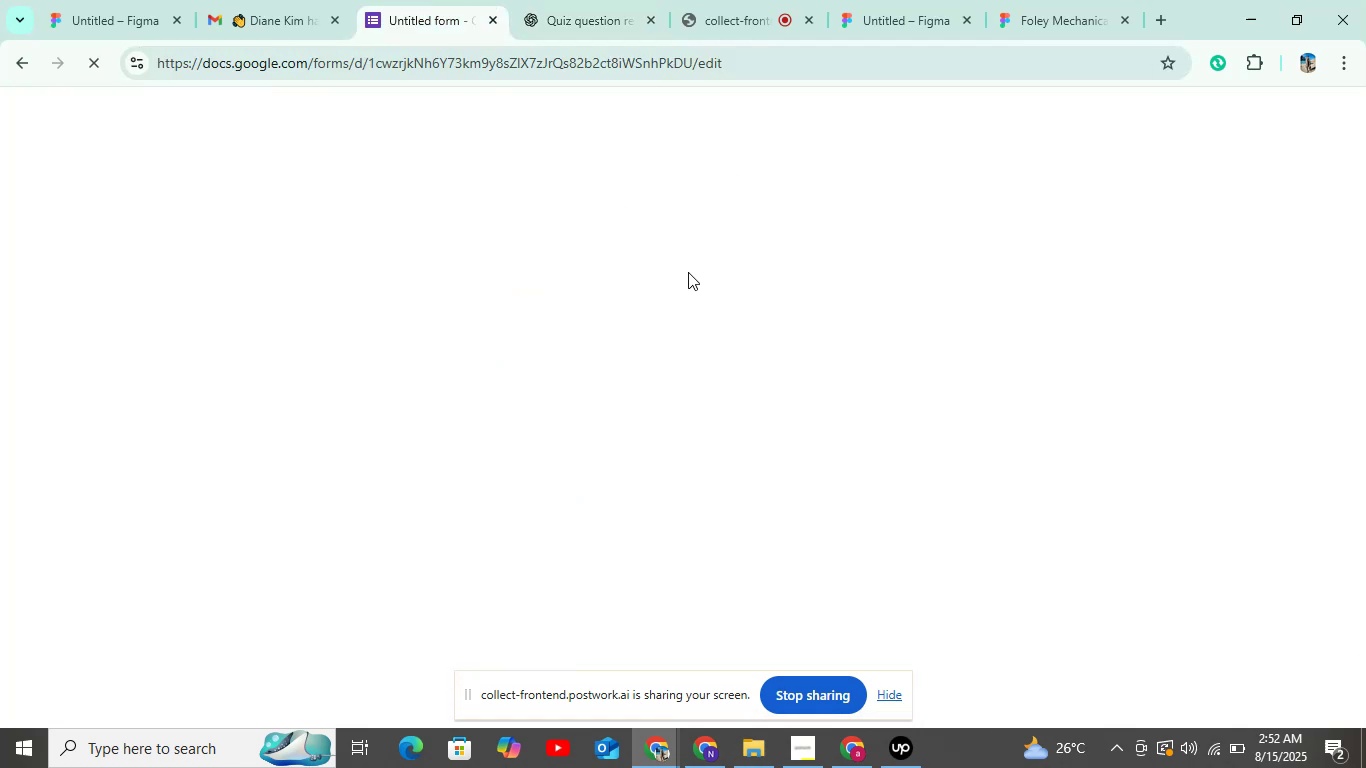 
scroll: coordinate [761, 391], scroll_direction: down, amount: 2.0
 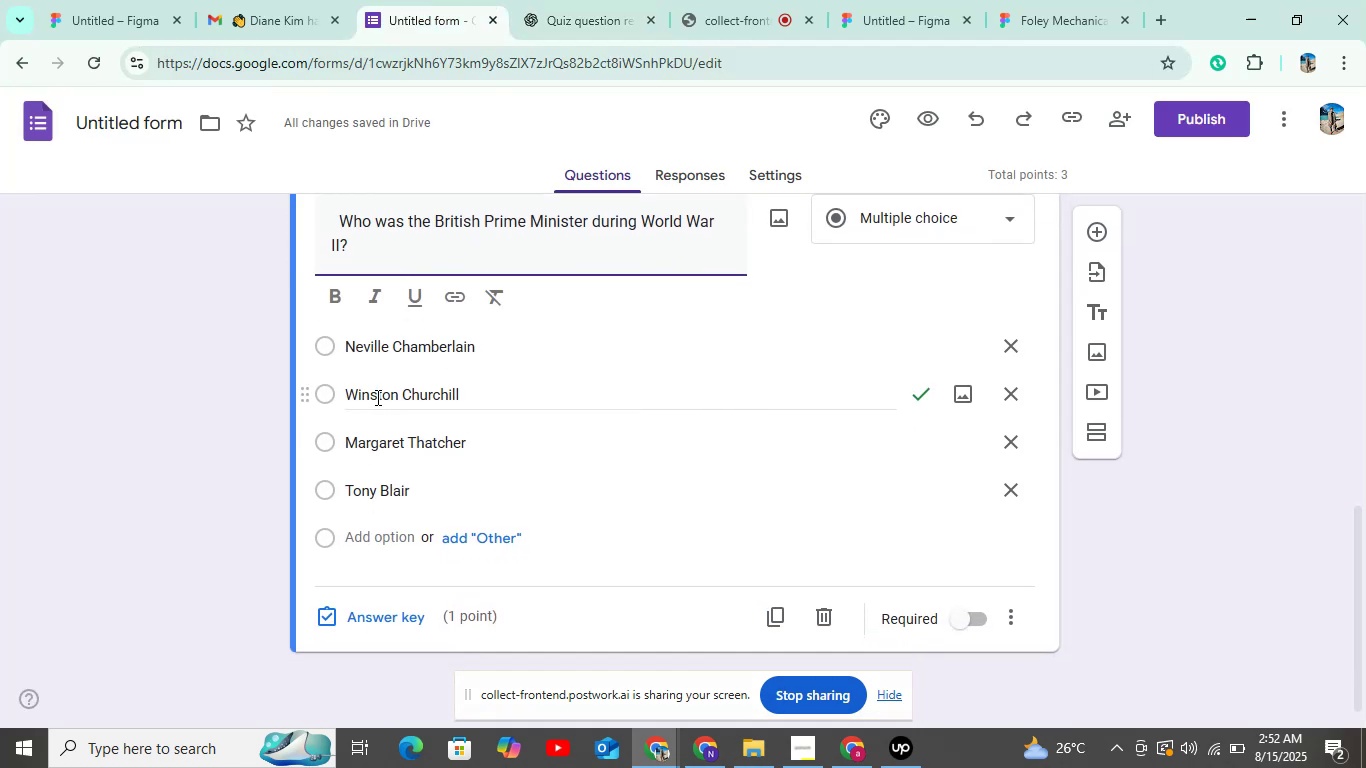 
left_click([388, 393])
 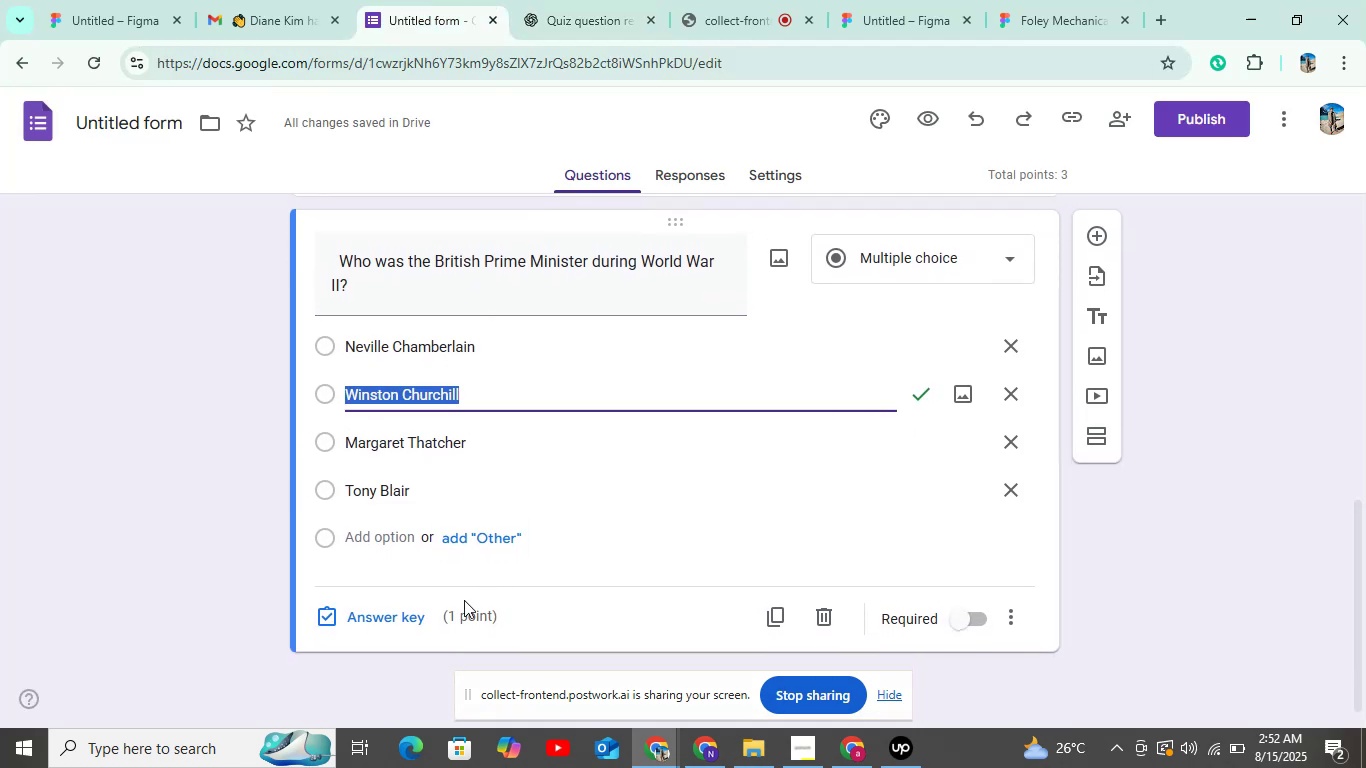 
left_click([398, 629])
 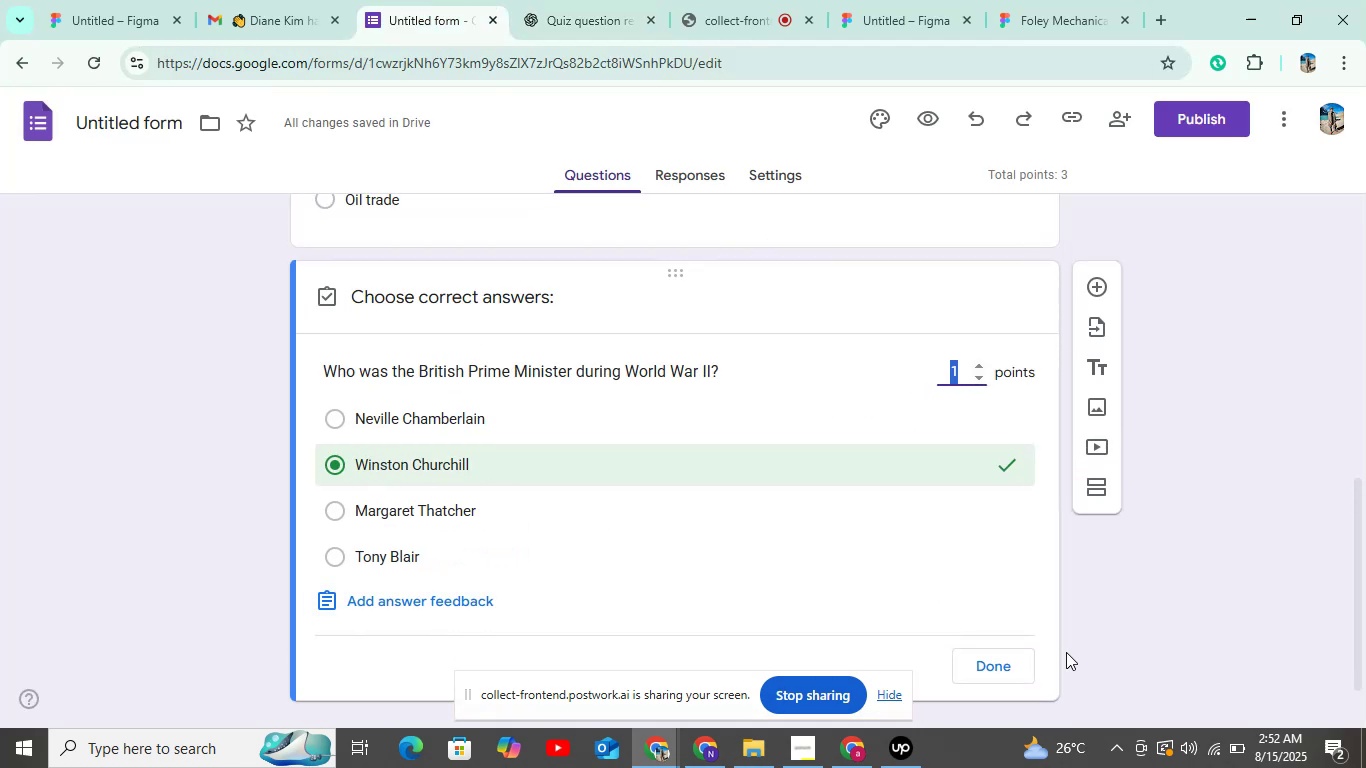 
left_click([1019, 662])
 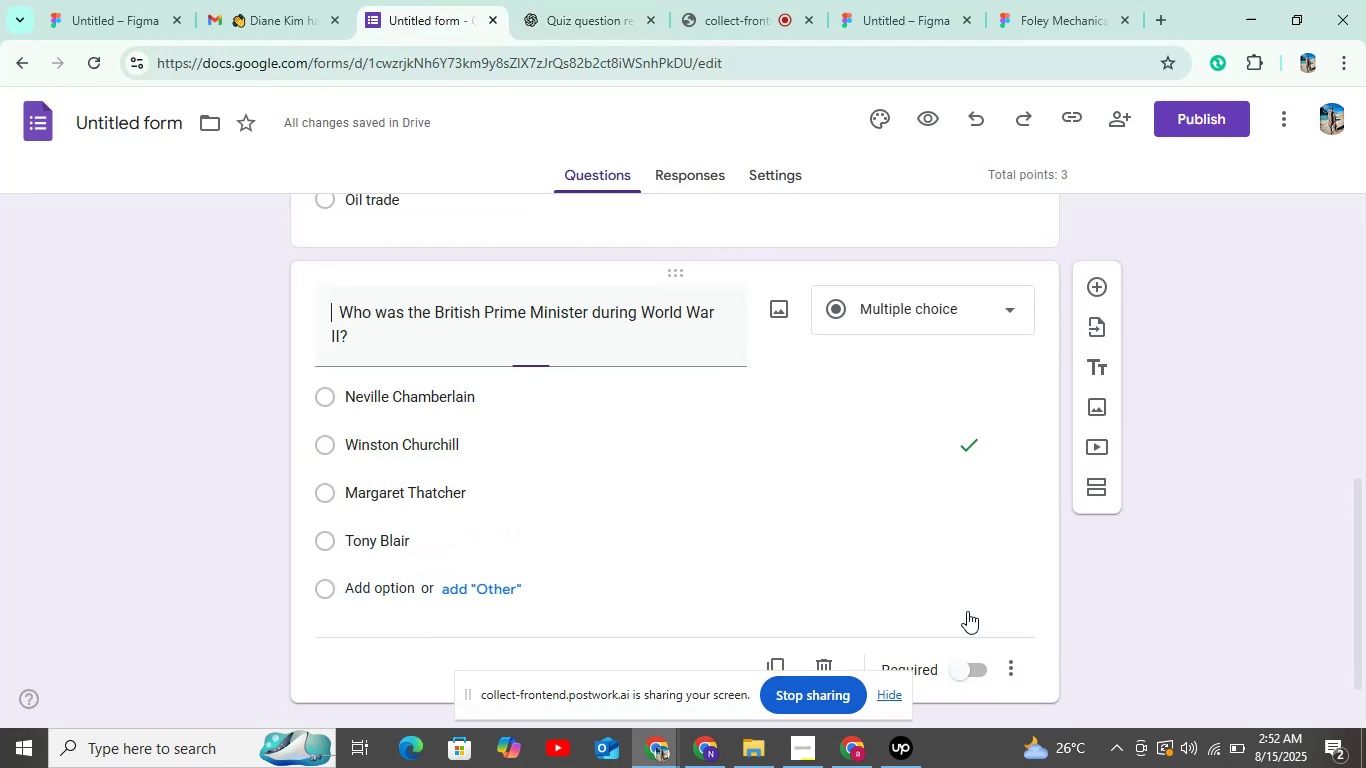 
scroll: coordinate [966, 610], scroll_direction: down, amount: 4.0
 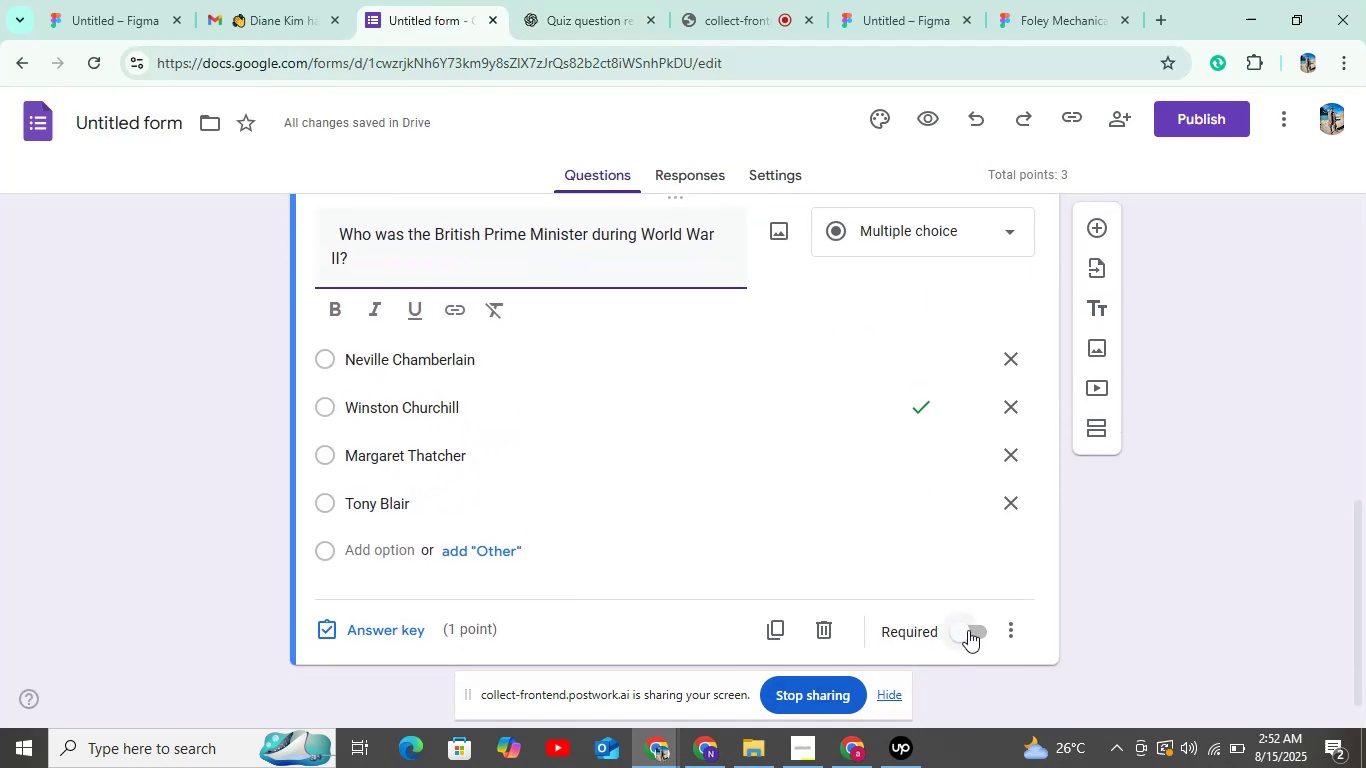 
left_click([969, 629])
 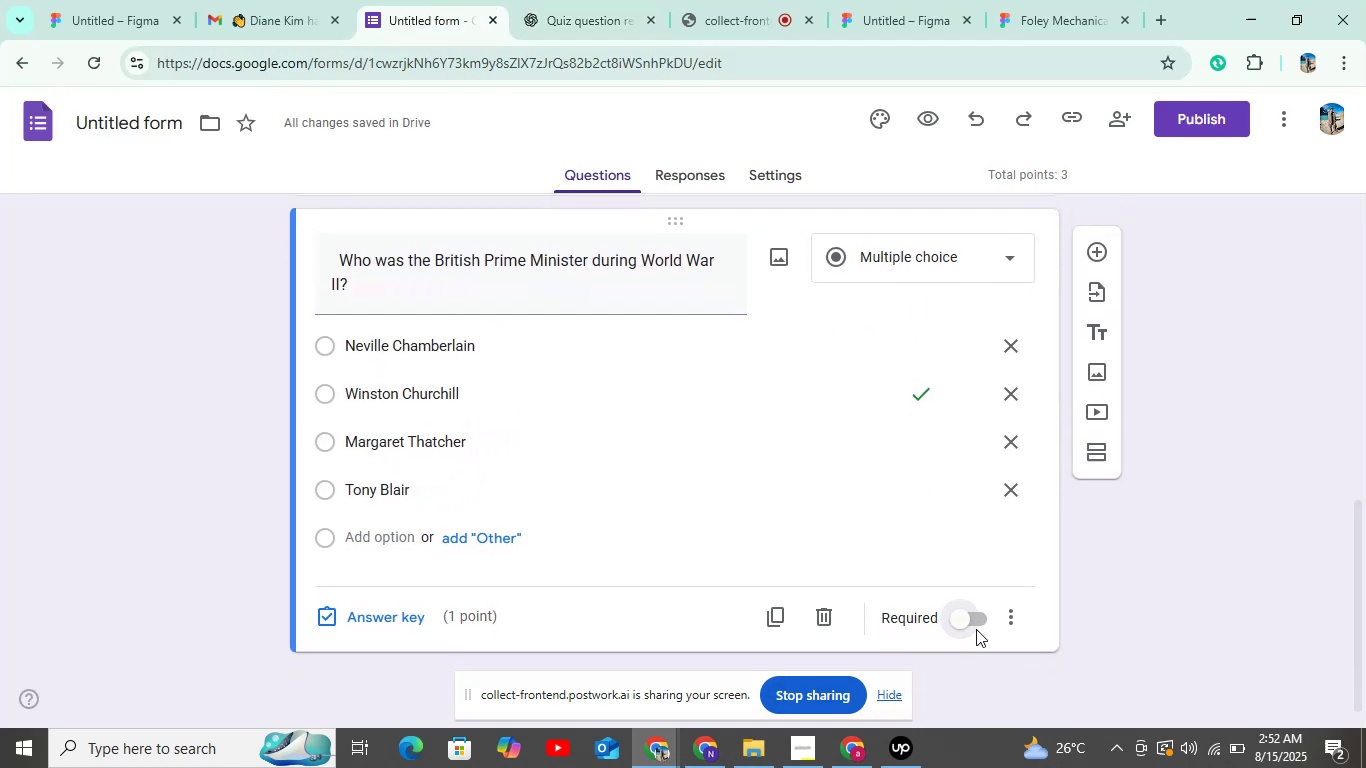 
left_click([978, 627])
 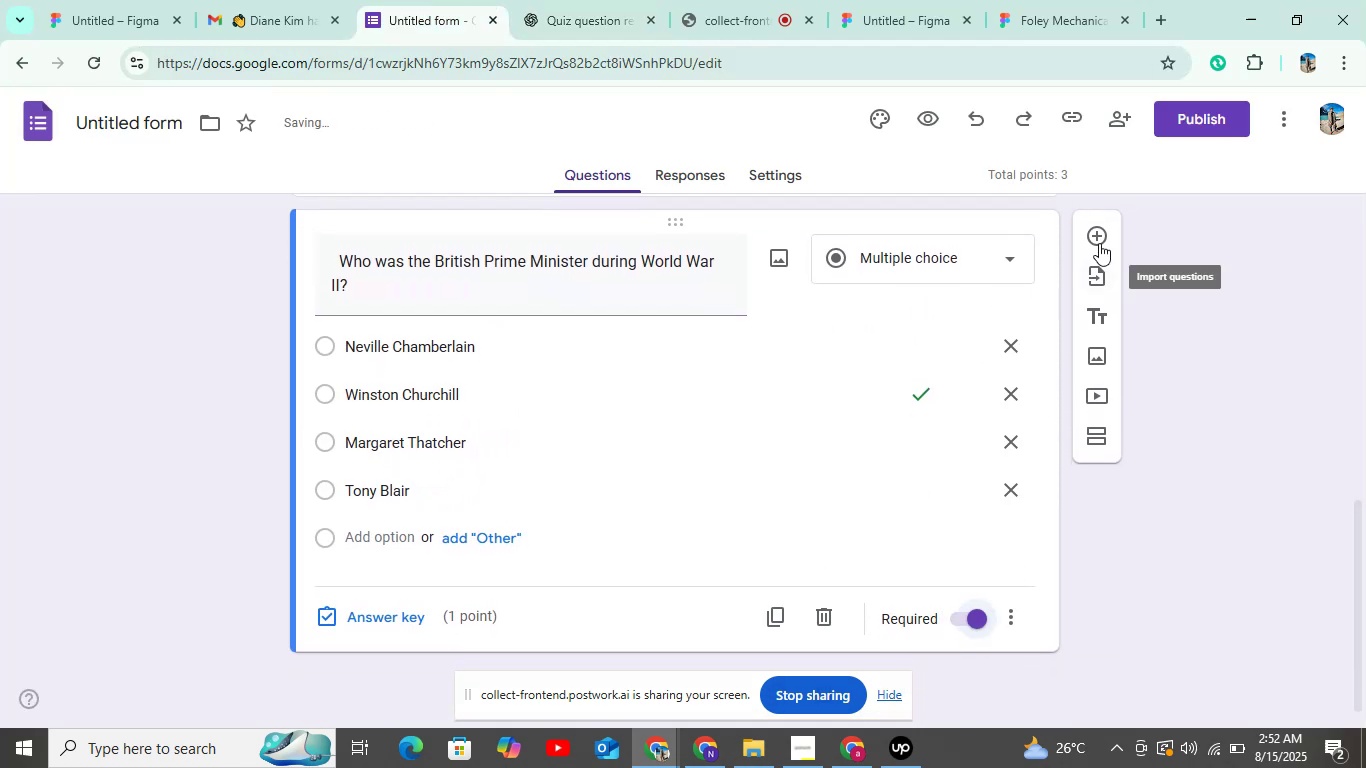 
left_click([1100, 240])
 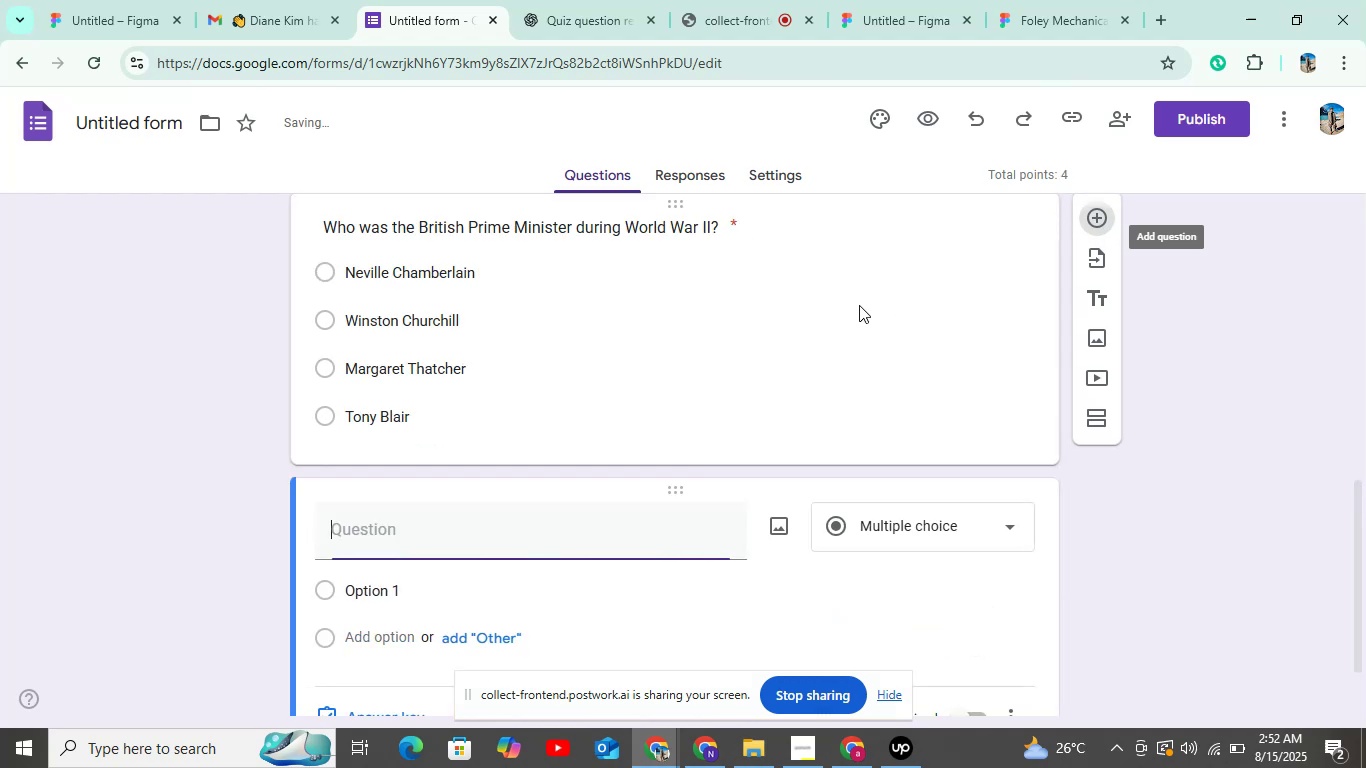 
scroll: coordinate [628, 412], scroll_direction: down, amount: 8.0
 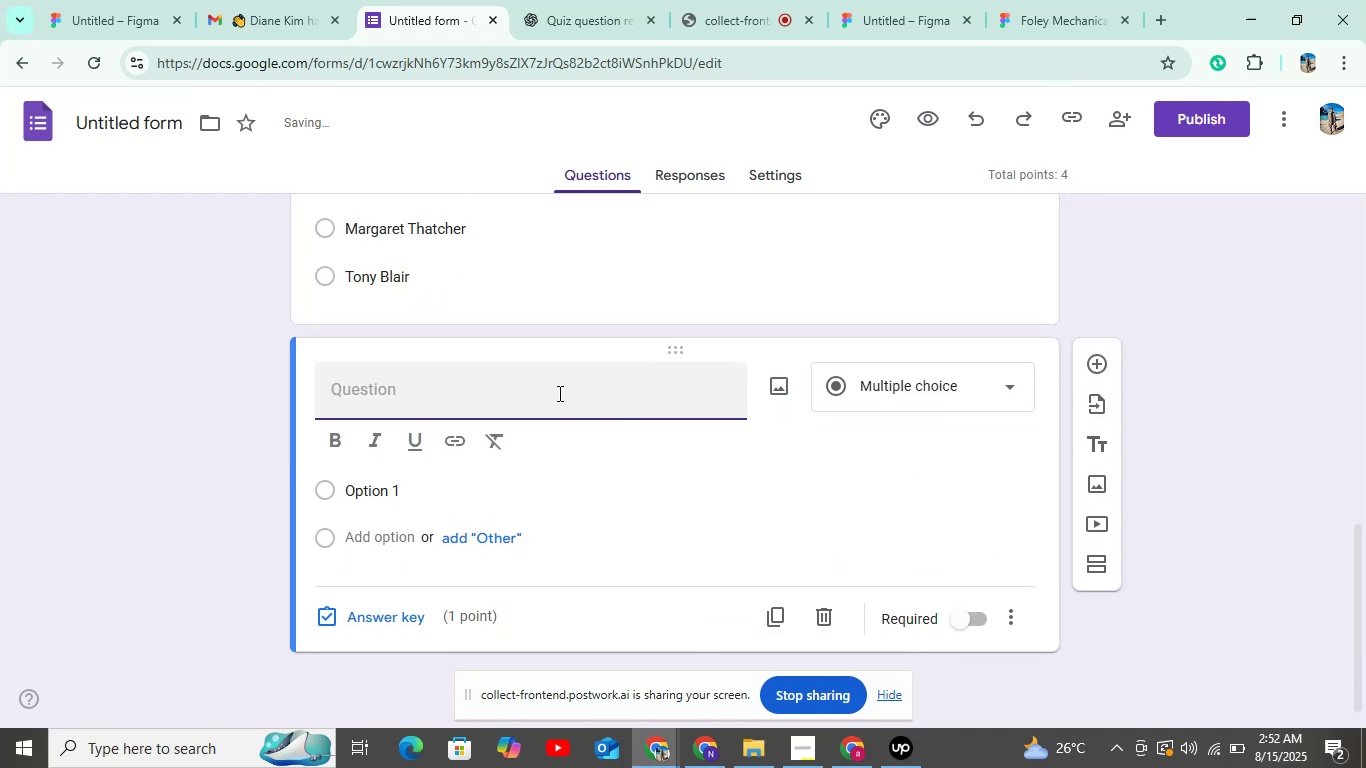 
key(Control+V)
 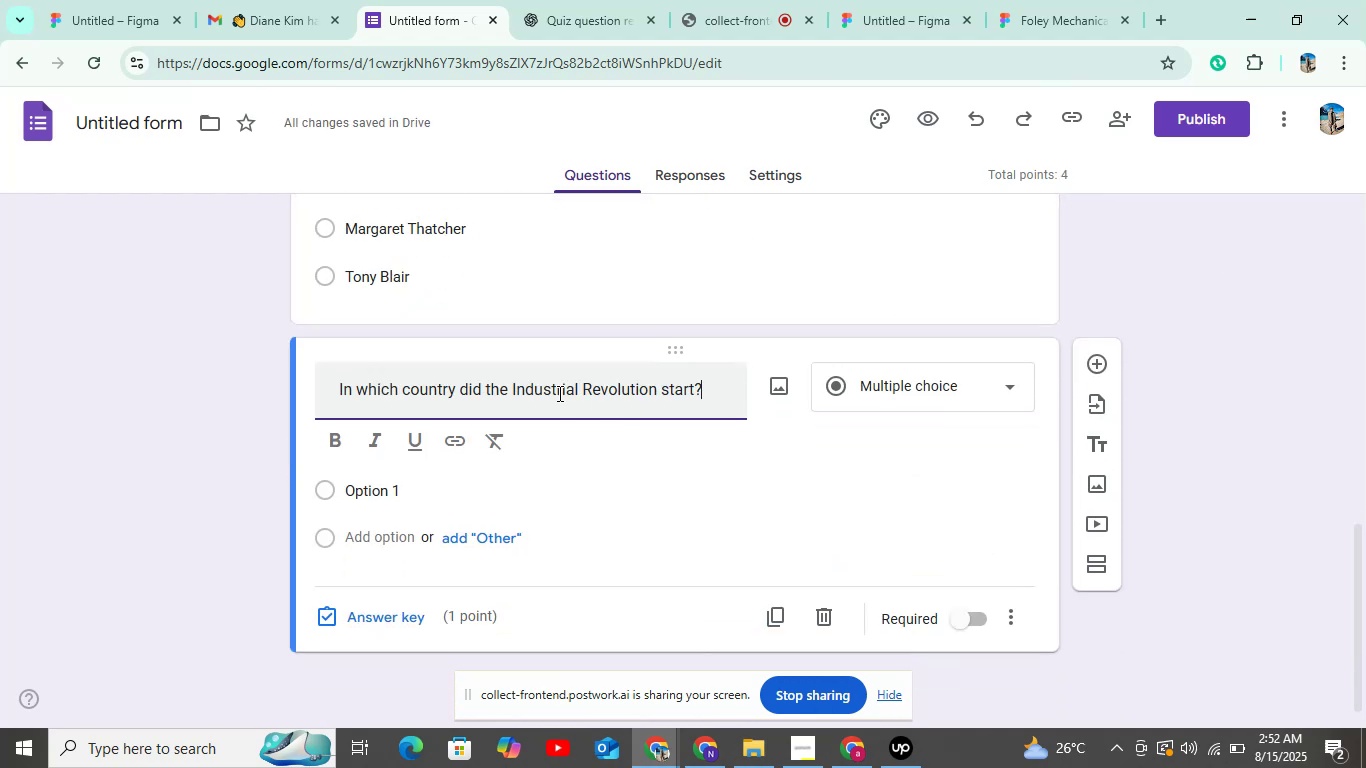 
scroll: coordinate [559, 367], scroll_direction: down, amount: 4.0
 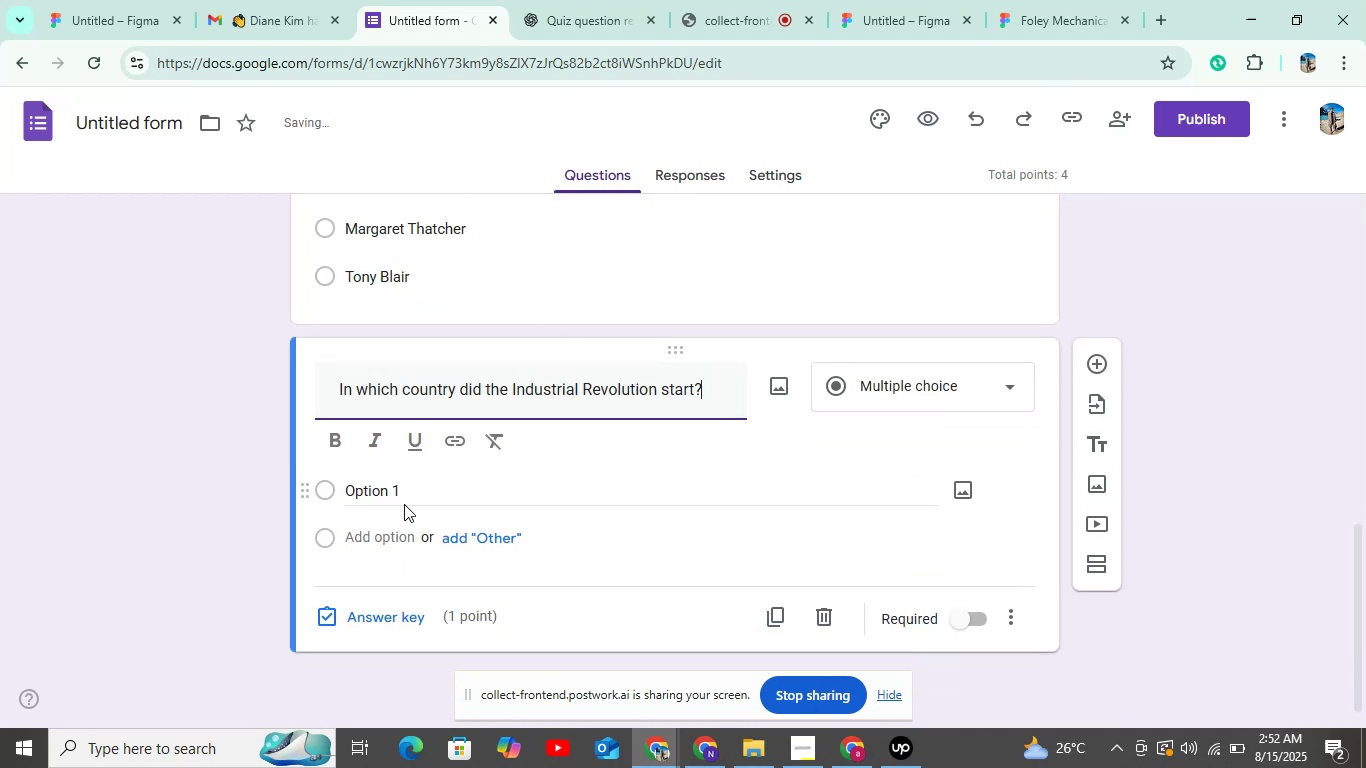 
left_click([412, 498])
 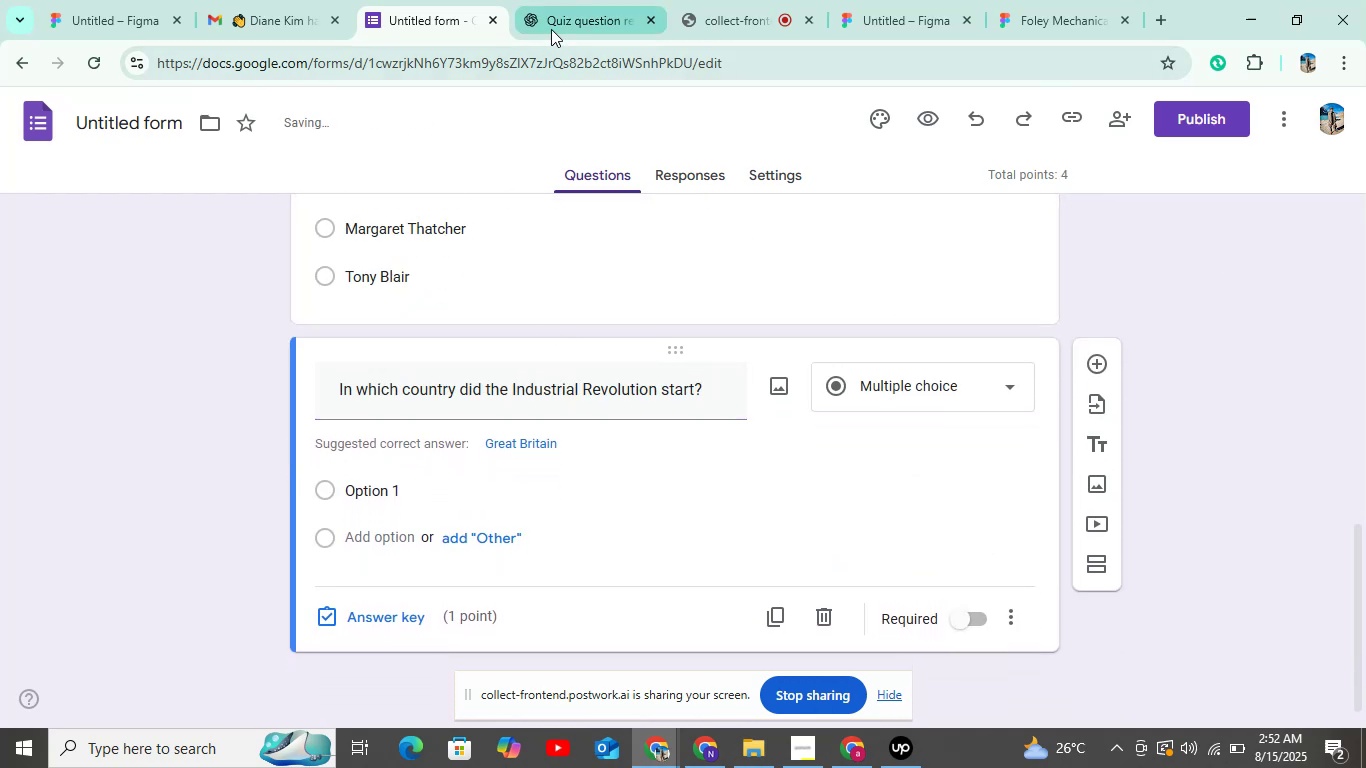 
left_click([551, 29])
 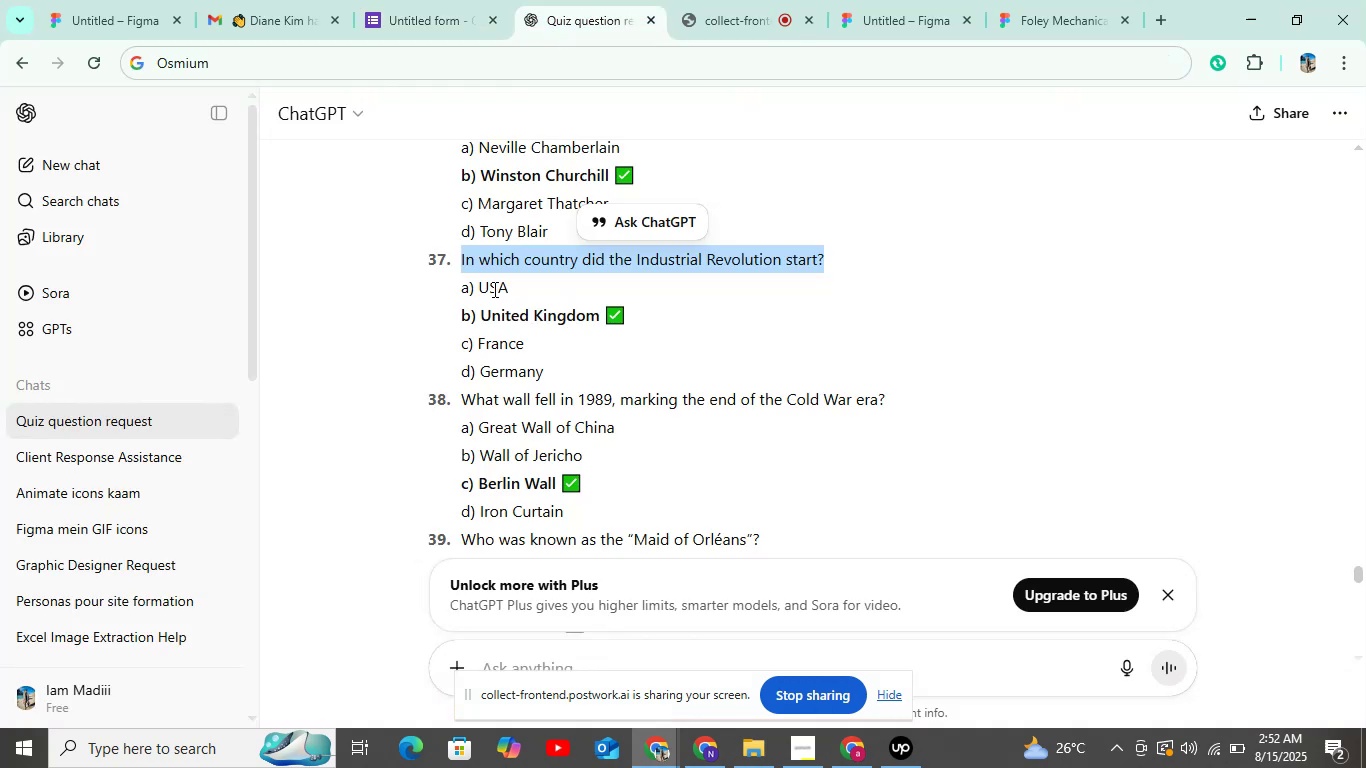 
left_click_drag(start_coordinate=[477, 283], to_coordinate=[540, 286])
 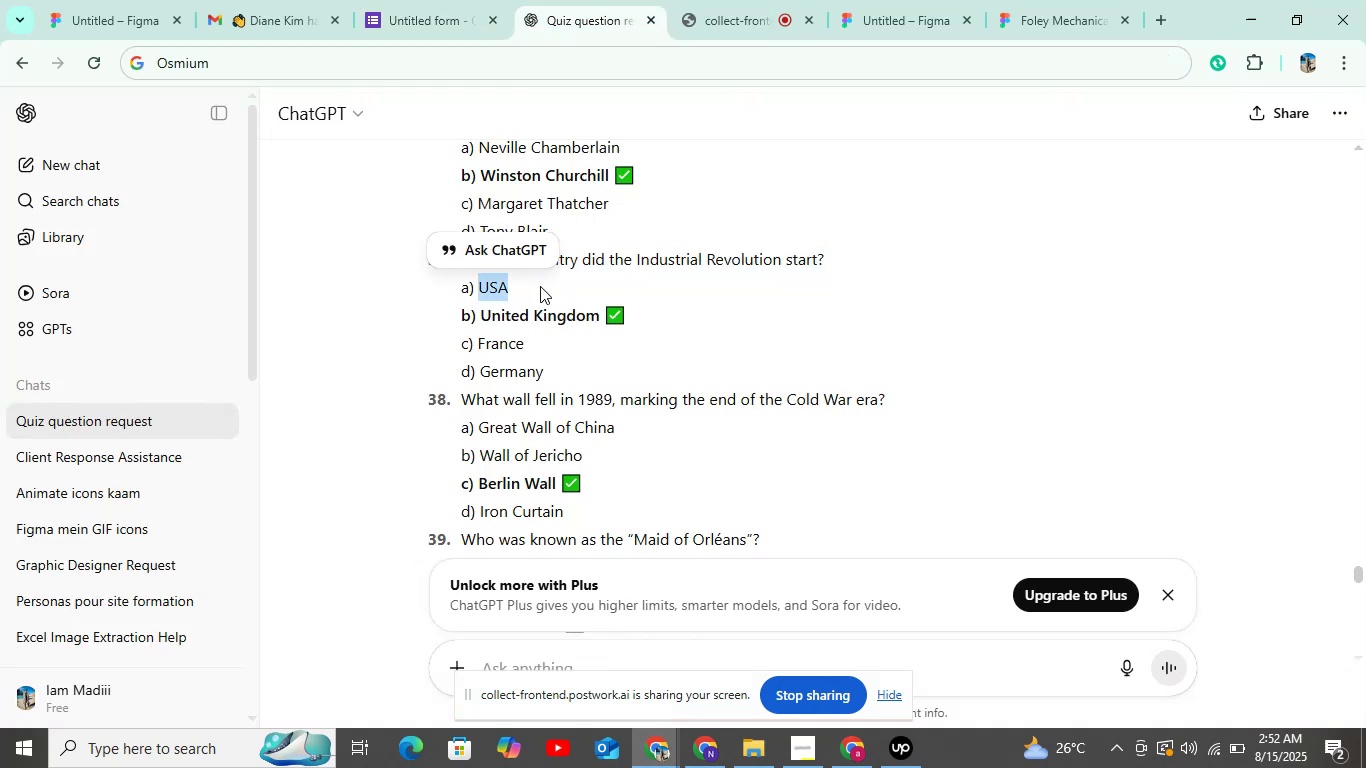 
key(Control+C)
 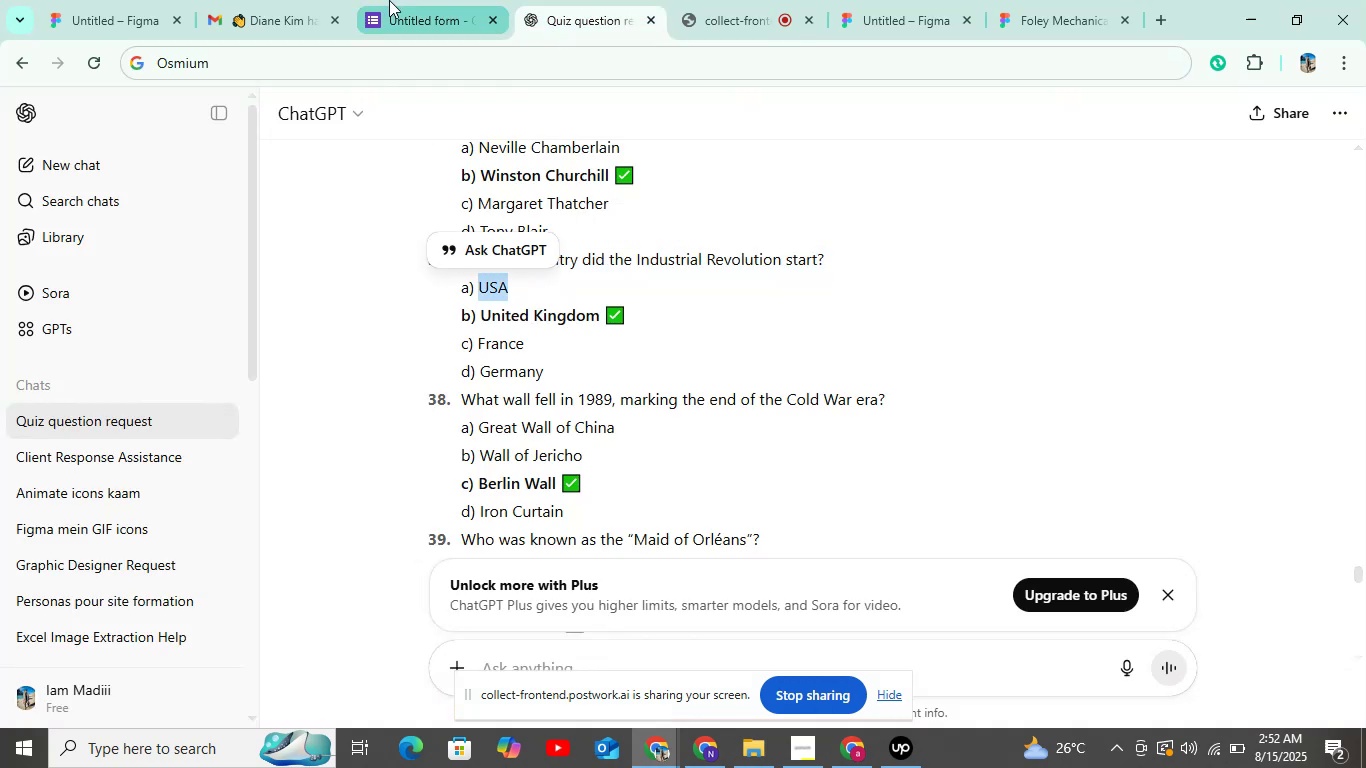 
left_click([390, 0])
 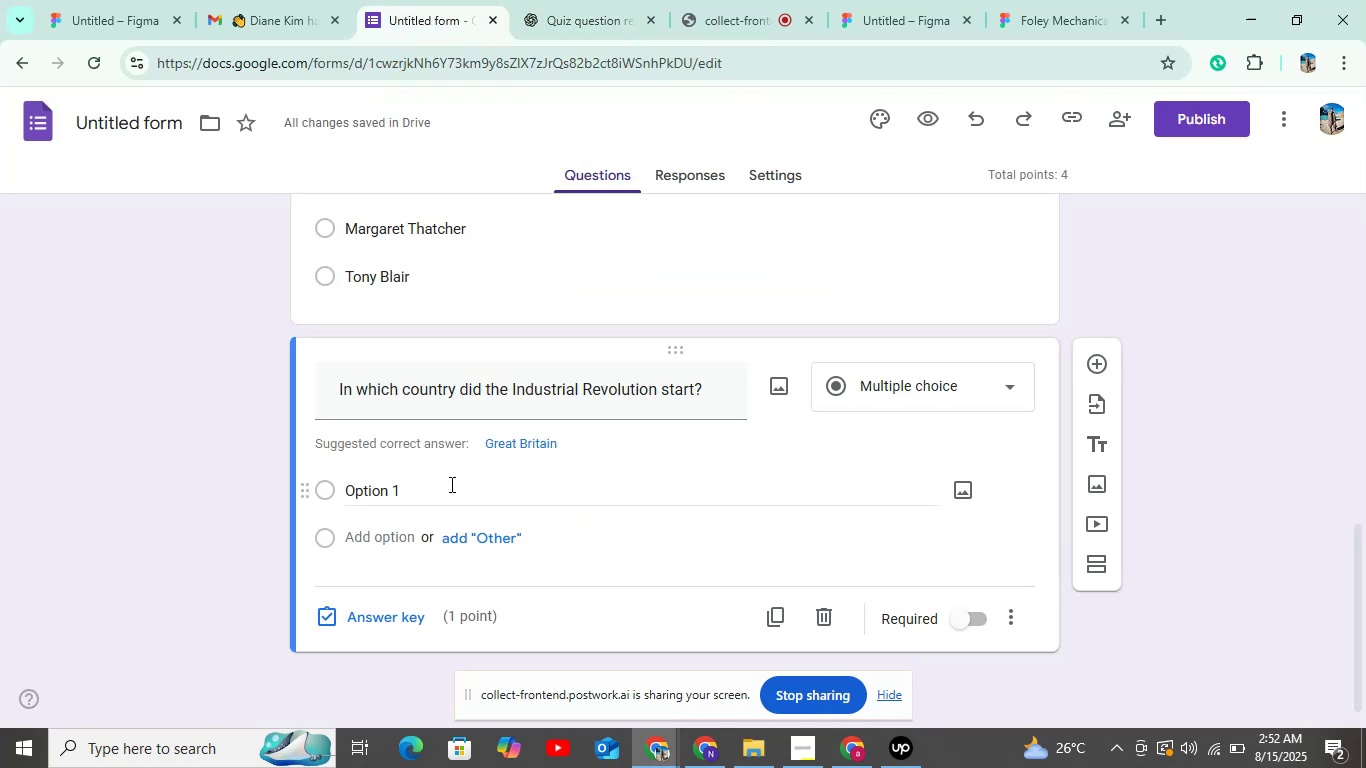 
left_click([450, 484])
 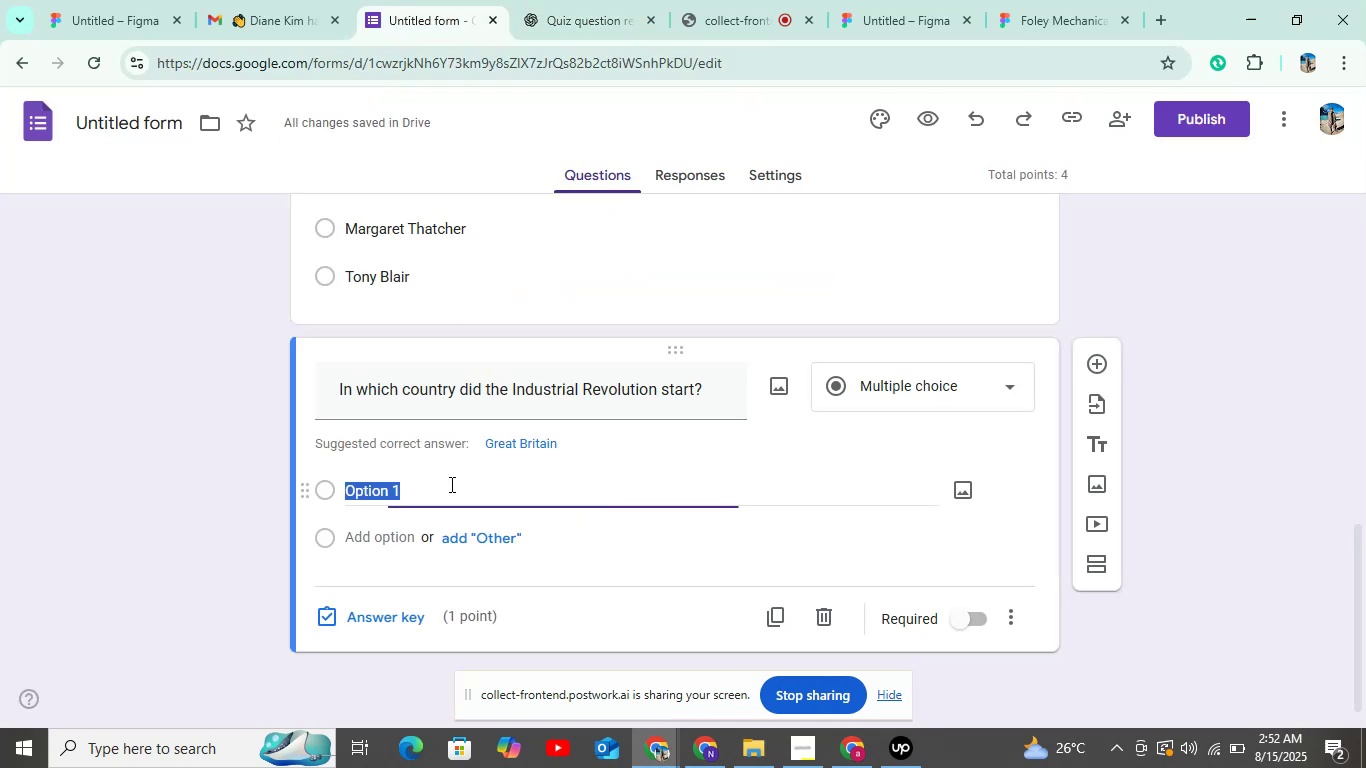 
key(Control+V)
 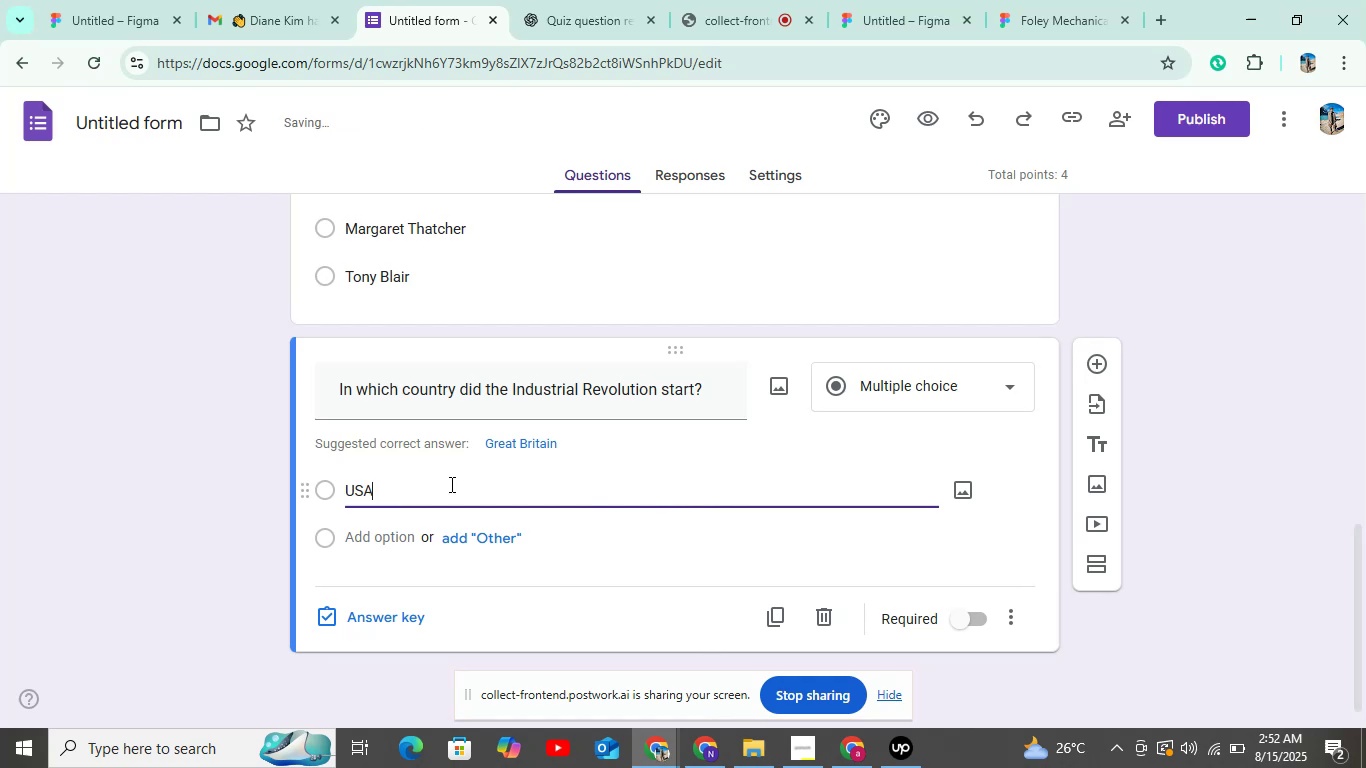 
scroll: coordinate [438, 486], scroll_direction: down, amount: 6.0
 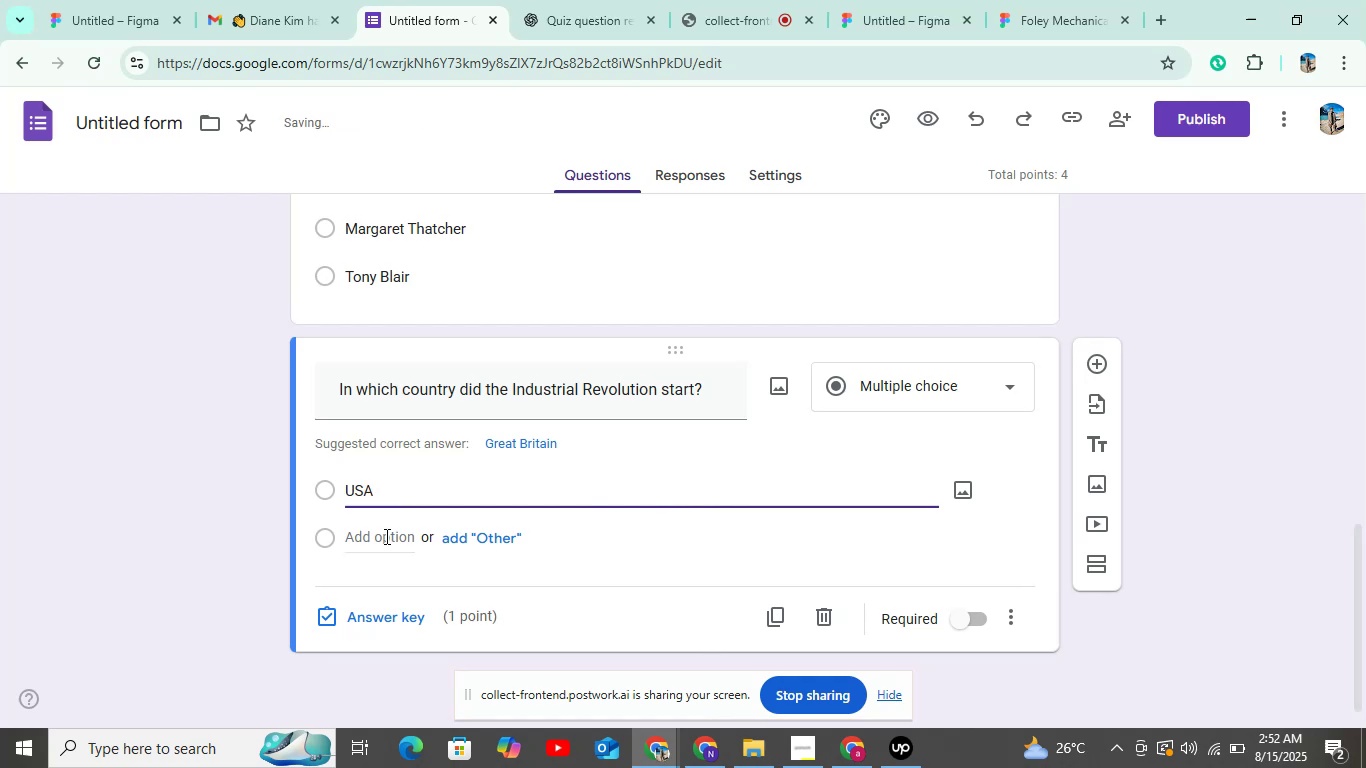 
left_click([385, 536])
 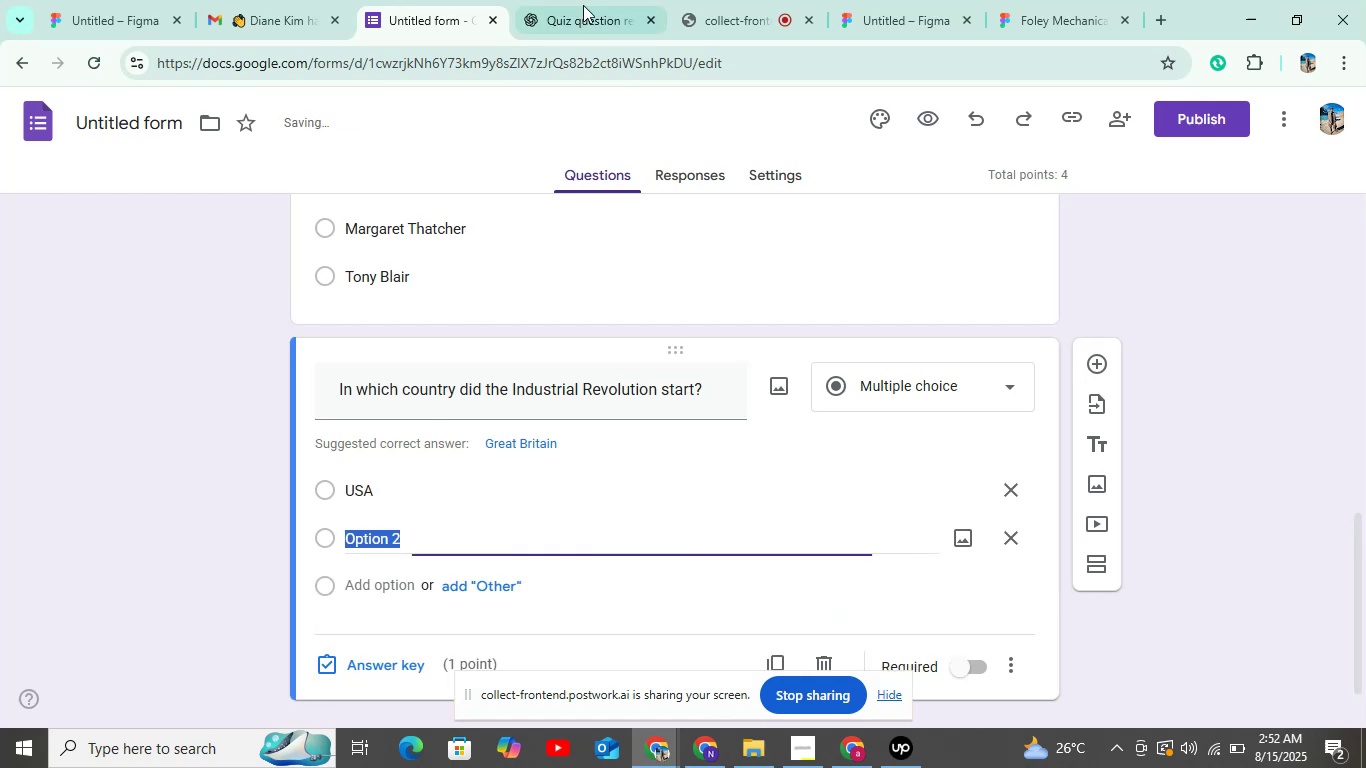 
left_click([592, 0])
 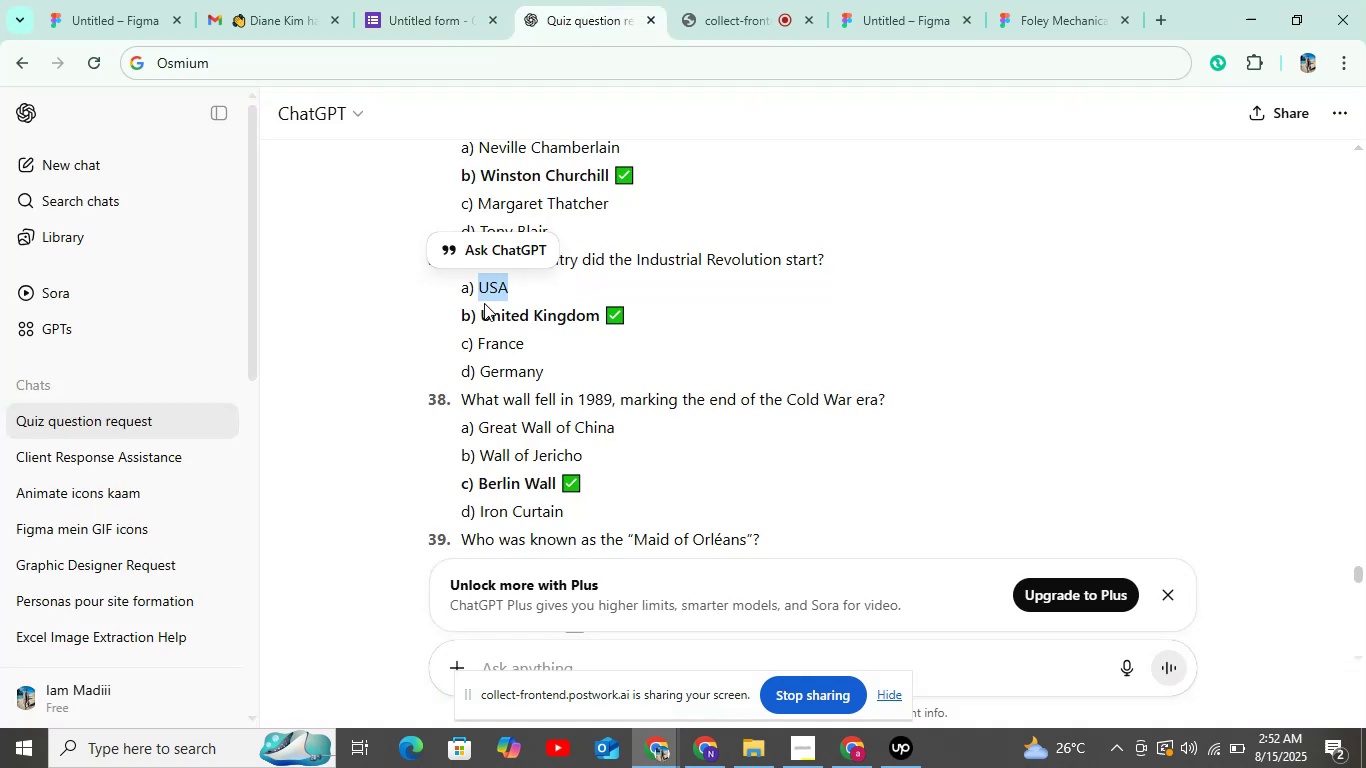 
left_click_drag(start_coordinate=[474, 314], to_coordinate=[602, 308])
 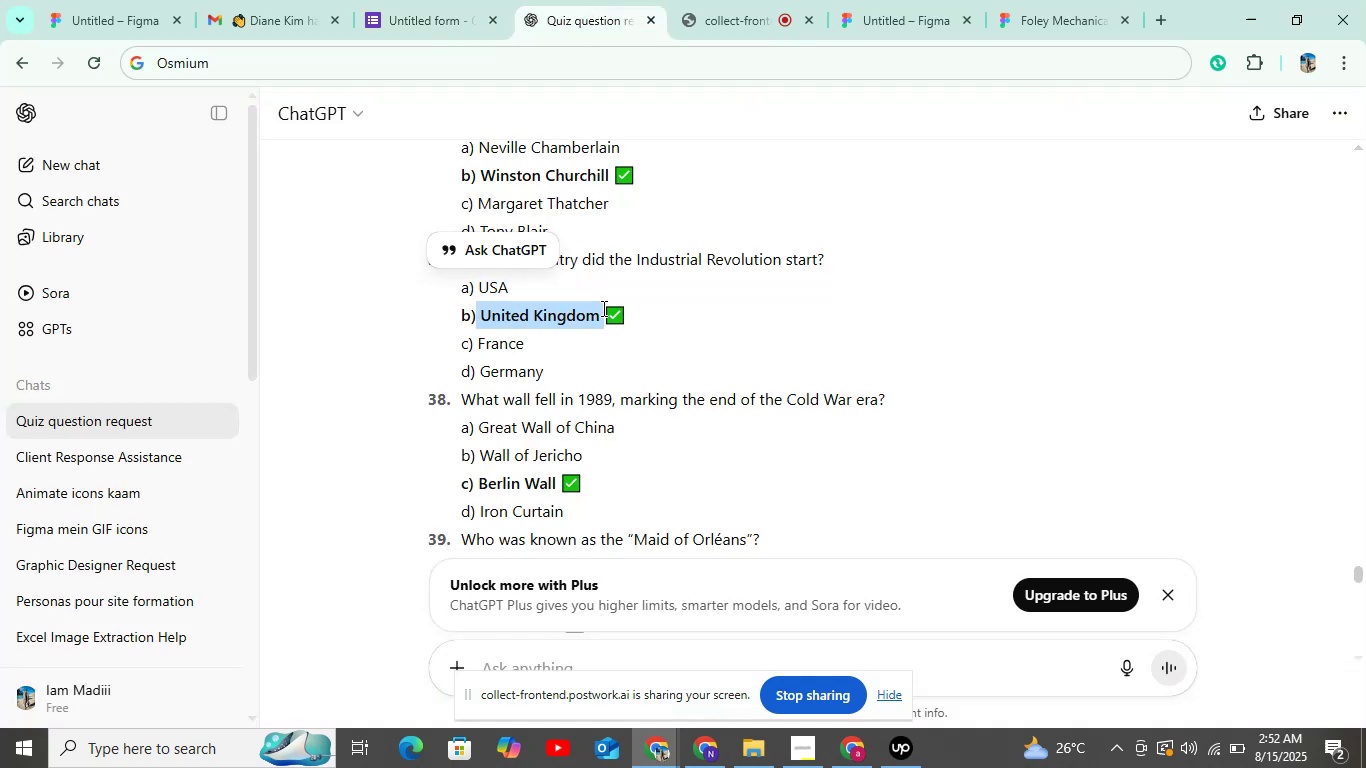 
key(Control+C)
 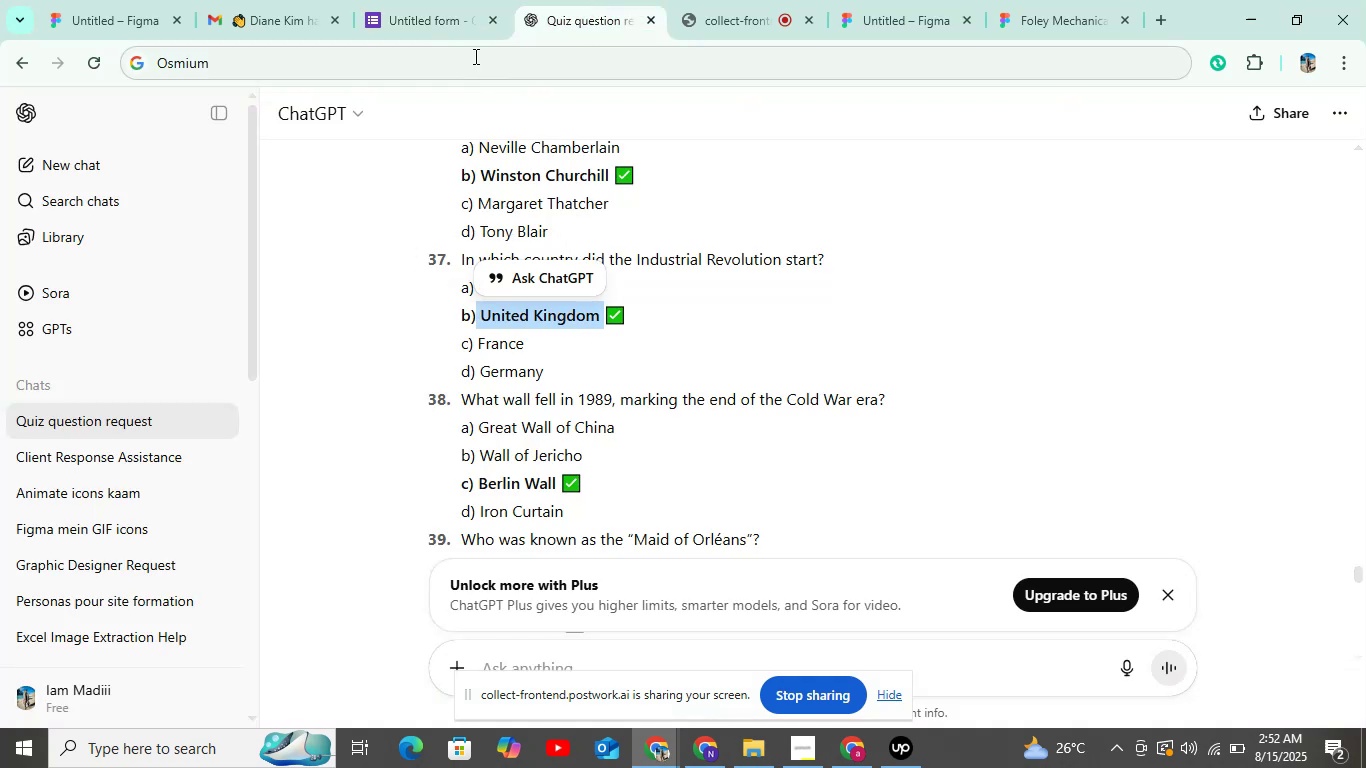 
left_click_drag(start_coordinate=[417, 0], to_coordinate=[417, 6])
 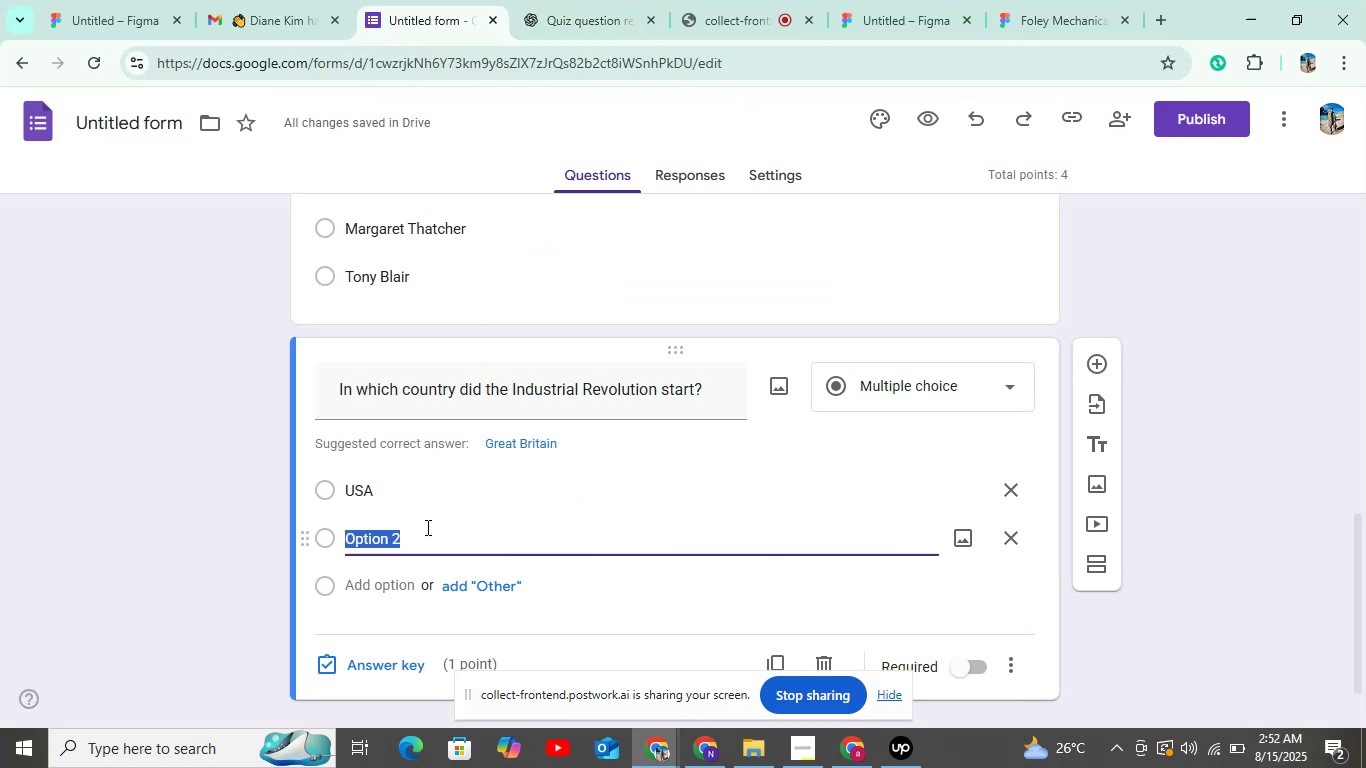 
key(Control+V)
 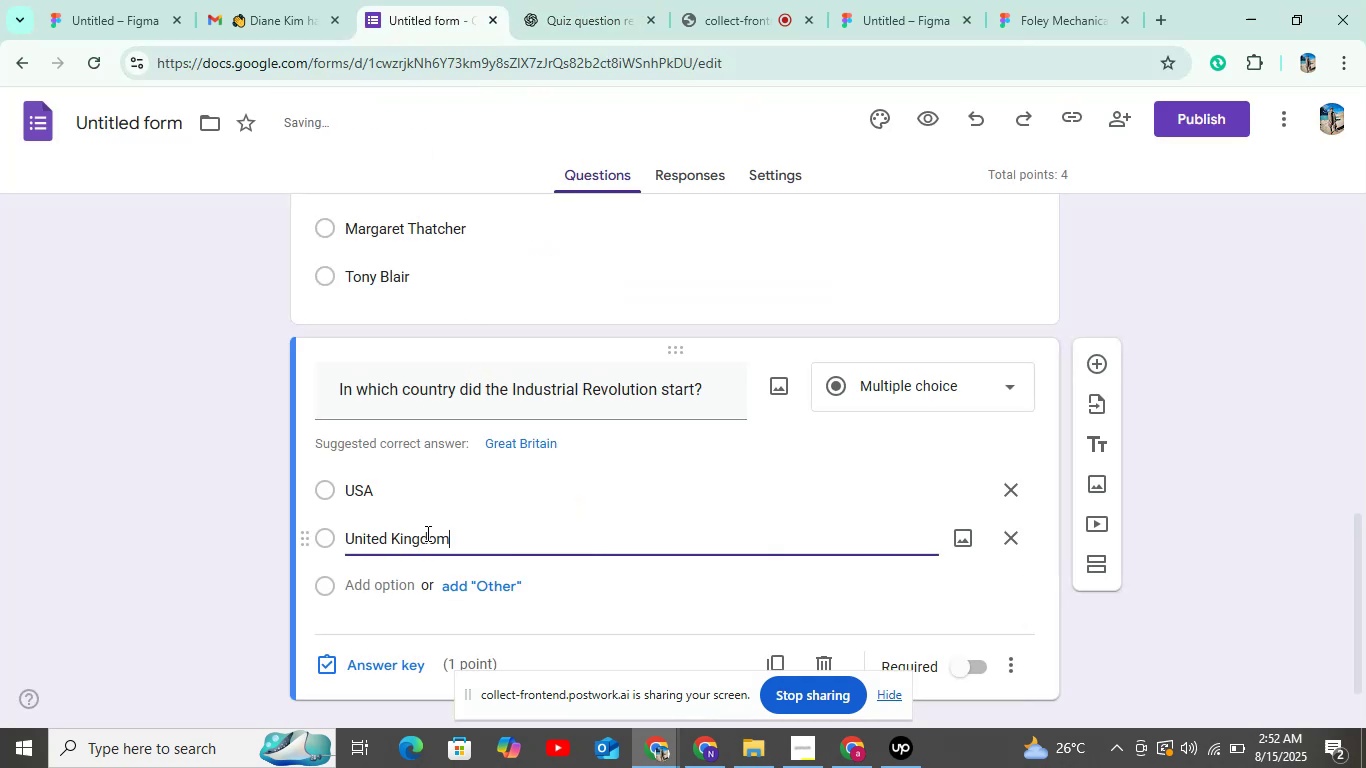 
scroll: coordinate [426, 533], scroll_direction: down, amount: 5.0
 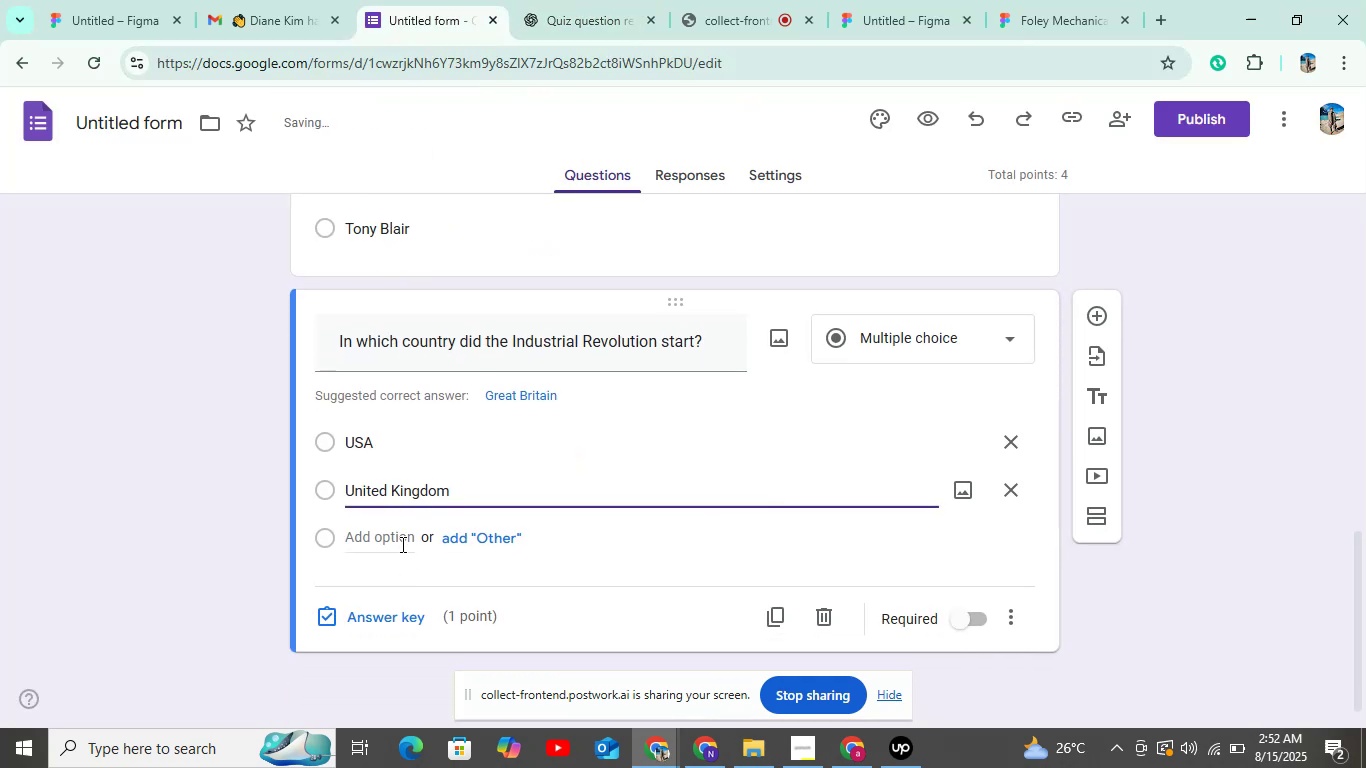 
left_click([401, 544])
 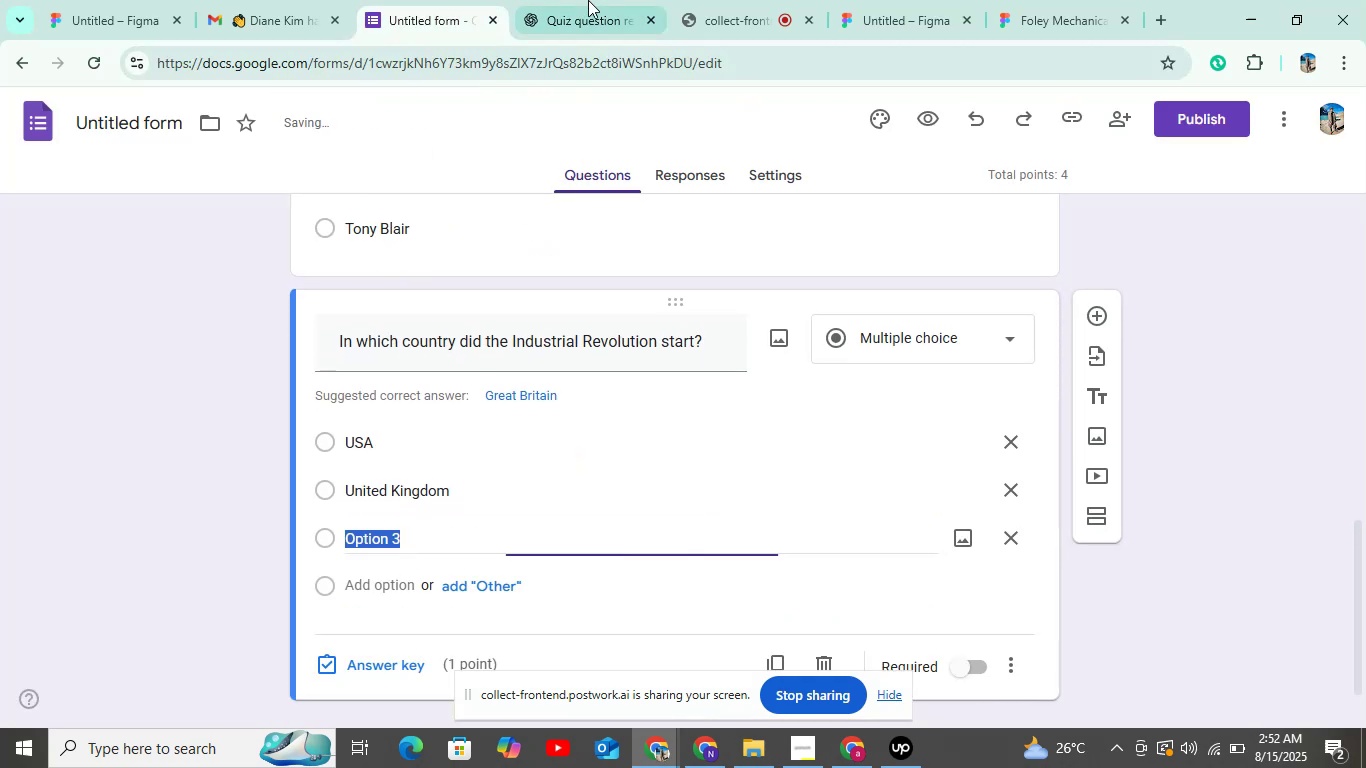 
left_click([588, 0])
 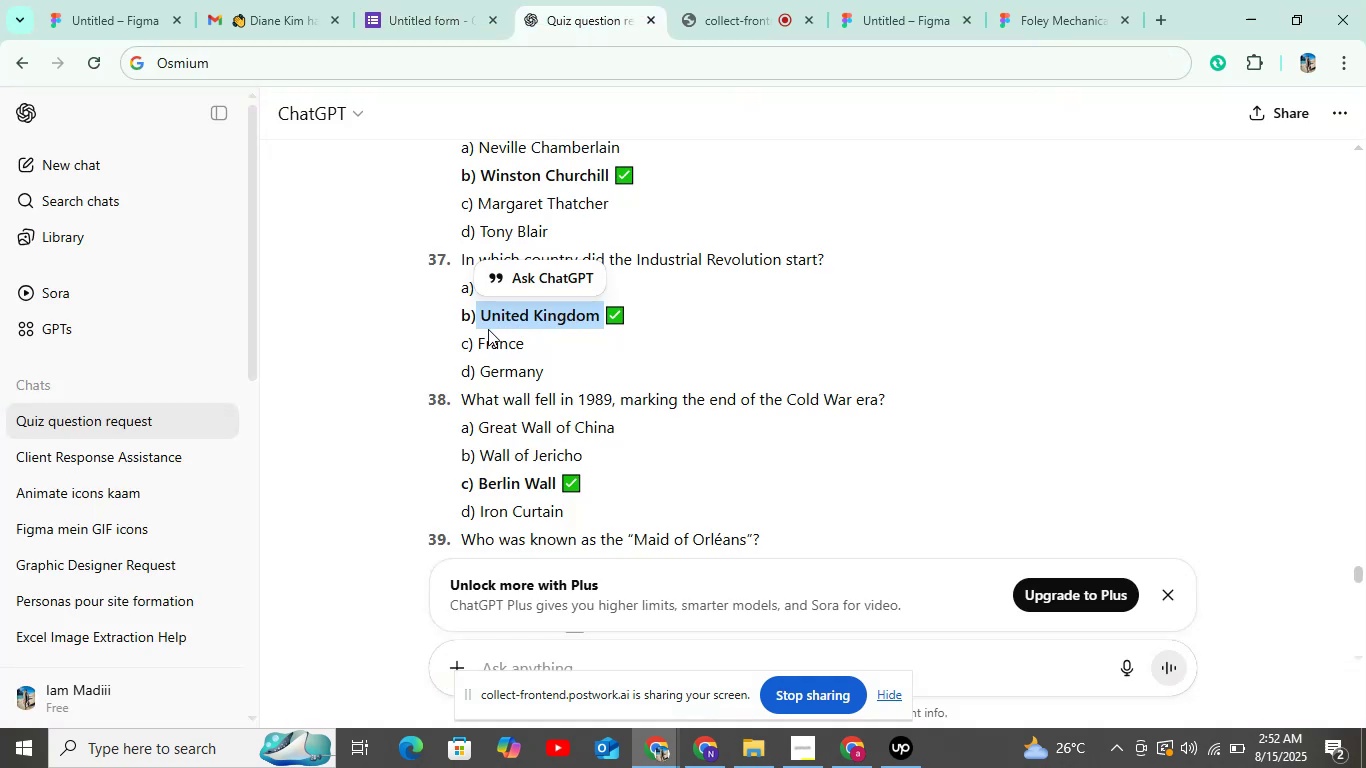 
left_click_drag(start_coordinate=[476, 338], to_coordinate=[566, 344])
 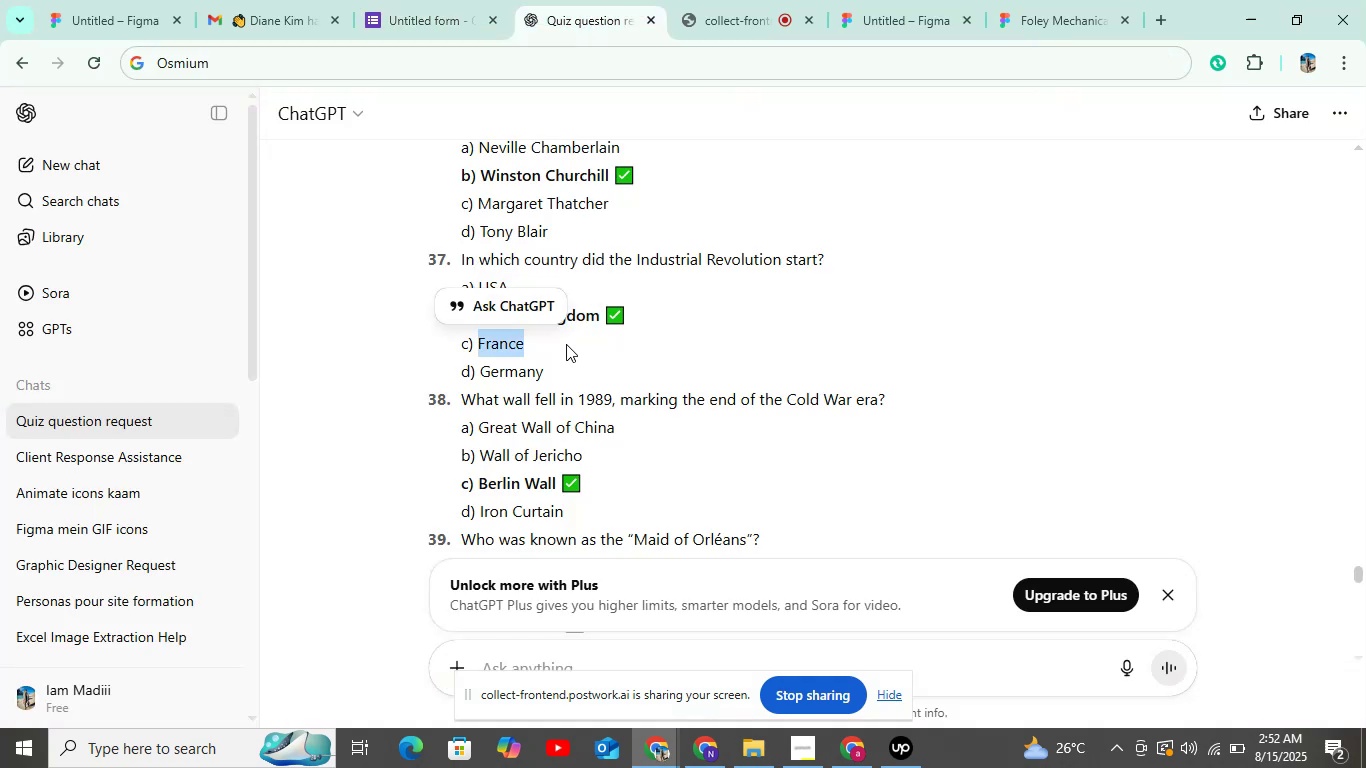 
key(Control+C)
 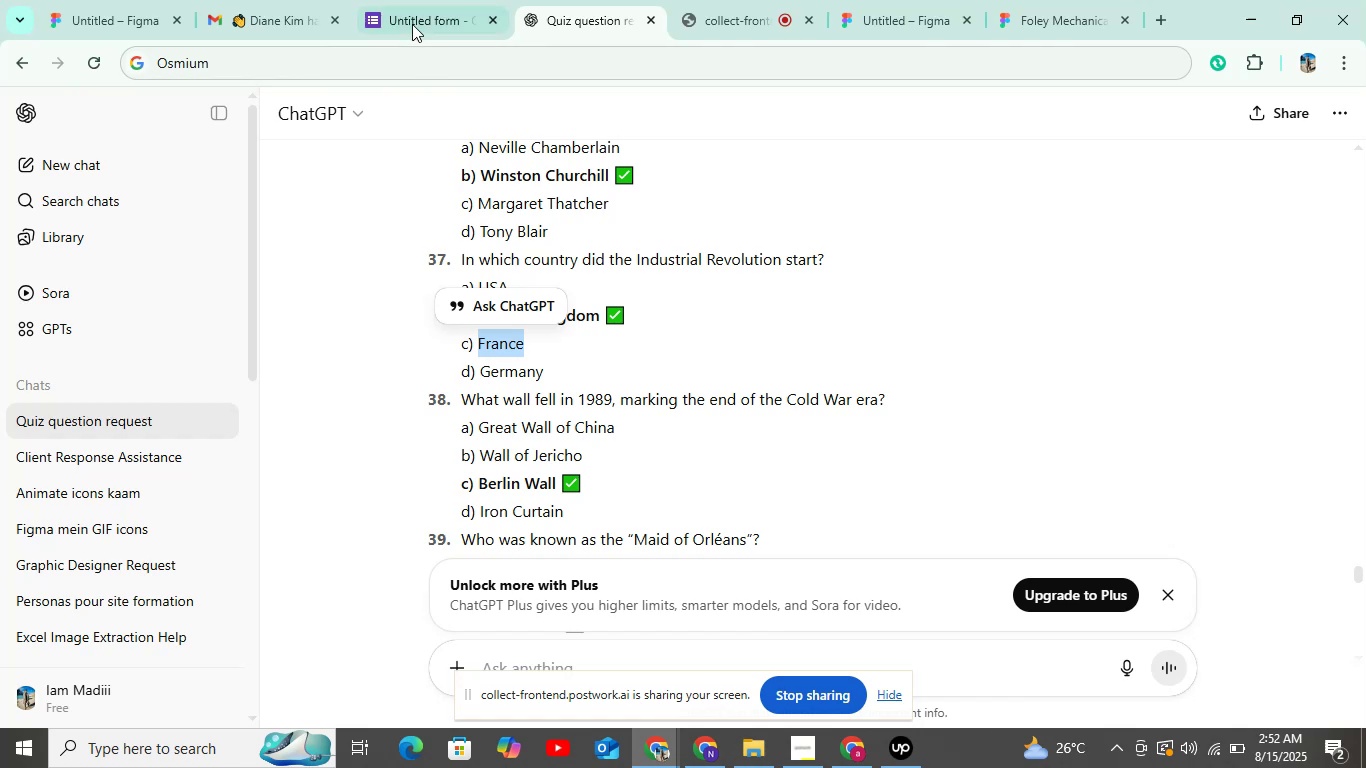 
left_click([412, 23])
 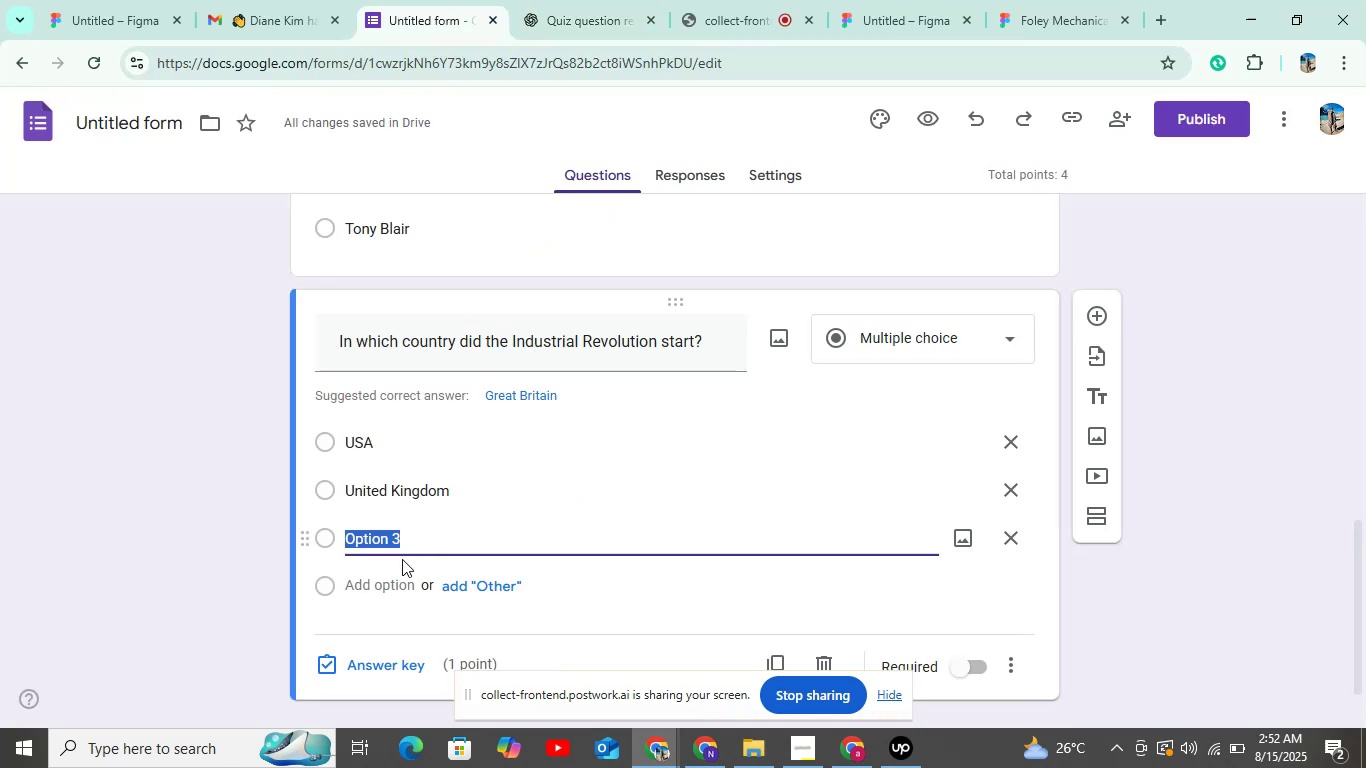 
key(Control+V)
 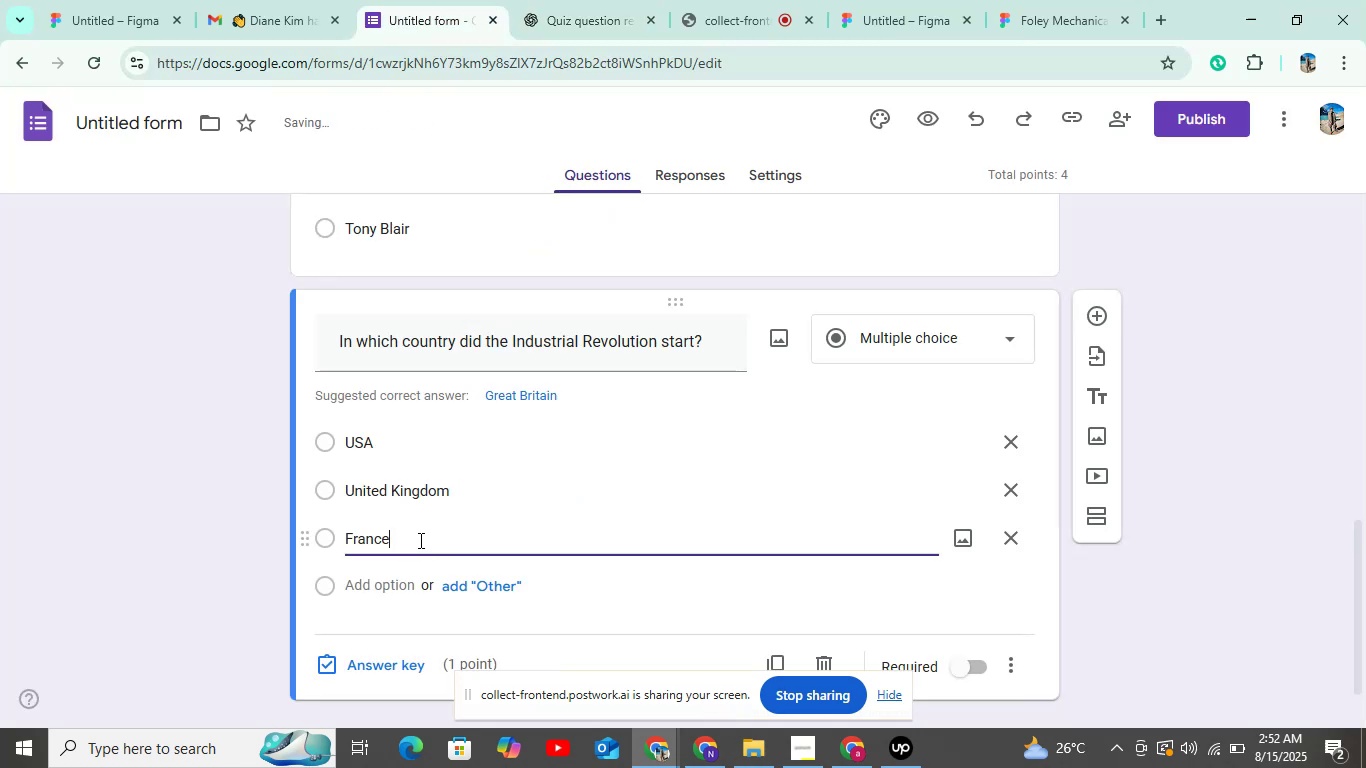 
scroll: coordinate [417, 544], scroll_direction: down, amount: 5.0
 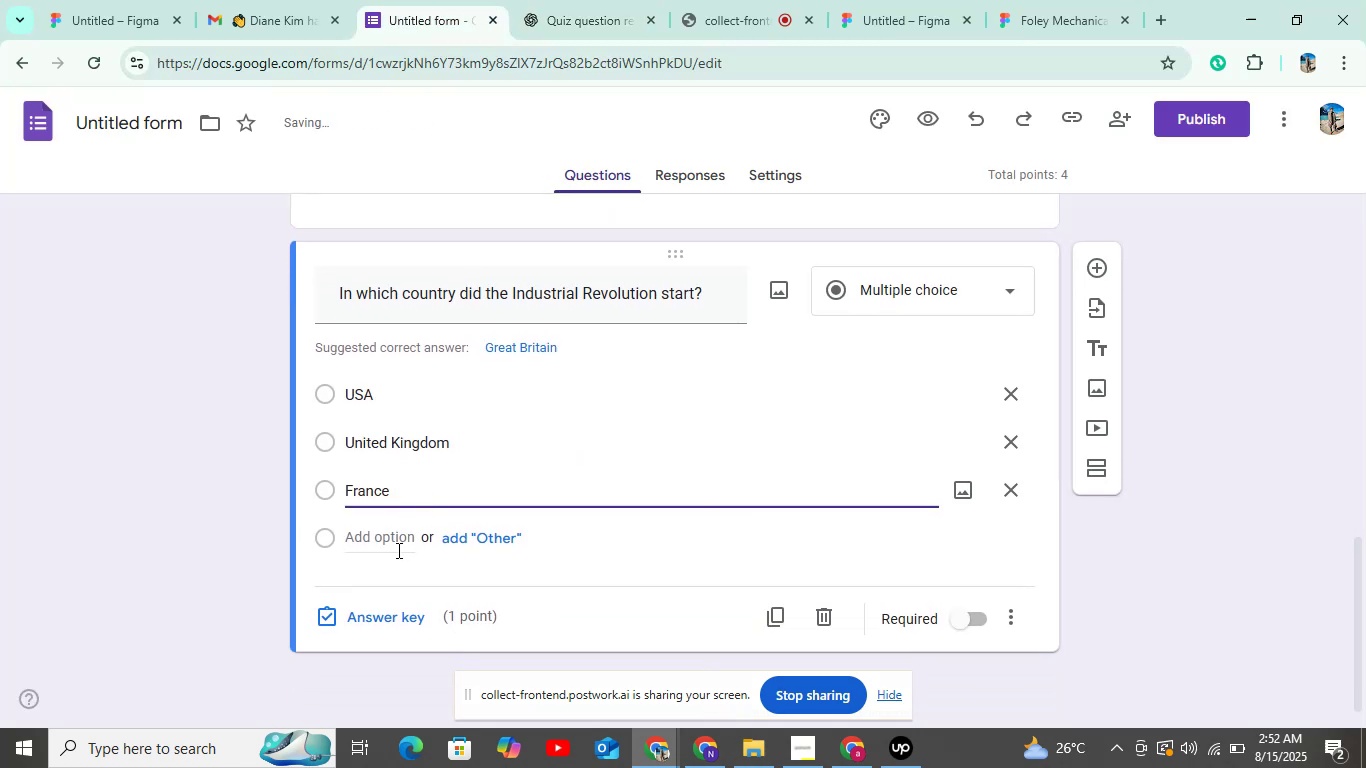 
left_click([397, 550])
 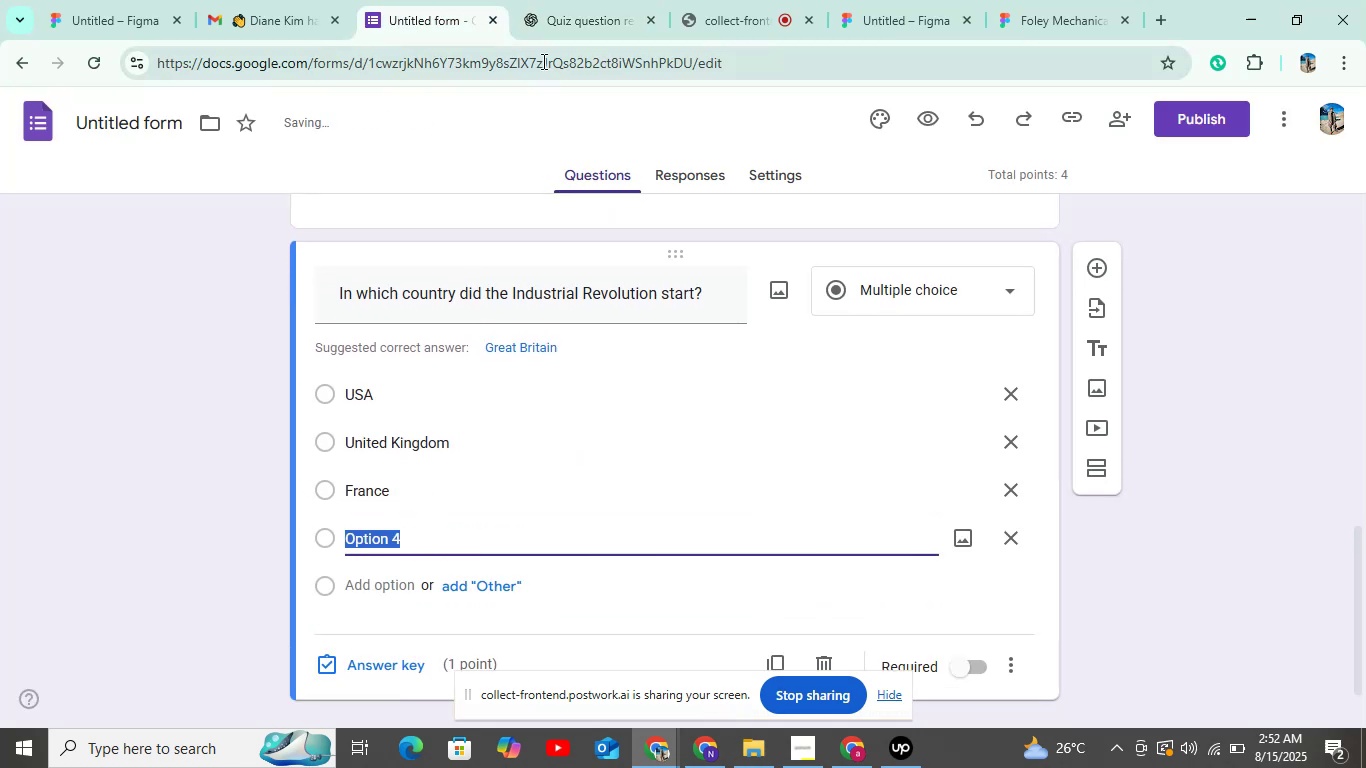 
left_click([542, 25])
 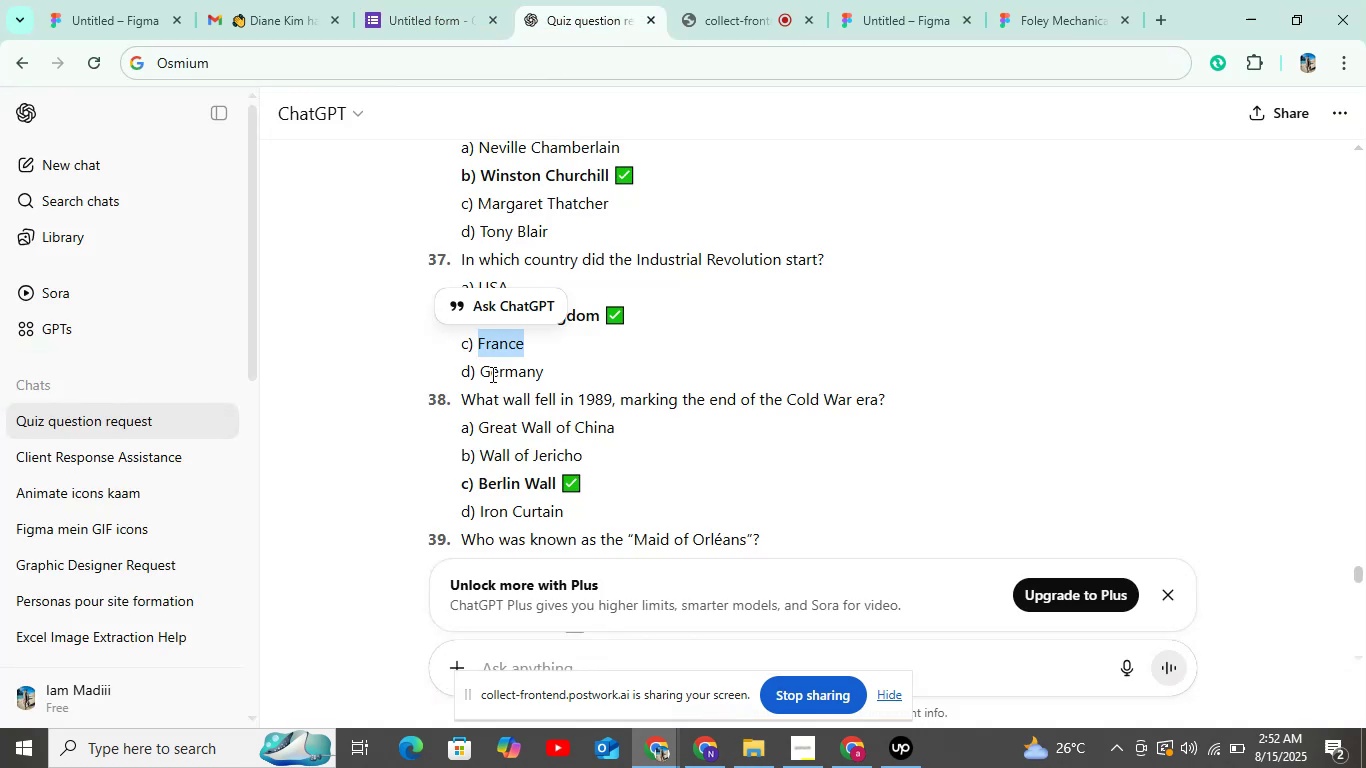 
left_click_drag(start_coordinate=[480, 376], to_coordinate=[569, 371])
 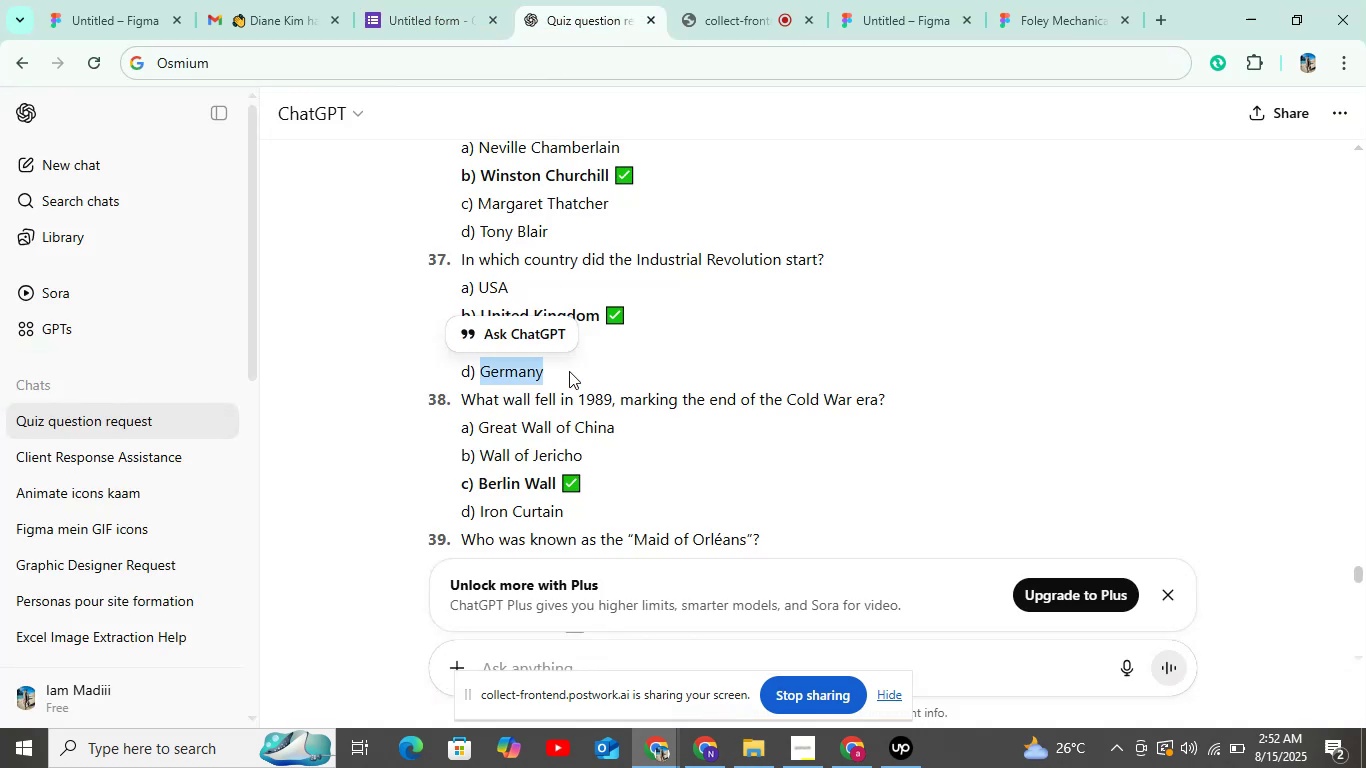 
key(Control+C)
 